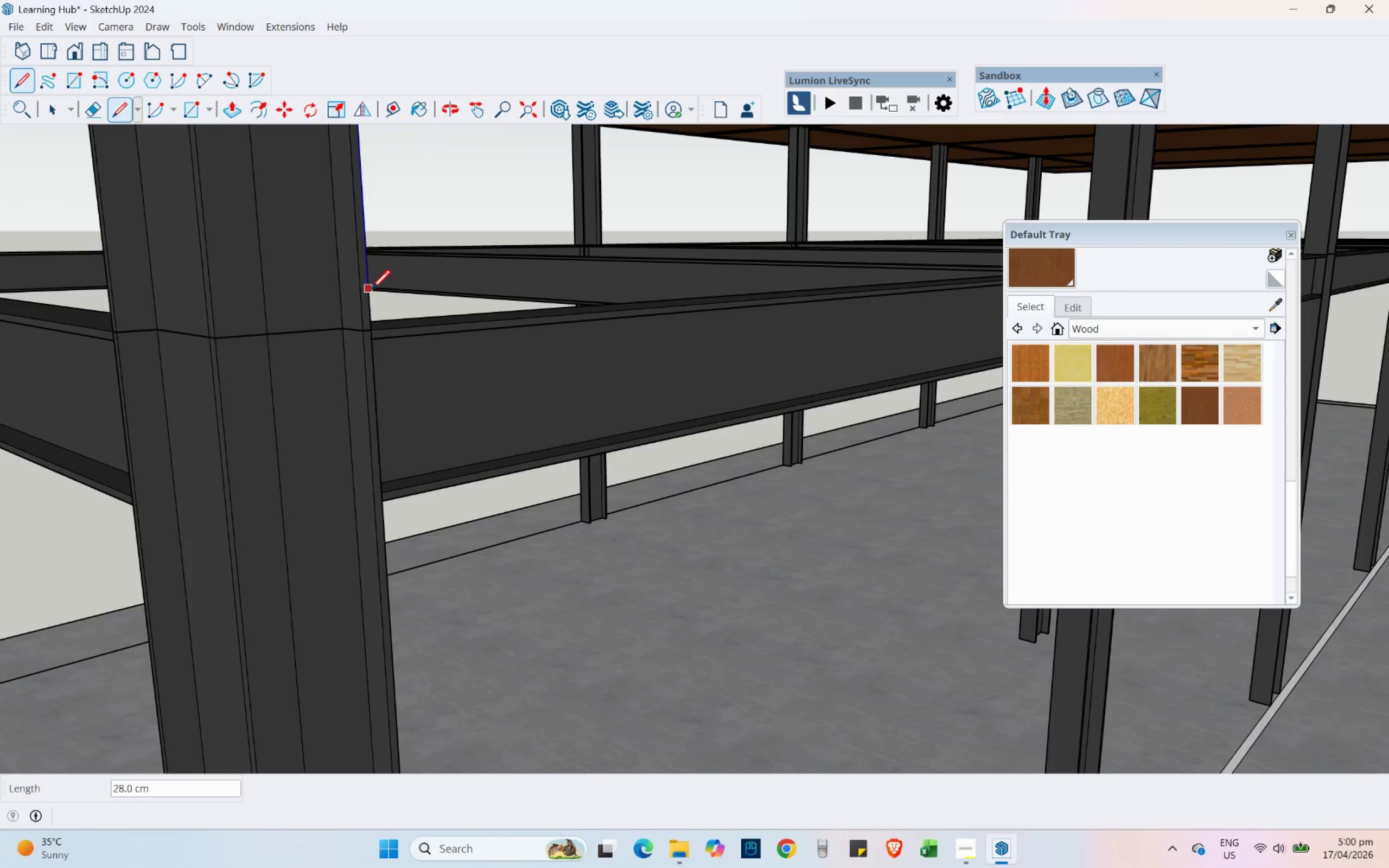 
scroll: coordinate [571, 244], scroll_direction: down, amount: 13.0
 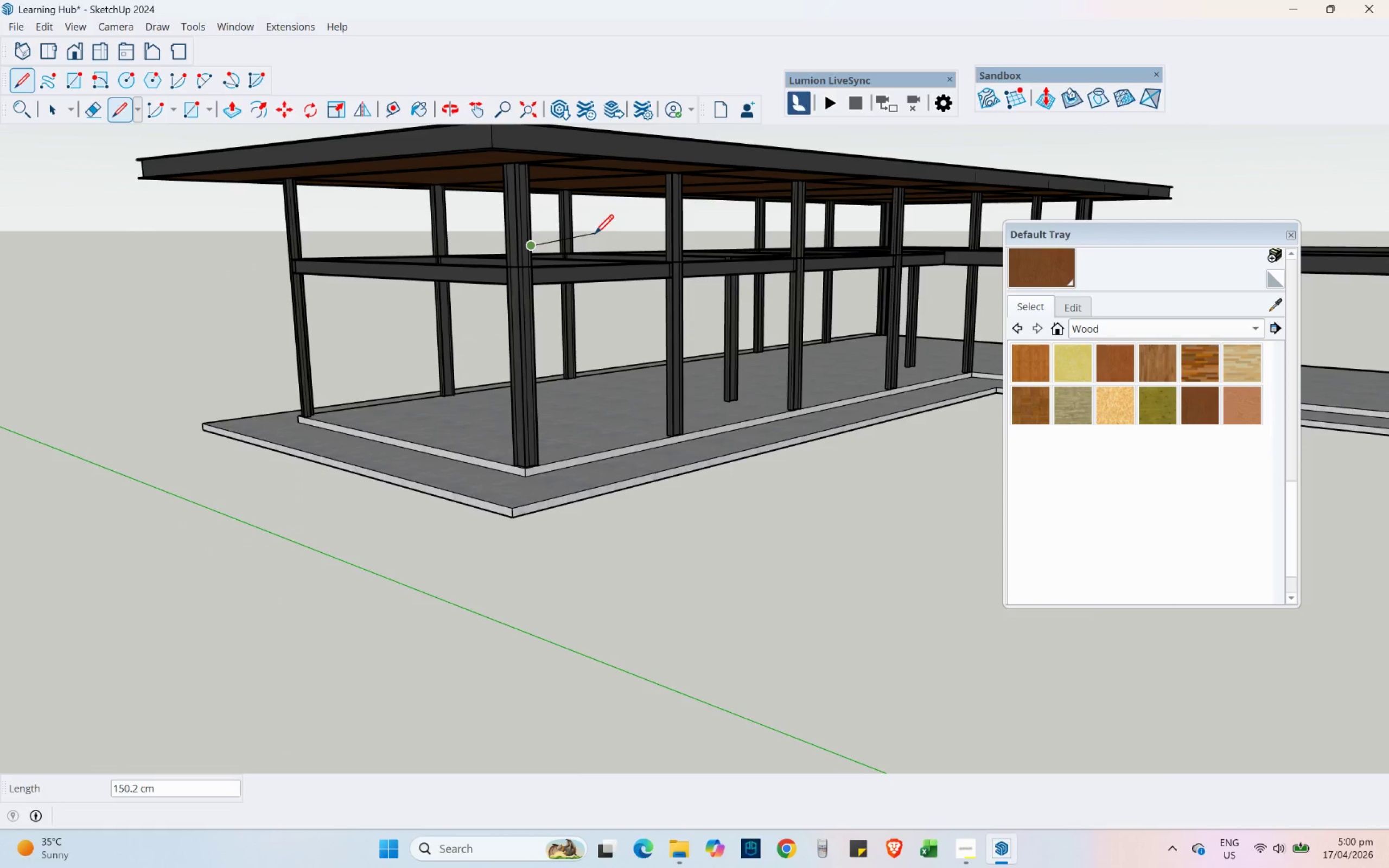 
scroll: coordinate [595, 233], scroll_direction: up, amount: 3.0
 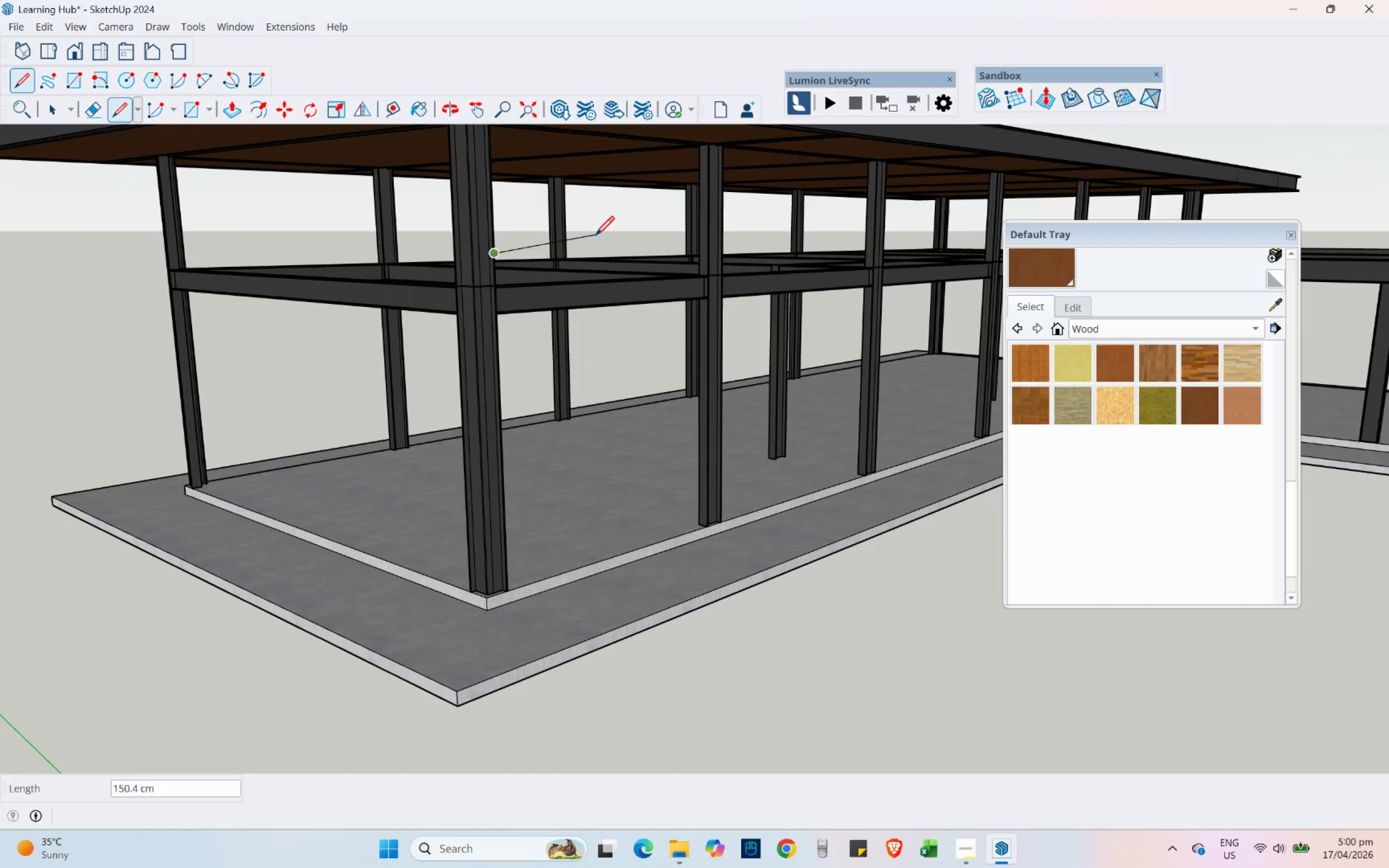 
mouse_move([586, 246])
 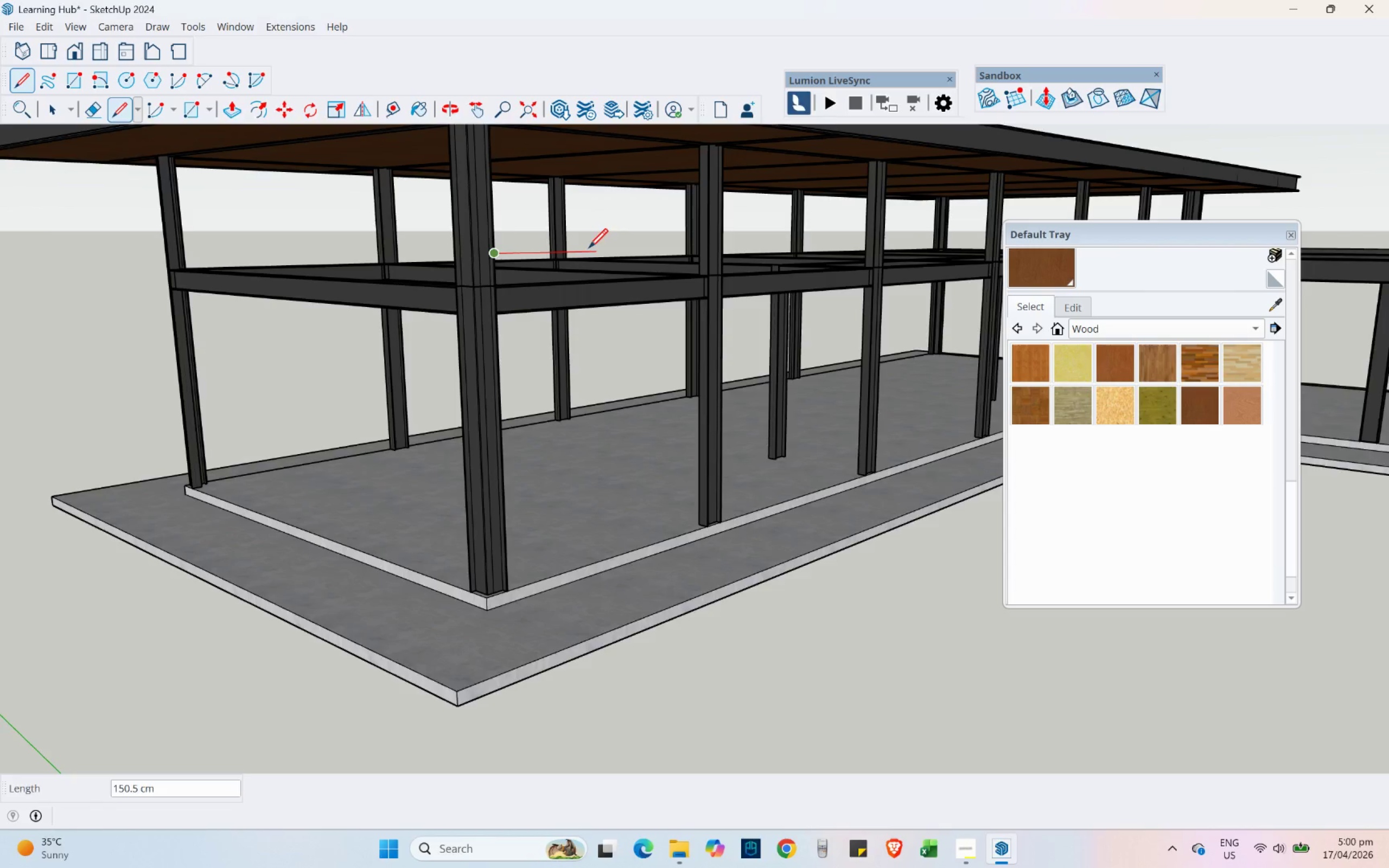 
hold_key(key=ShiftLeft, duration=0.5)
 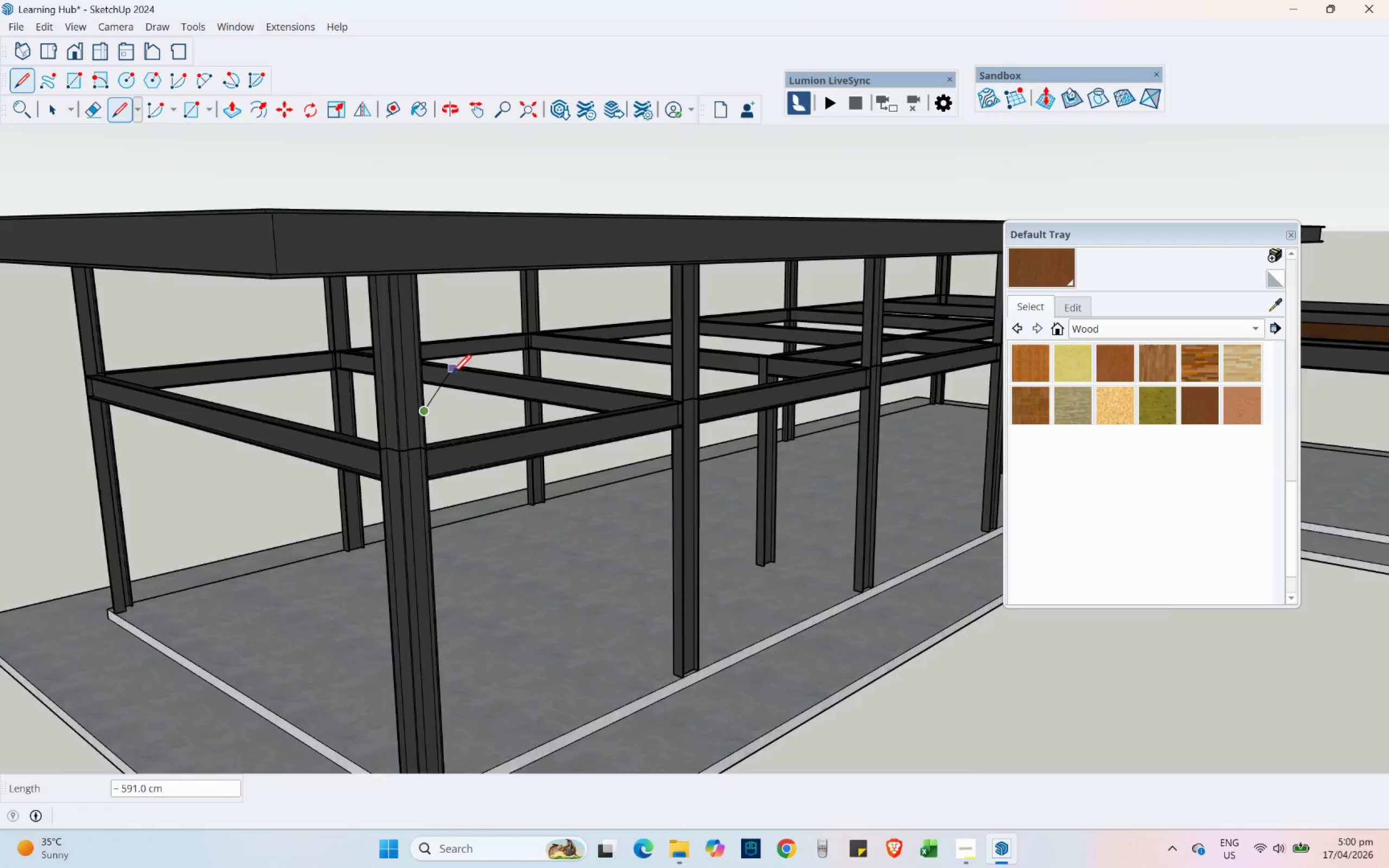 
scroll: coordinate [363, 419], scroll_direction: up, amount: 5.0
 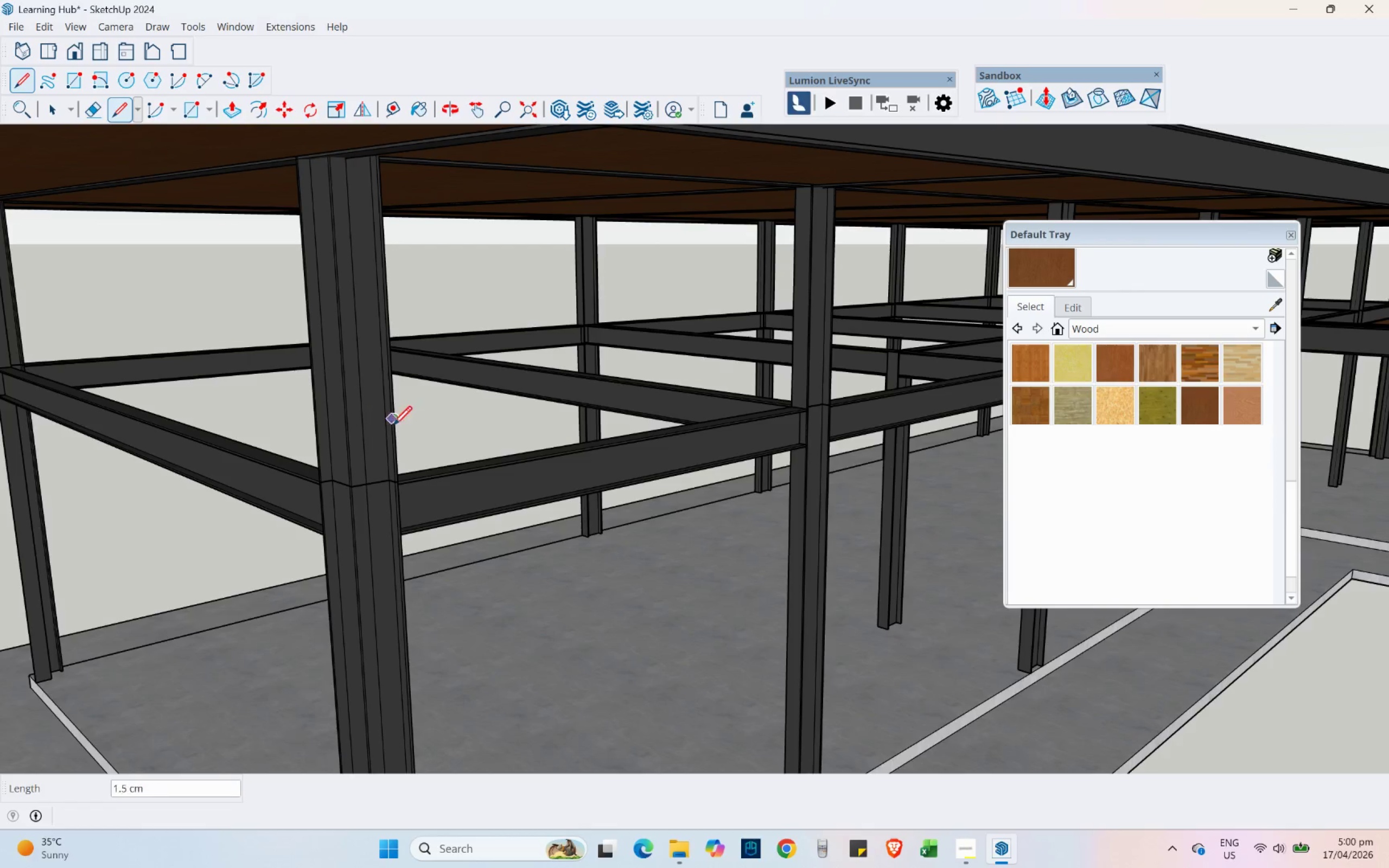 
key(Control+Z)
 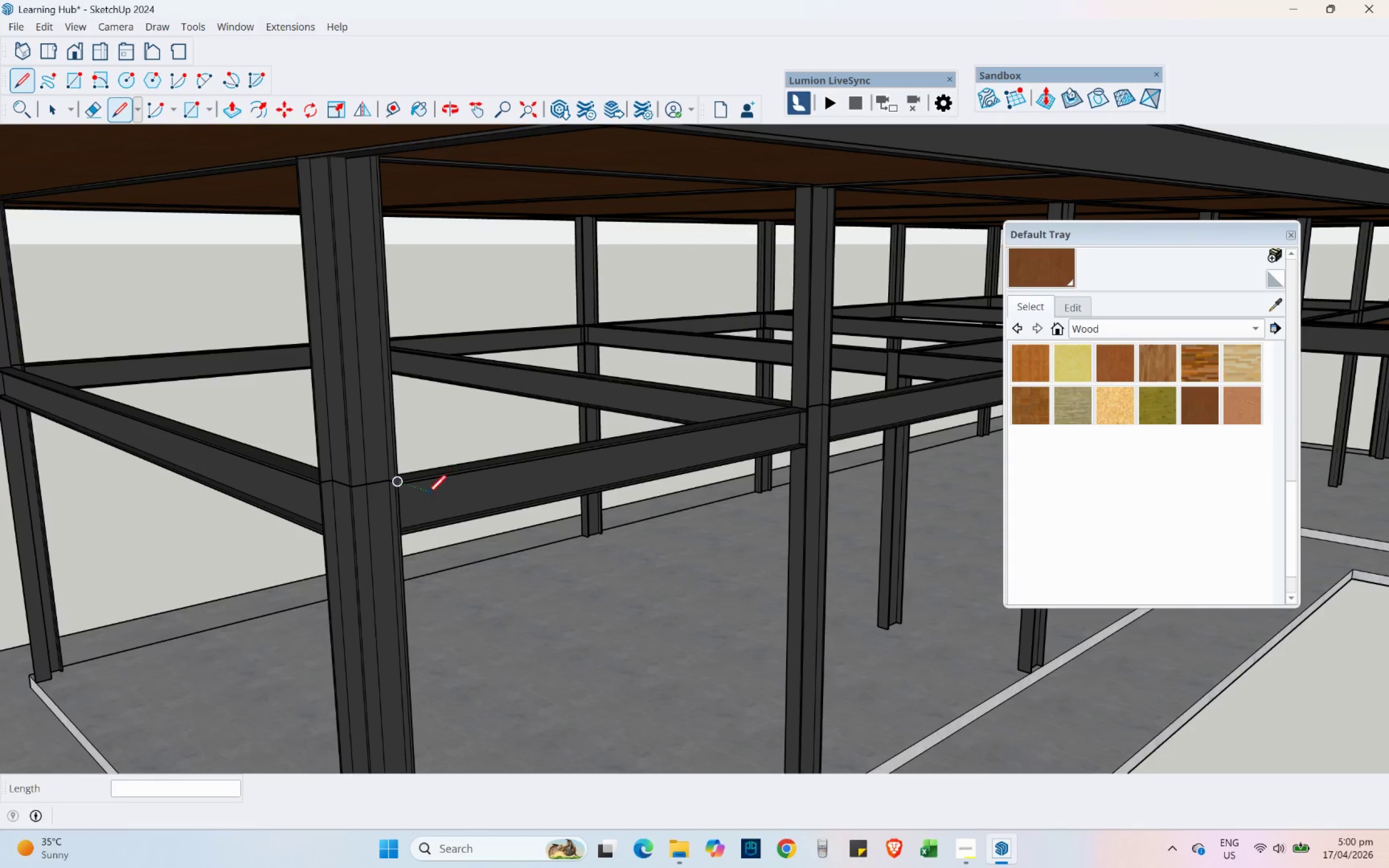 
scroll: coordinate [395, 558], scroll_direction: up, amount: 9.0
 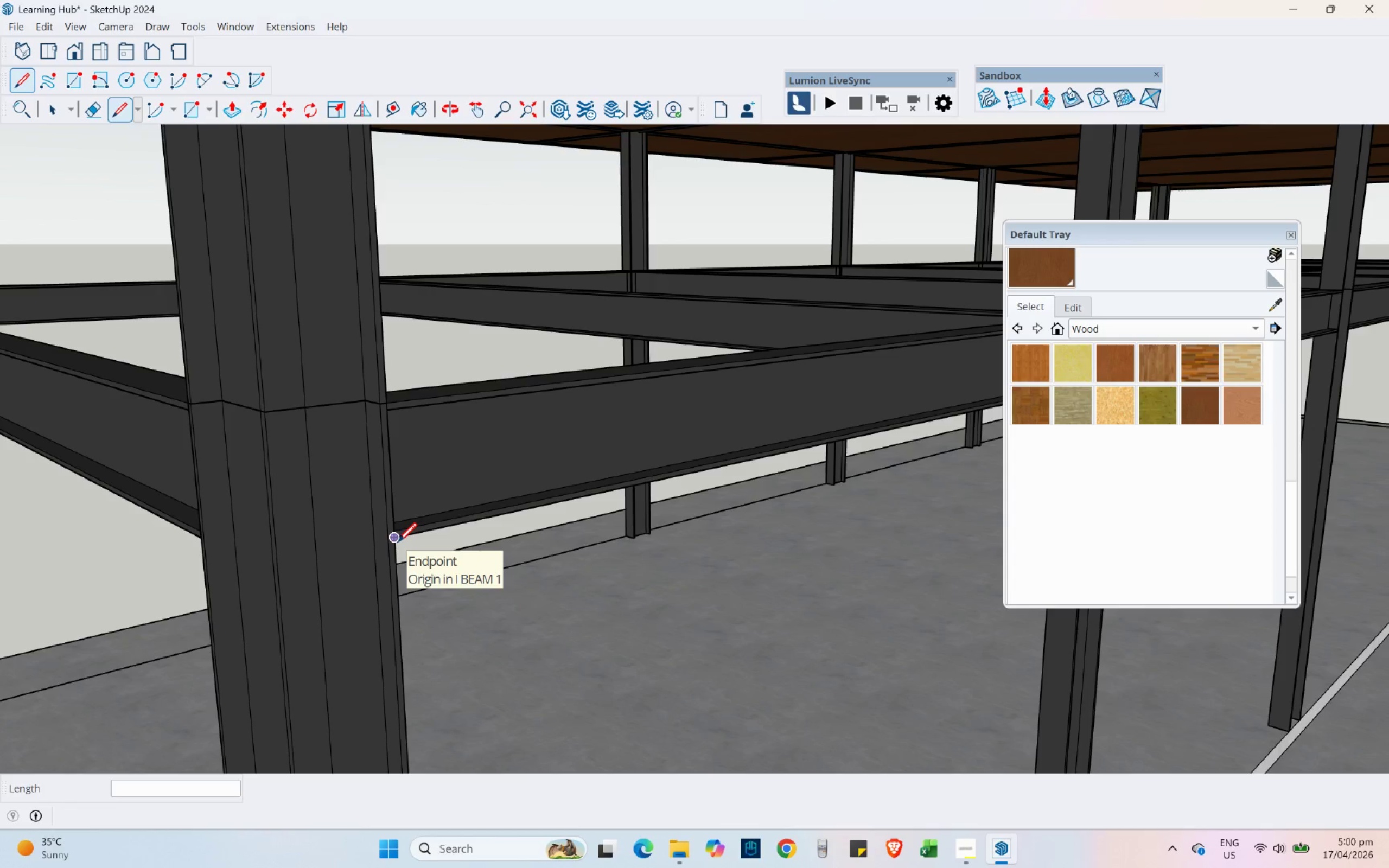 
left_click([398, 541])
 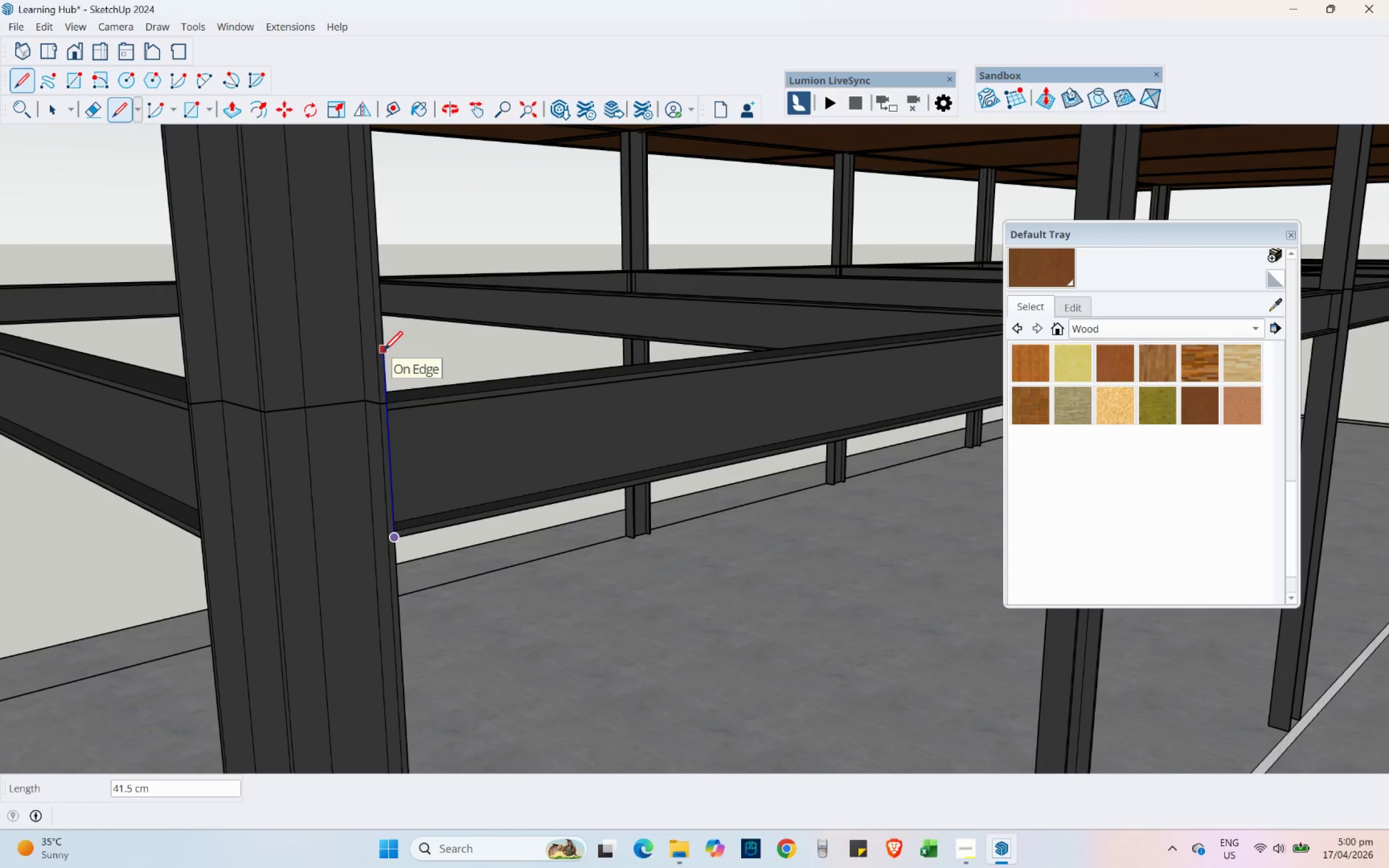 
key(Numpad7)
 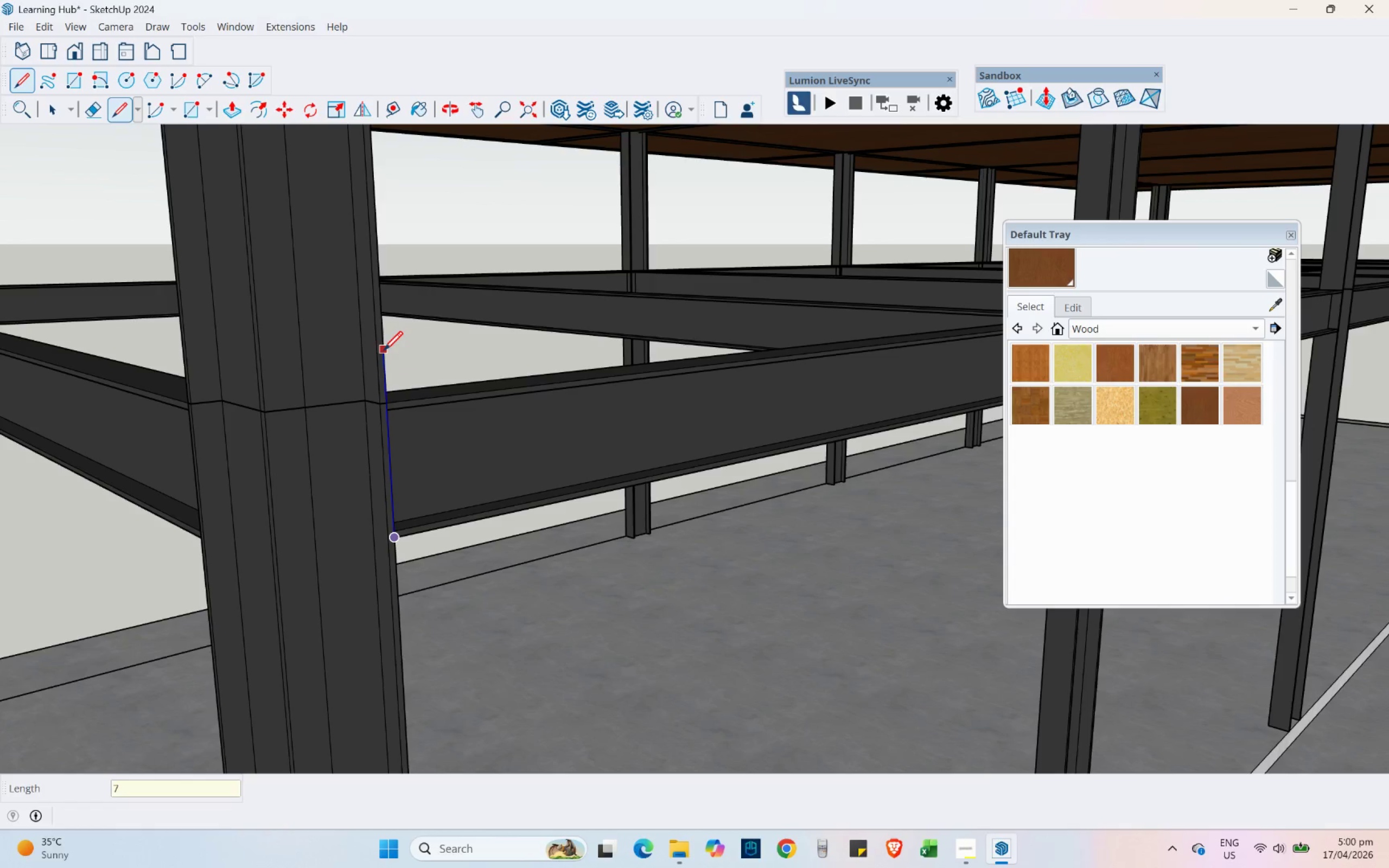 
key(Numpad5)
 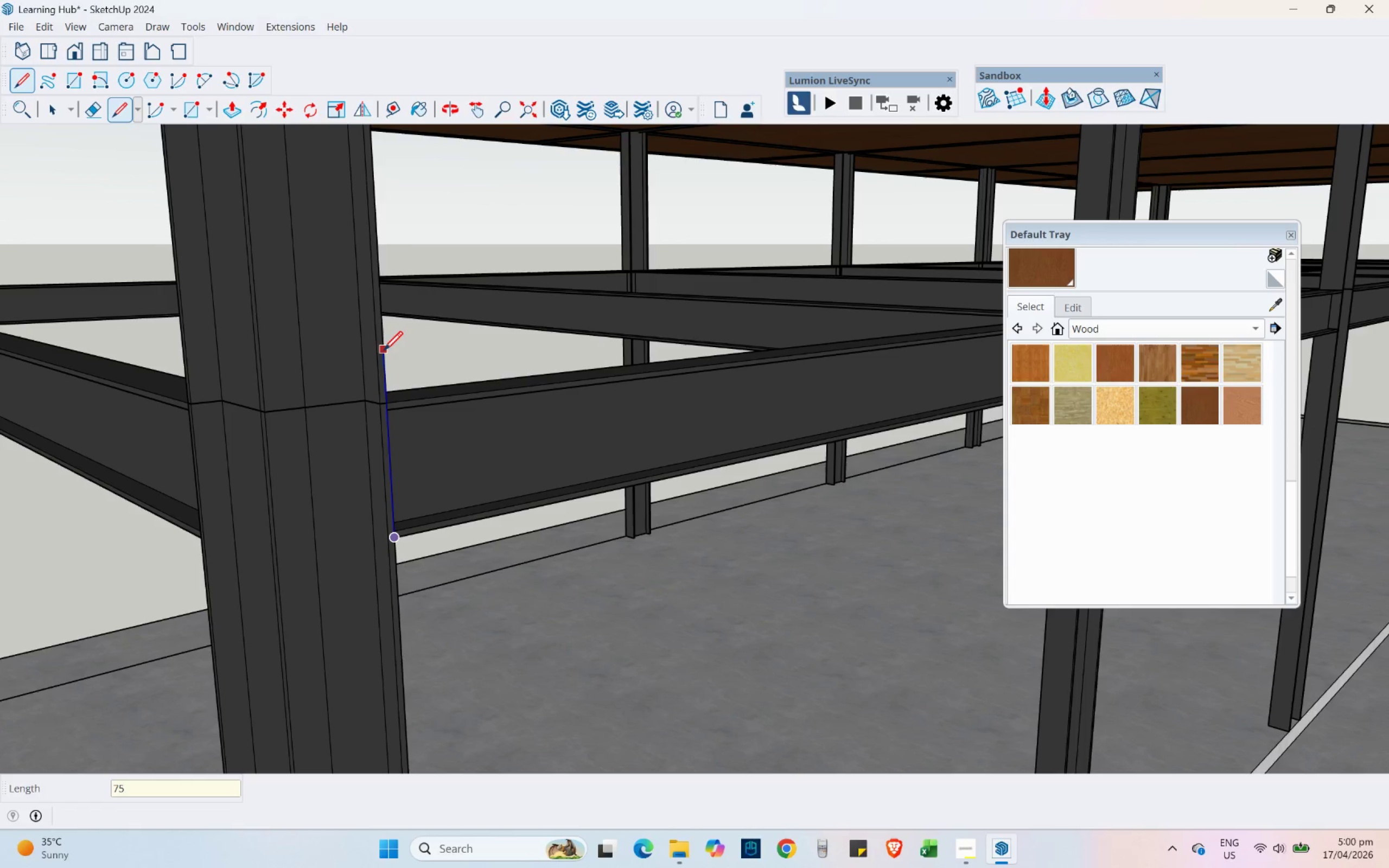 
key(NumpadEnter)
 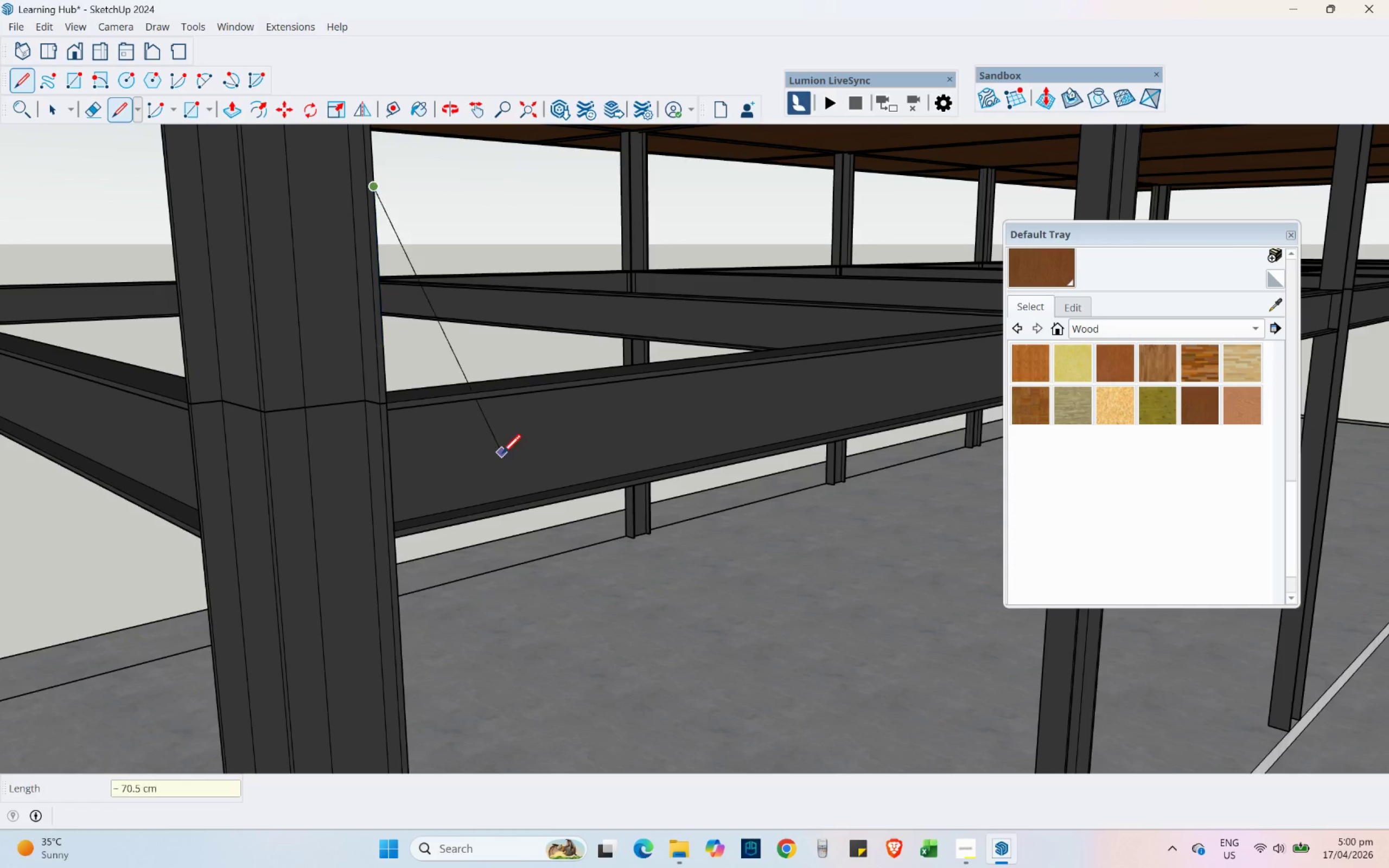 
scroll: coordinate [276, 431], scroll_direction: down, amount: 15.0
 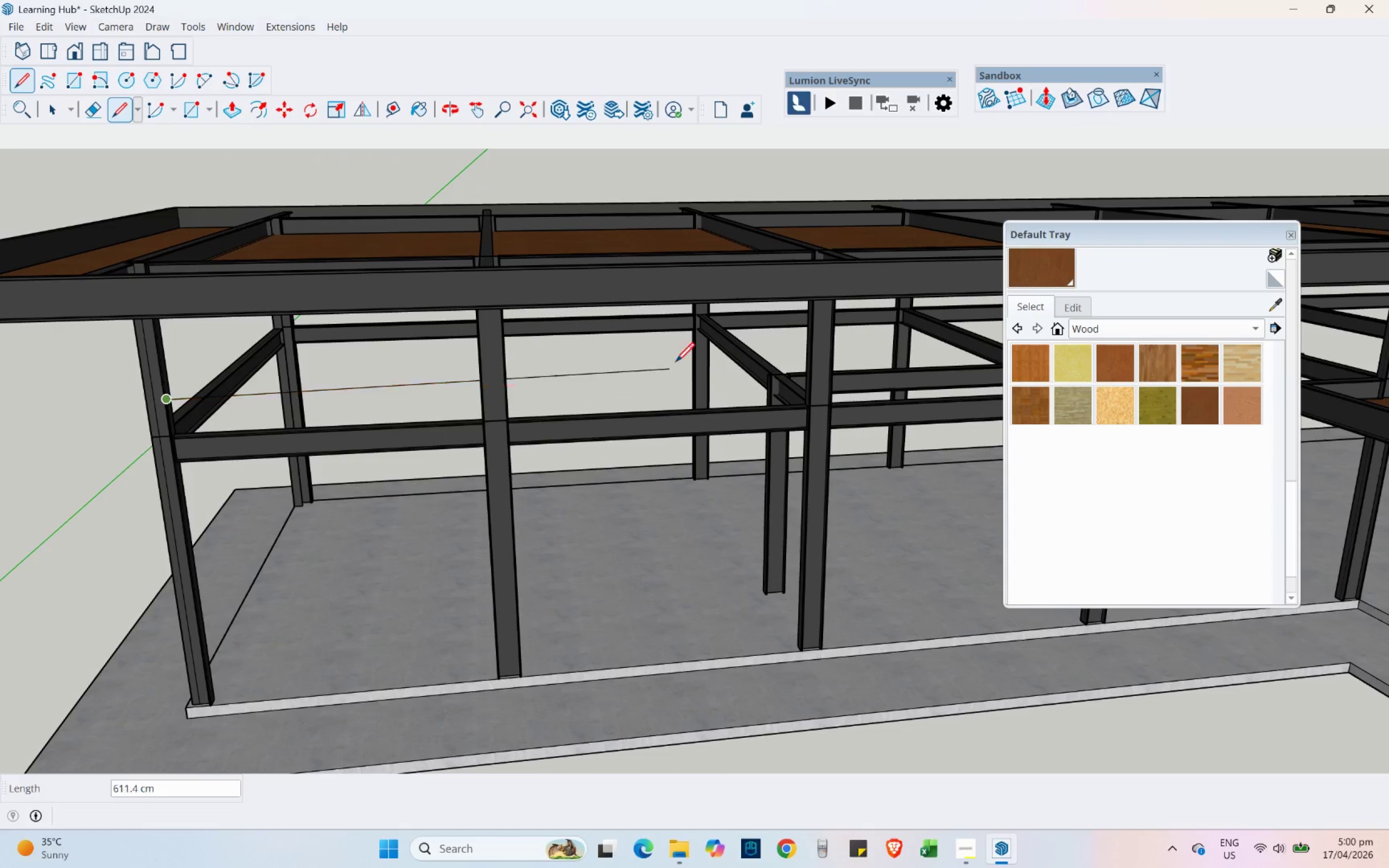 
mouse_move([695, 372])
 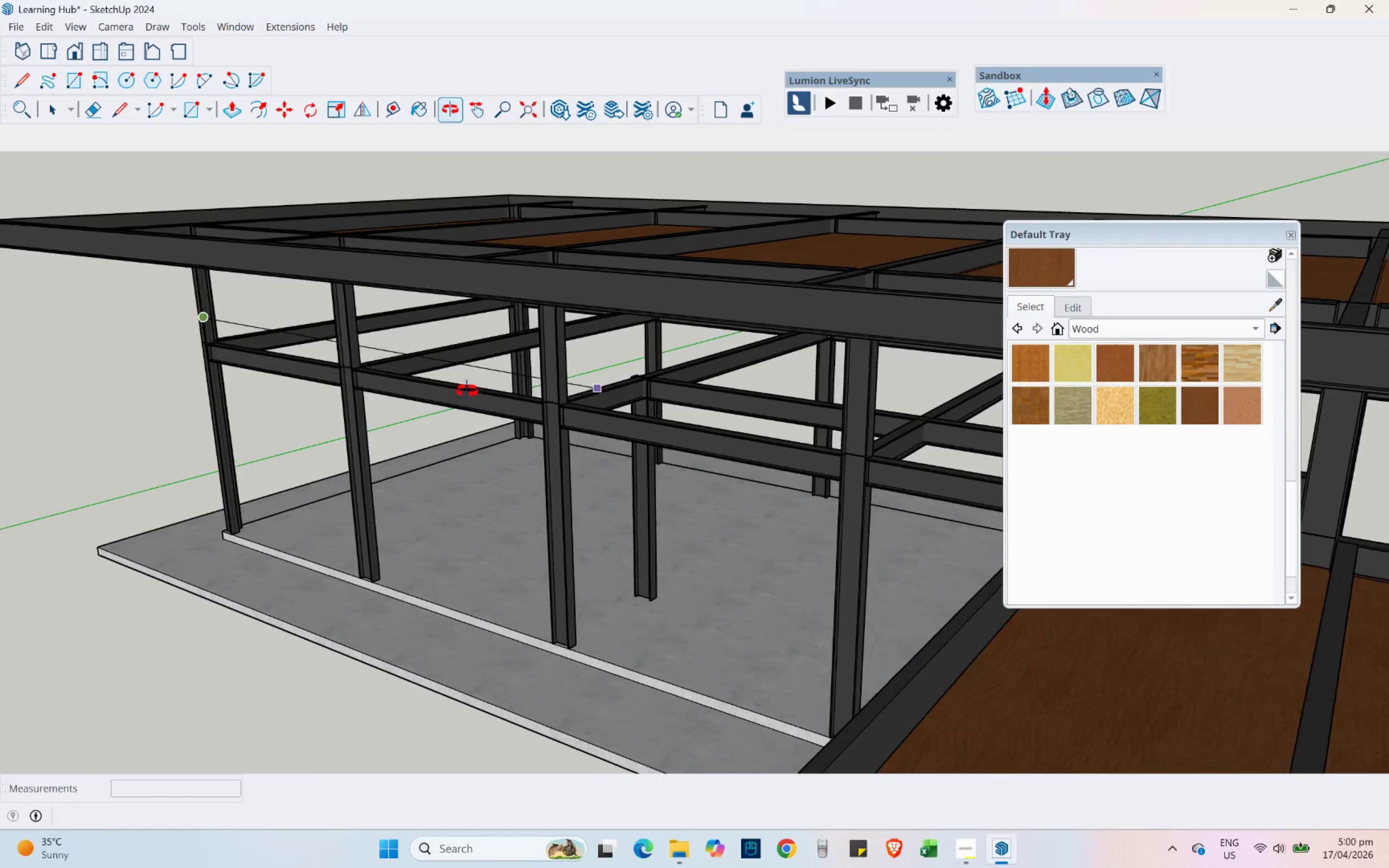 
scroll: coordinate [428, 386], scroll_direction: down, amount: 5.0
 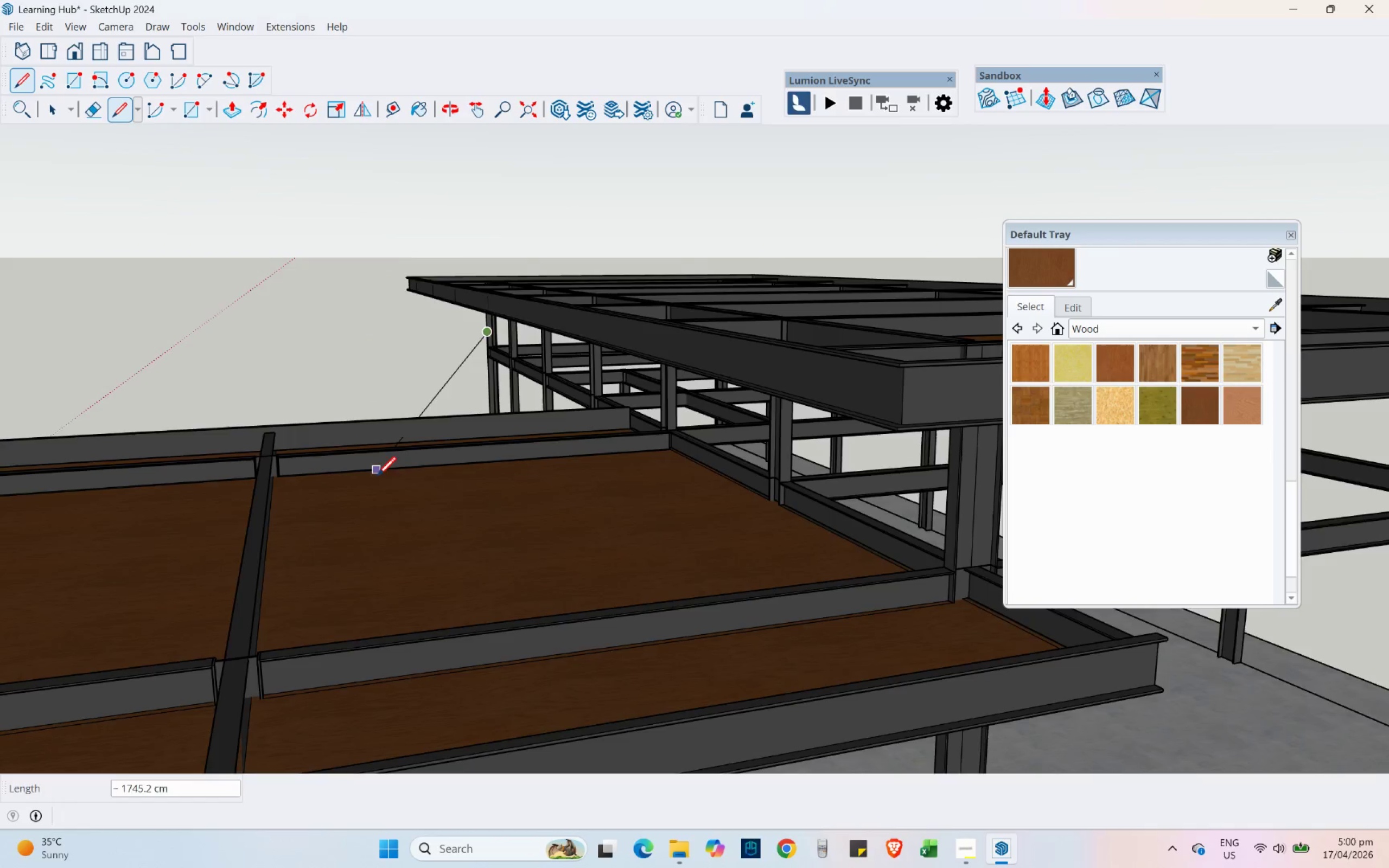 
hold_key(key=ShiftLeft, duration=0.52)
 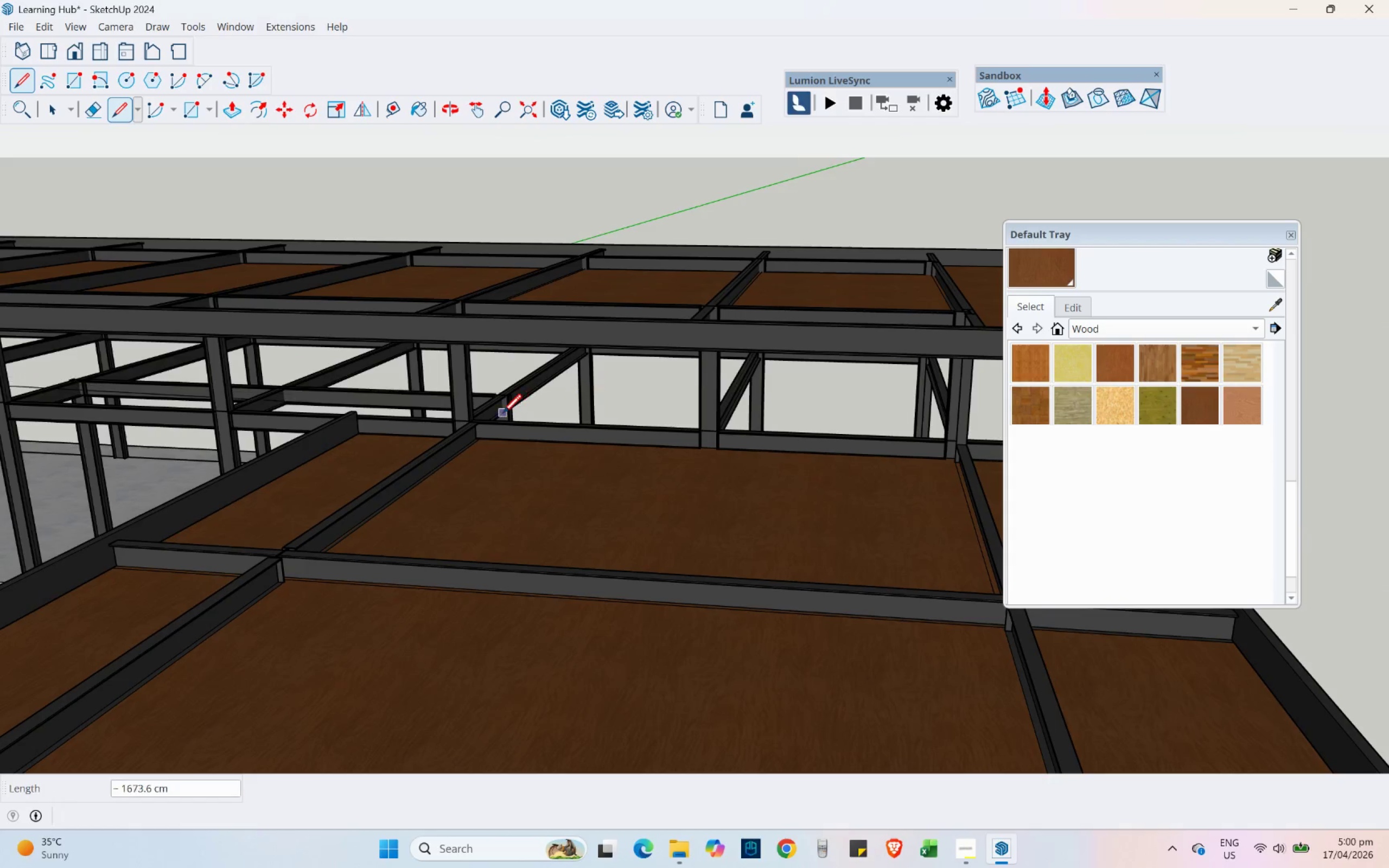 
hold_key(key=ShiftLeft, duration=2.05)
scroll: coordinate [502, 413], scroll_direction: down, amount: 2.0
 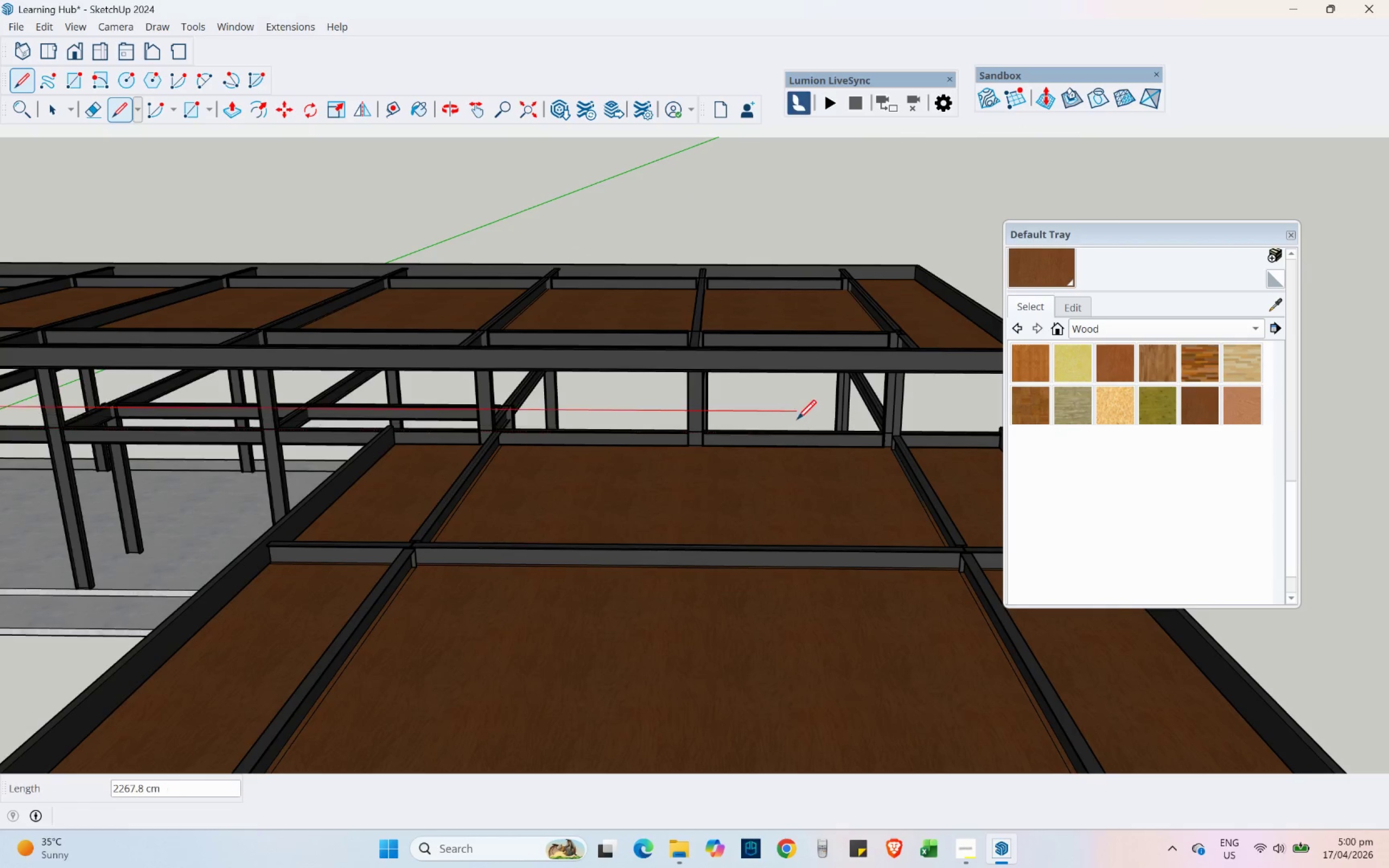 
hold_key(key=ShiftLeft, duration=1.5)
hold_key(key=ShiftLeft, duration=1.52)
scroll: coordinate [737, 417], scroll_direction: up, amount: 8.0
 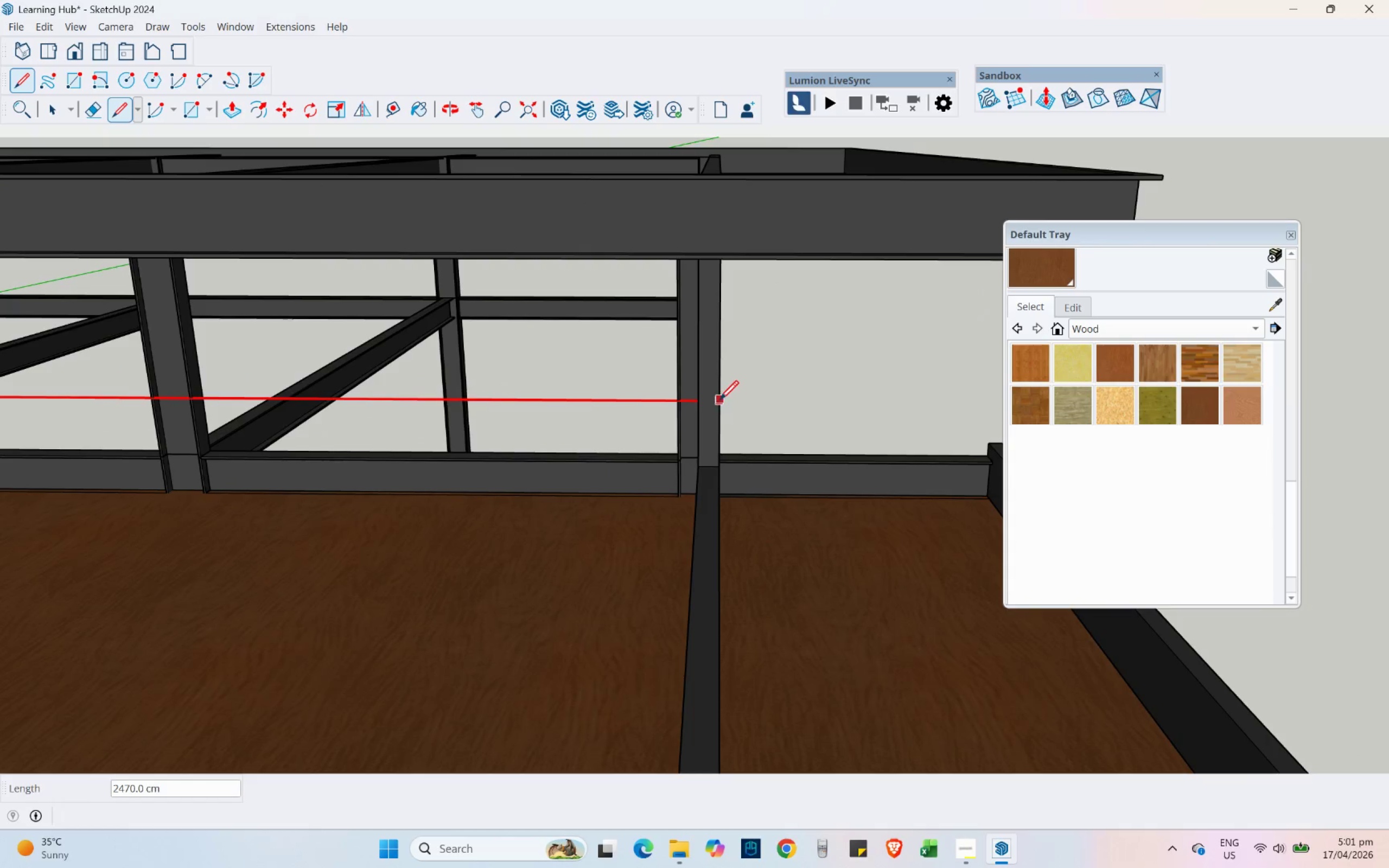 
hold_key(key=ShiftLeft, duration=1.51)
scroll: coordinate [723, 412], scroll_direction: up, amount: 4.0
 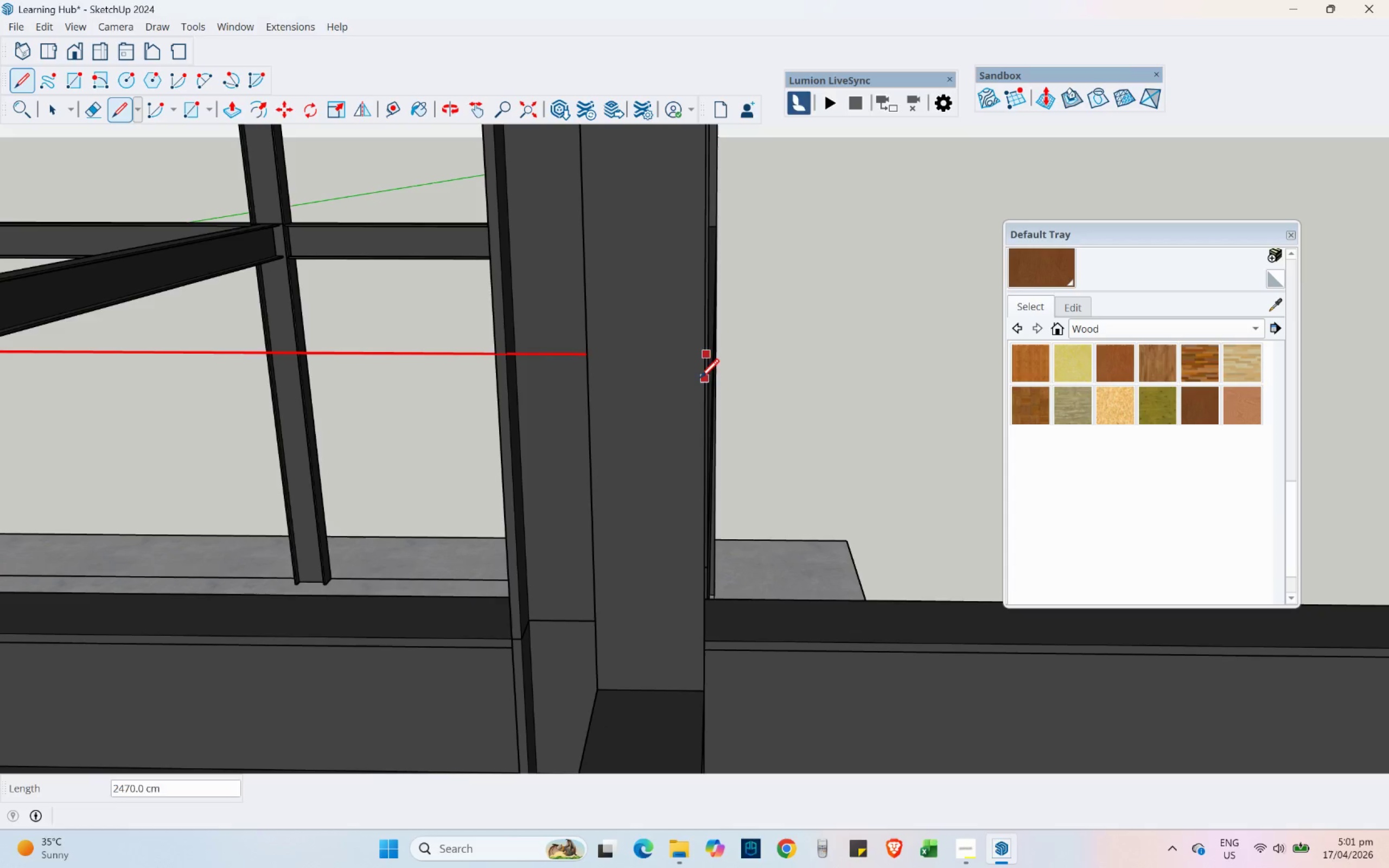 
hold_key(key=ShiftLeft, duration=1.52)
 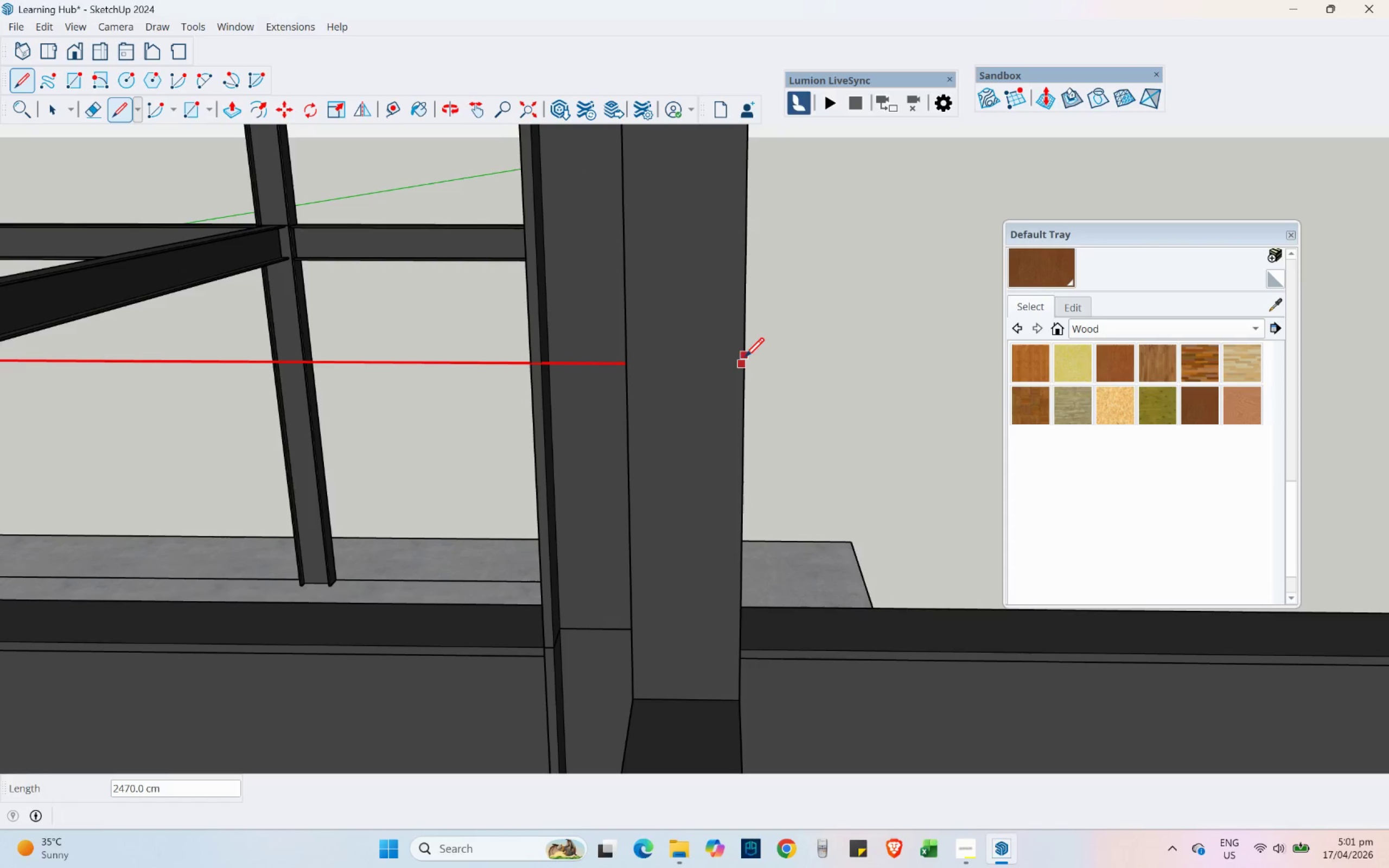 
hold_key(key=ShiftLeft, duration=1.2)
left_click([745, 362])
 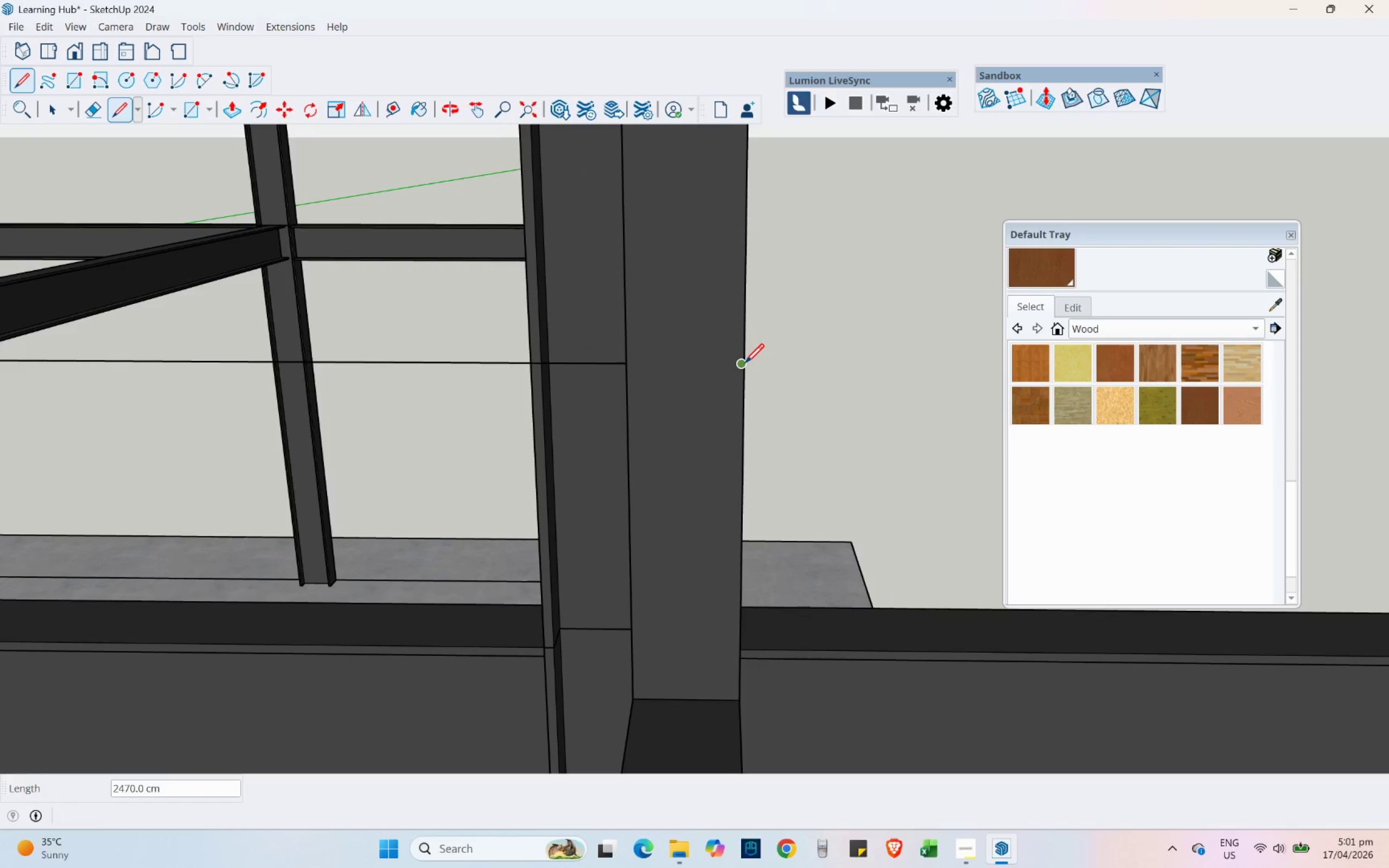 
hold_key(key=ShiftLeft, duration=6.16)
scroll: coordinate [743, 452], scroll_direction: down, amount: 4.0
 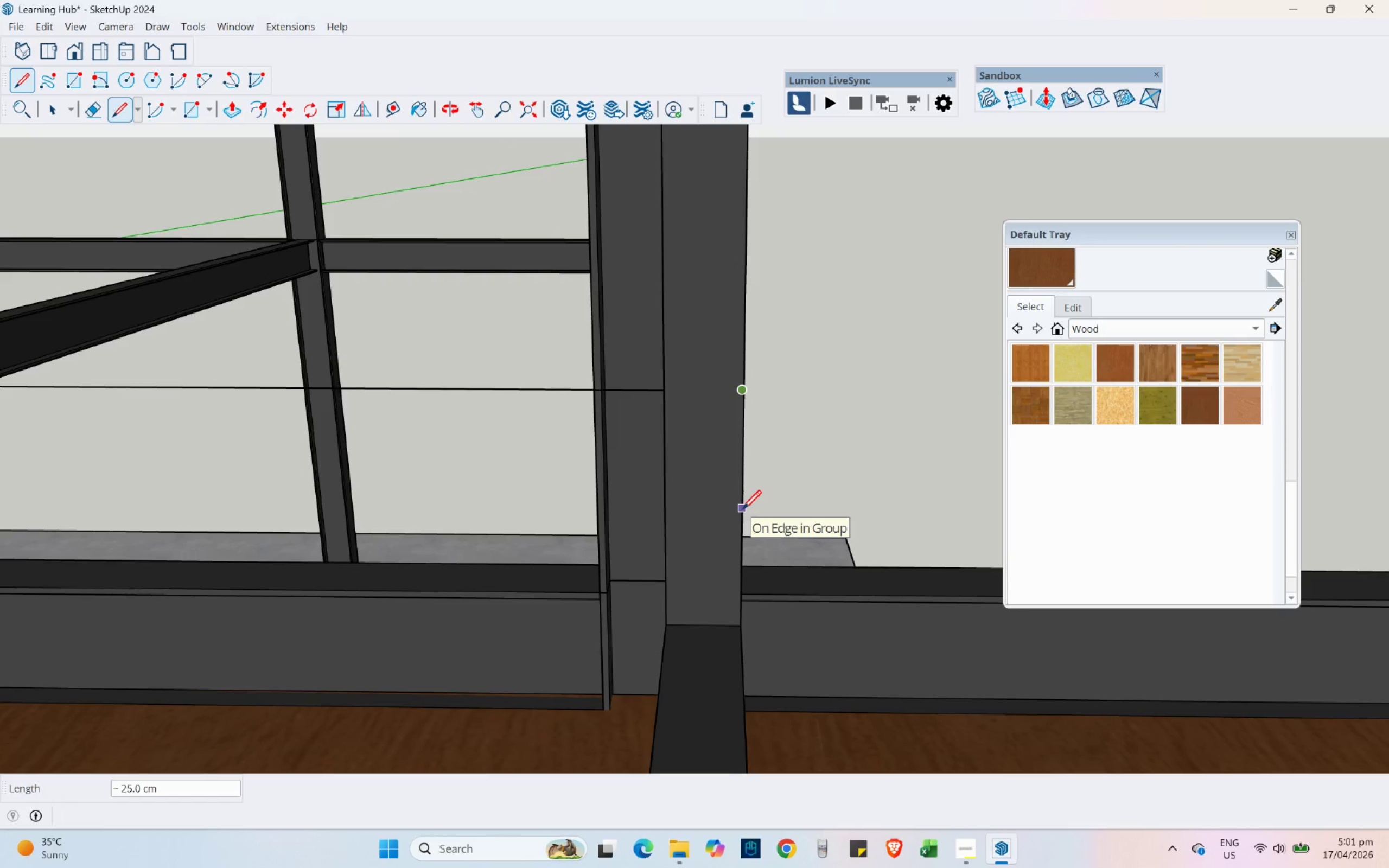 
key(Escape)
 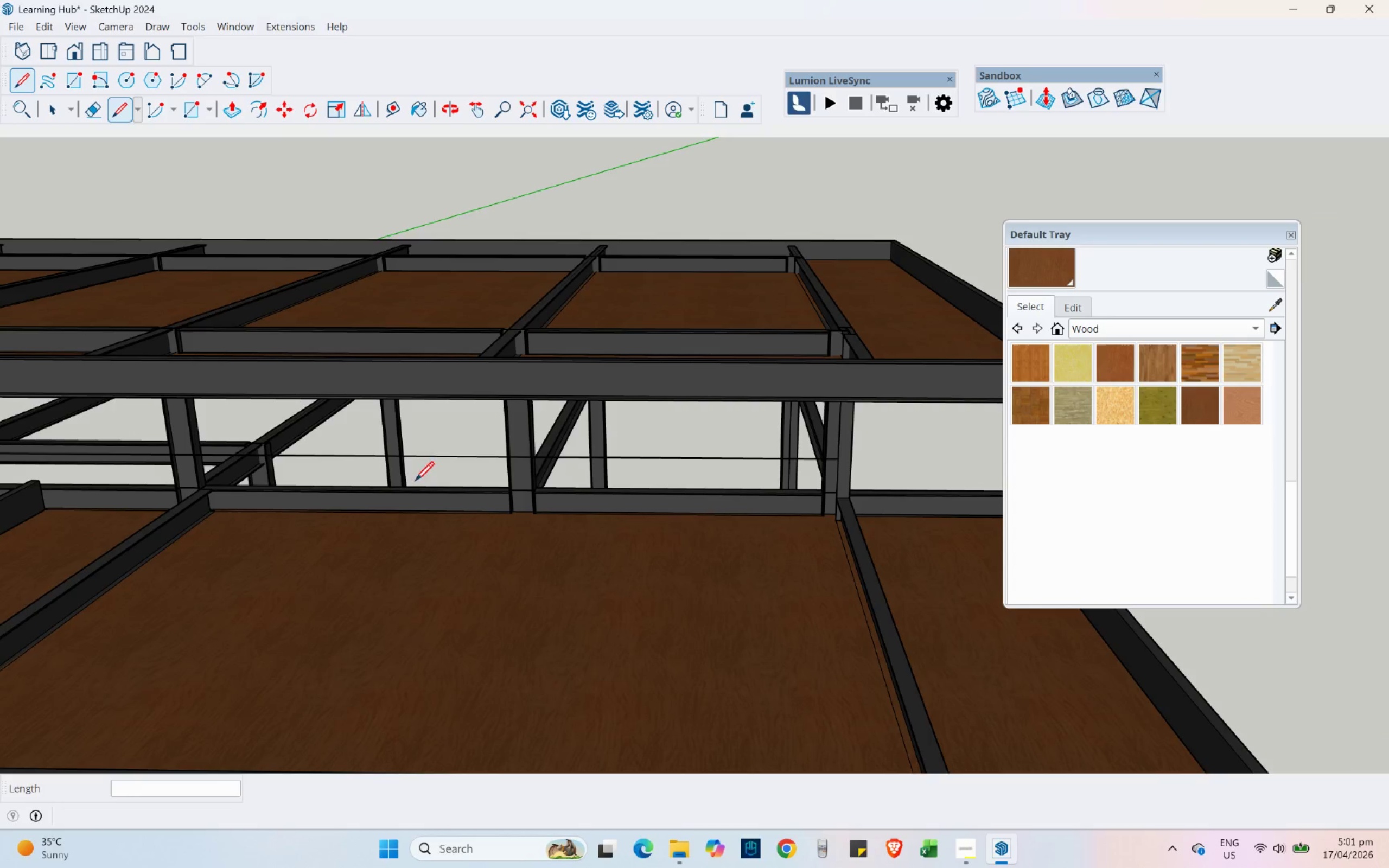 
scroll: coordinate [928, 457], scroll_direction: down, amount: 16.0
 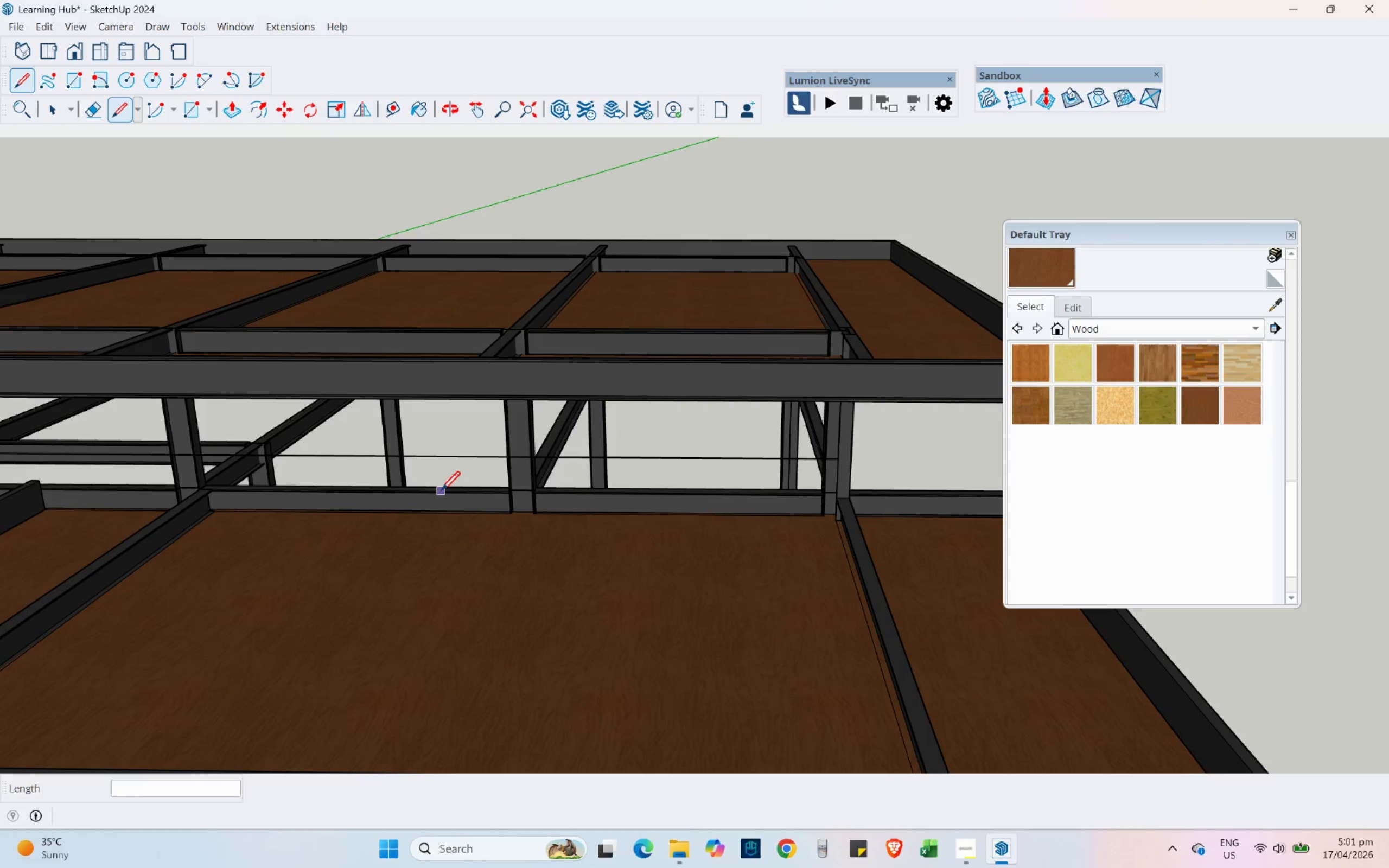 
hold_key(key=ShiftLeft, duration=1.03)
scroll: coordinate [472, 530], scroll_direction: up, amount: 12.0
 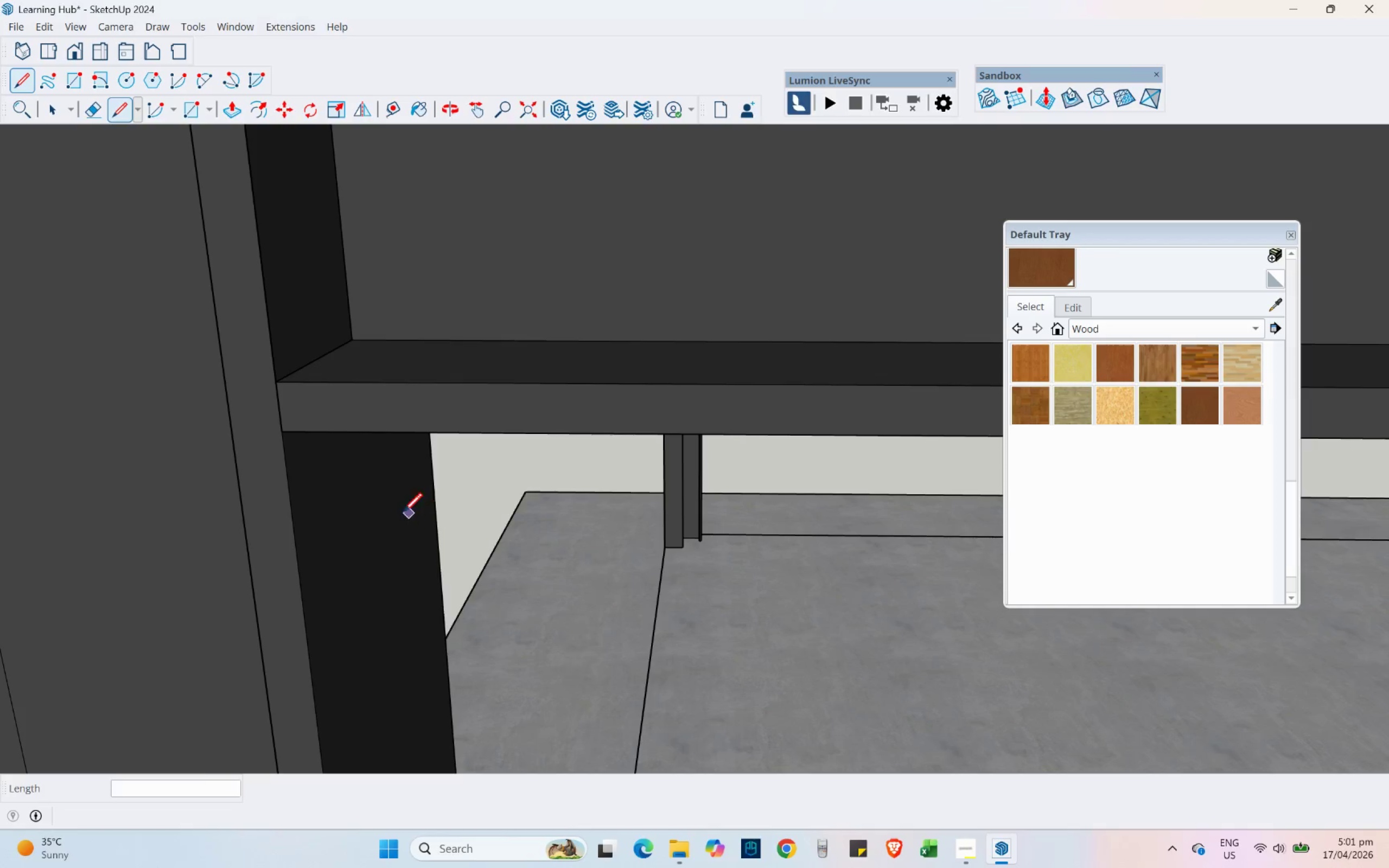 
scroll: coordinate [367, 506], scroll_direction: down, amount: 4.0
 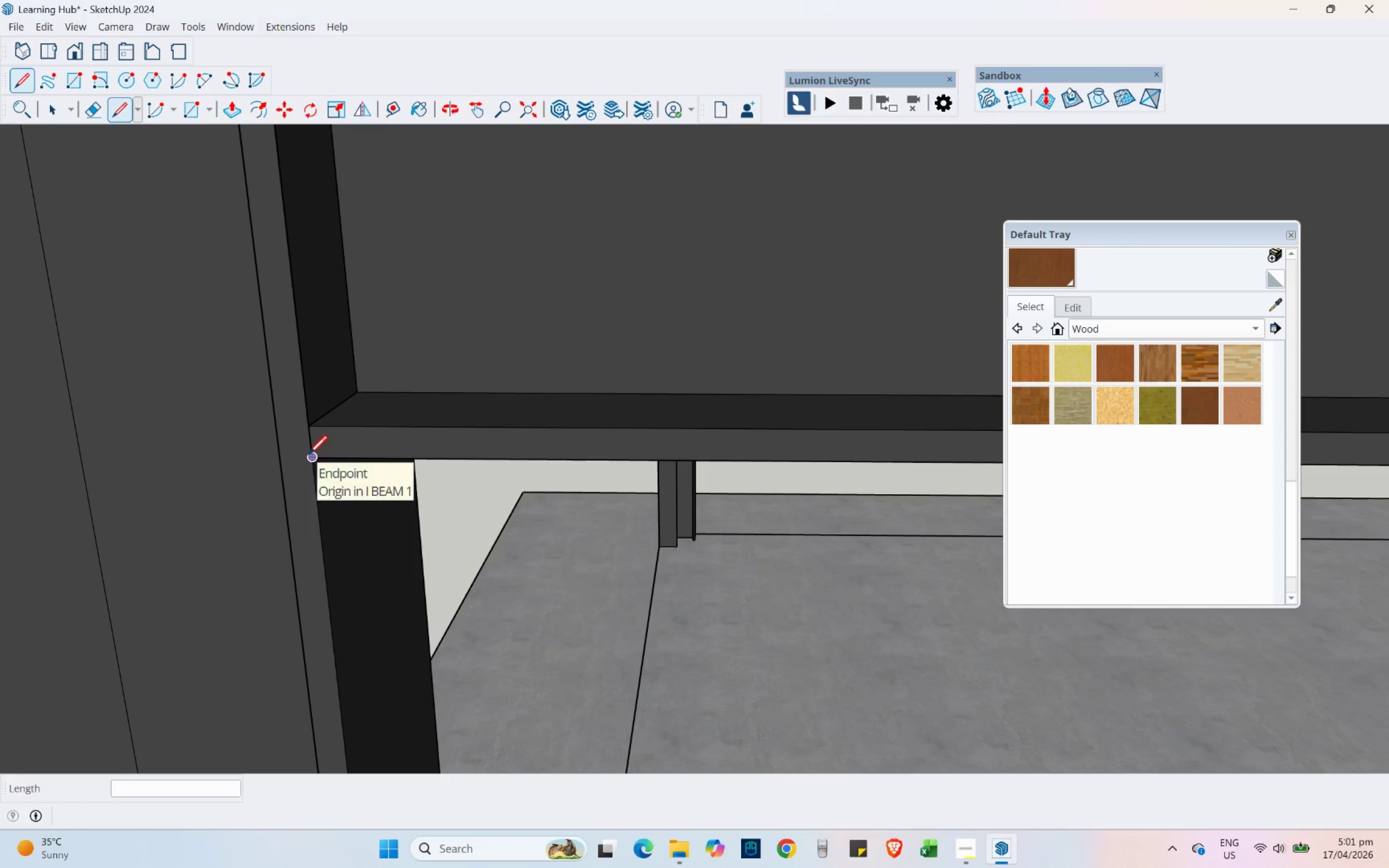 
left_click([308, 455])
 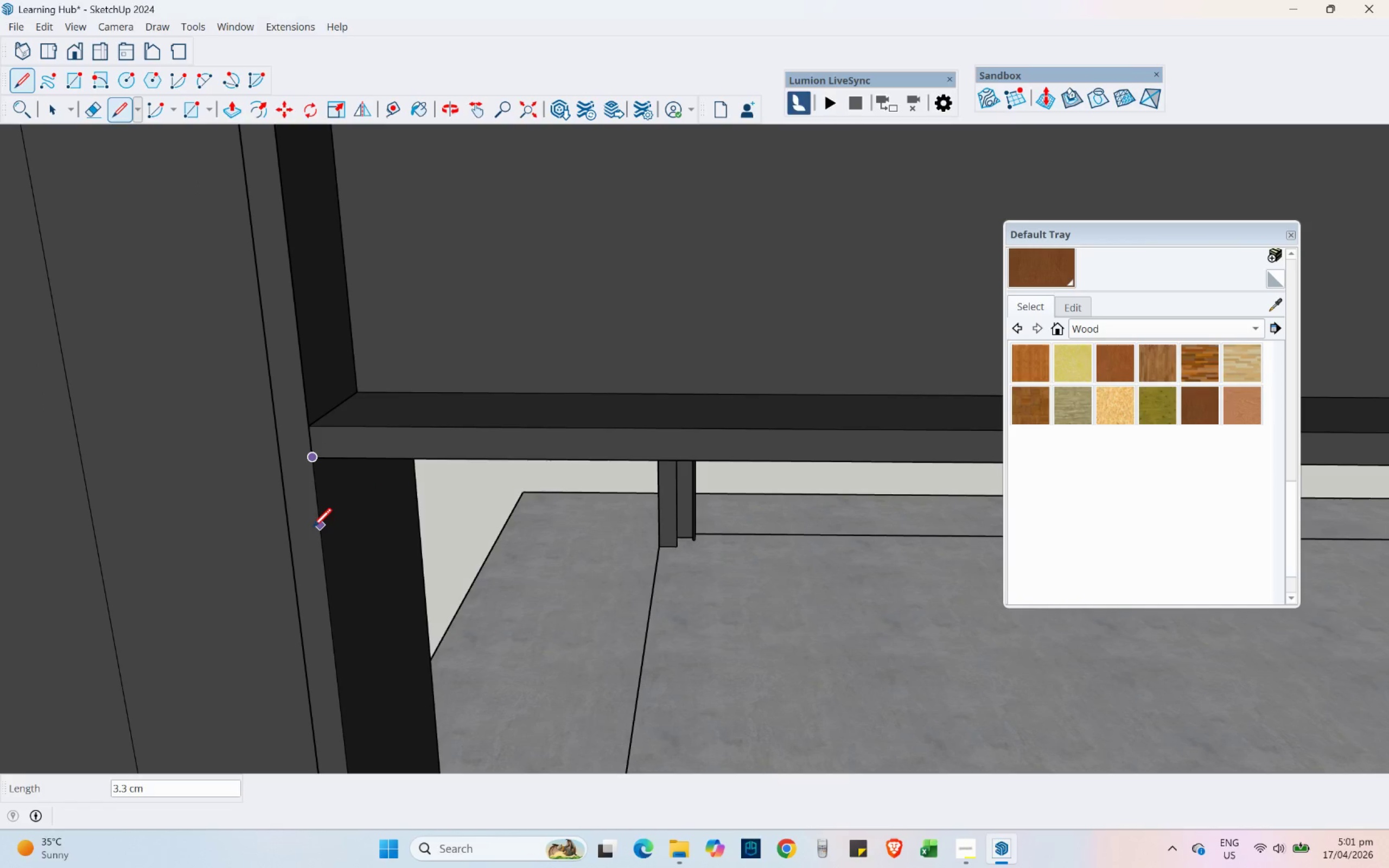 
key(Numpad5)
 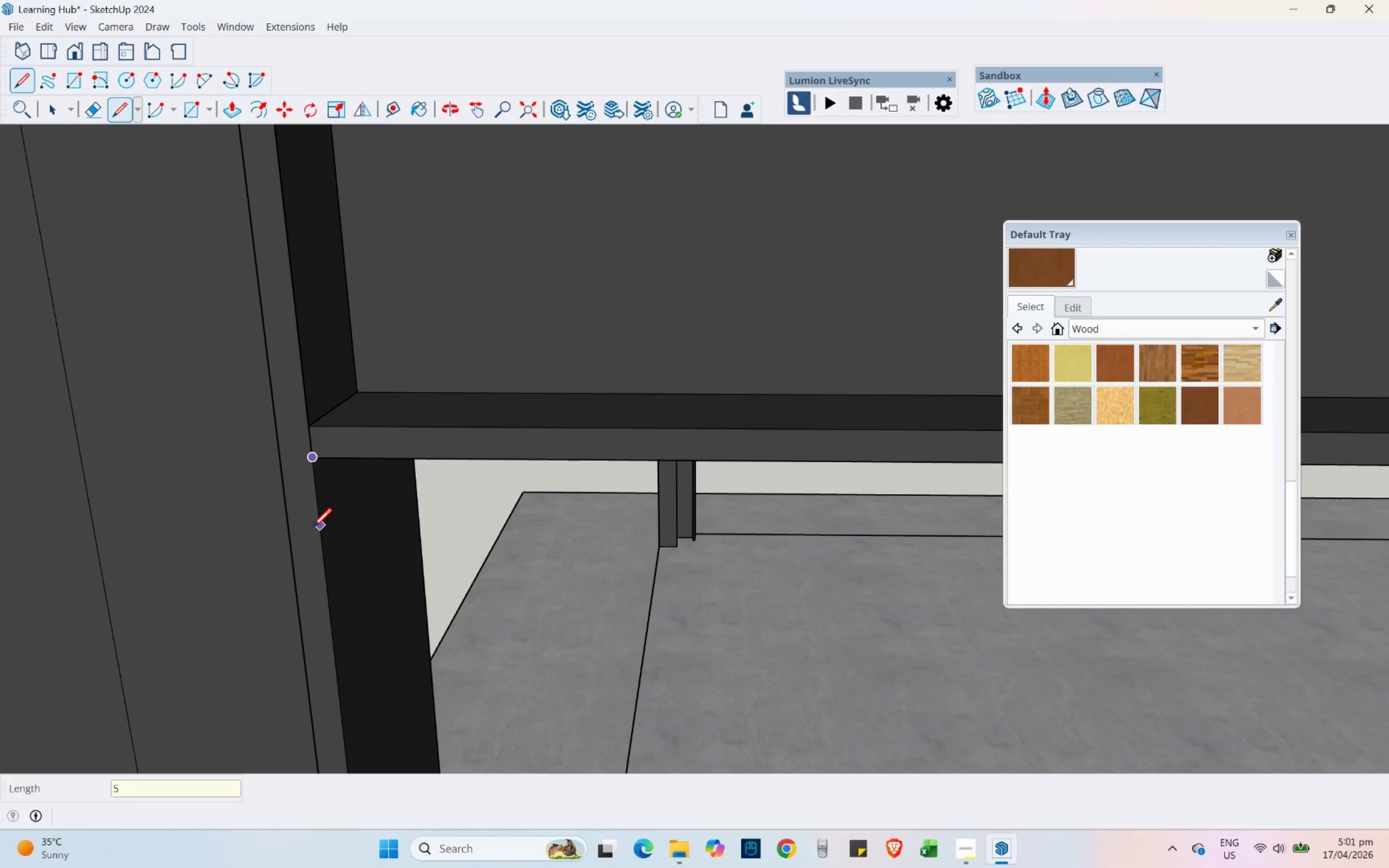 
key(NumpadEnter)
 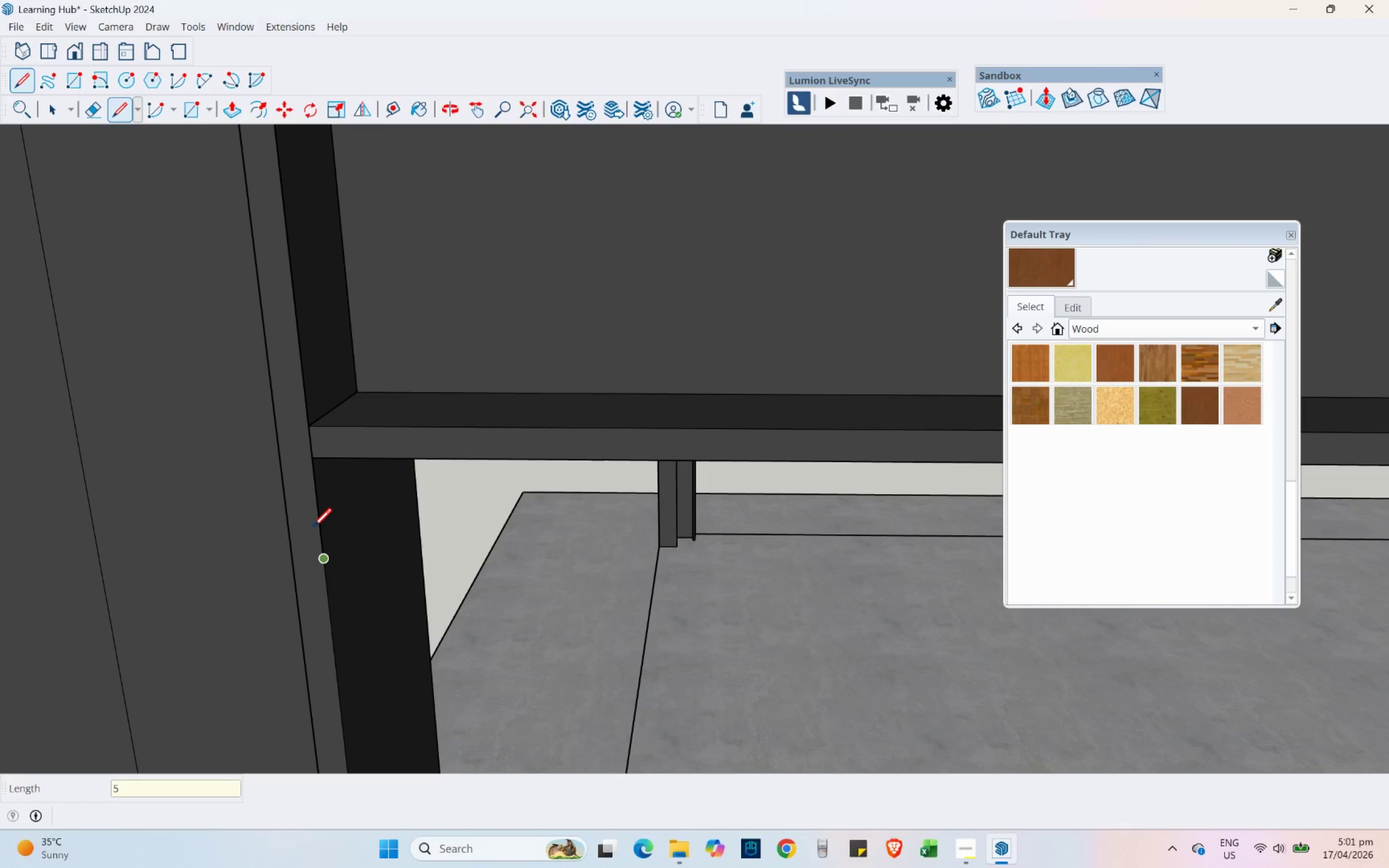 
scroll: coordinate [143, 694], scroll_direction: down, amount: 26.0
 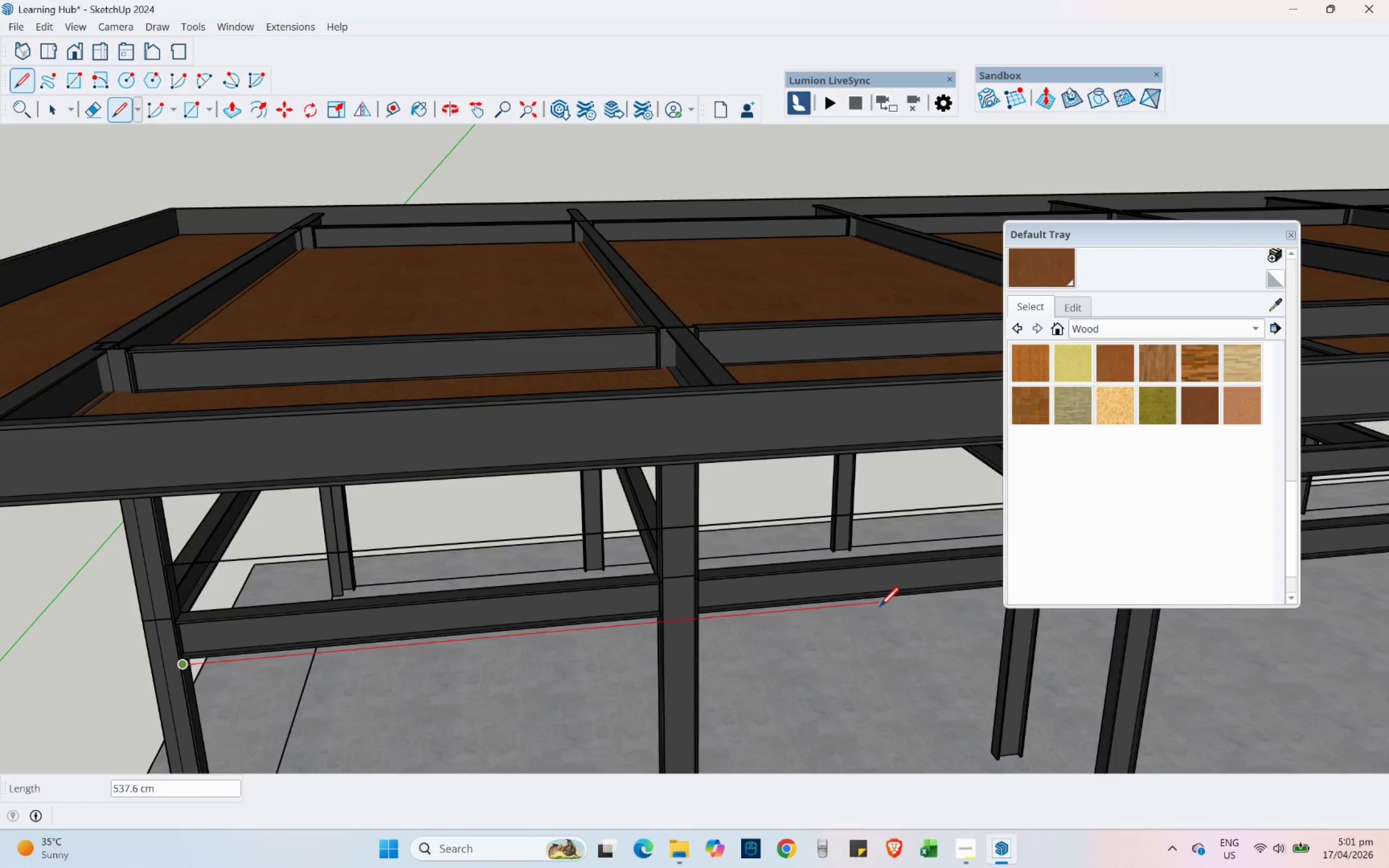 
hold_key(key=ShiftLeft, duration=0.38)
 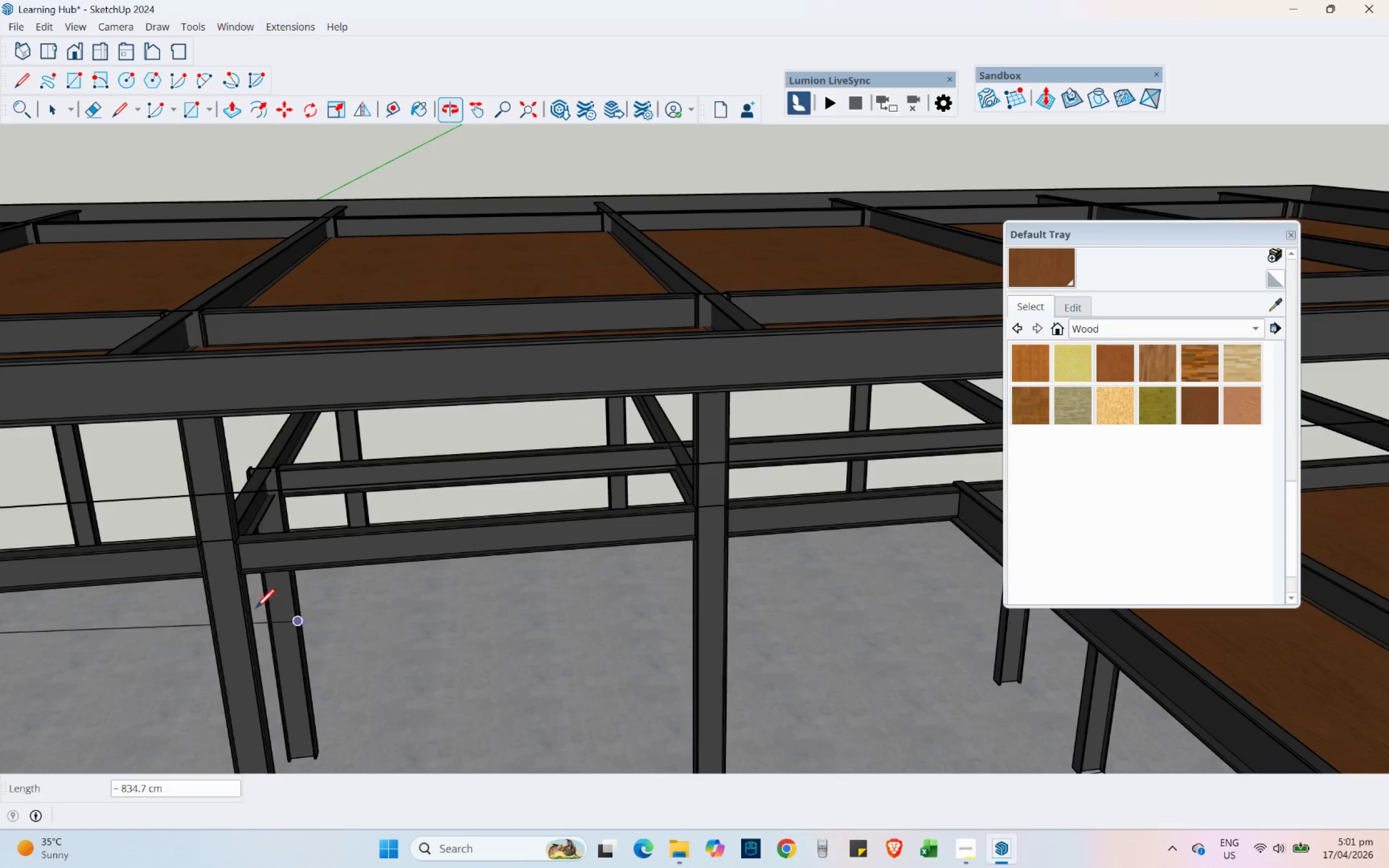 
scroll: coordinate [212, 605], scroll_direction: down, amount: 11.0
 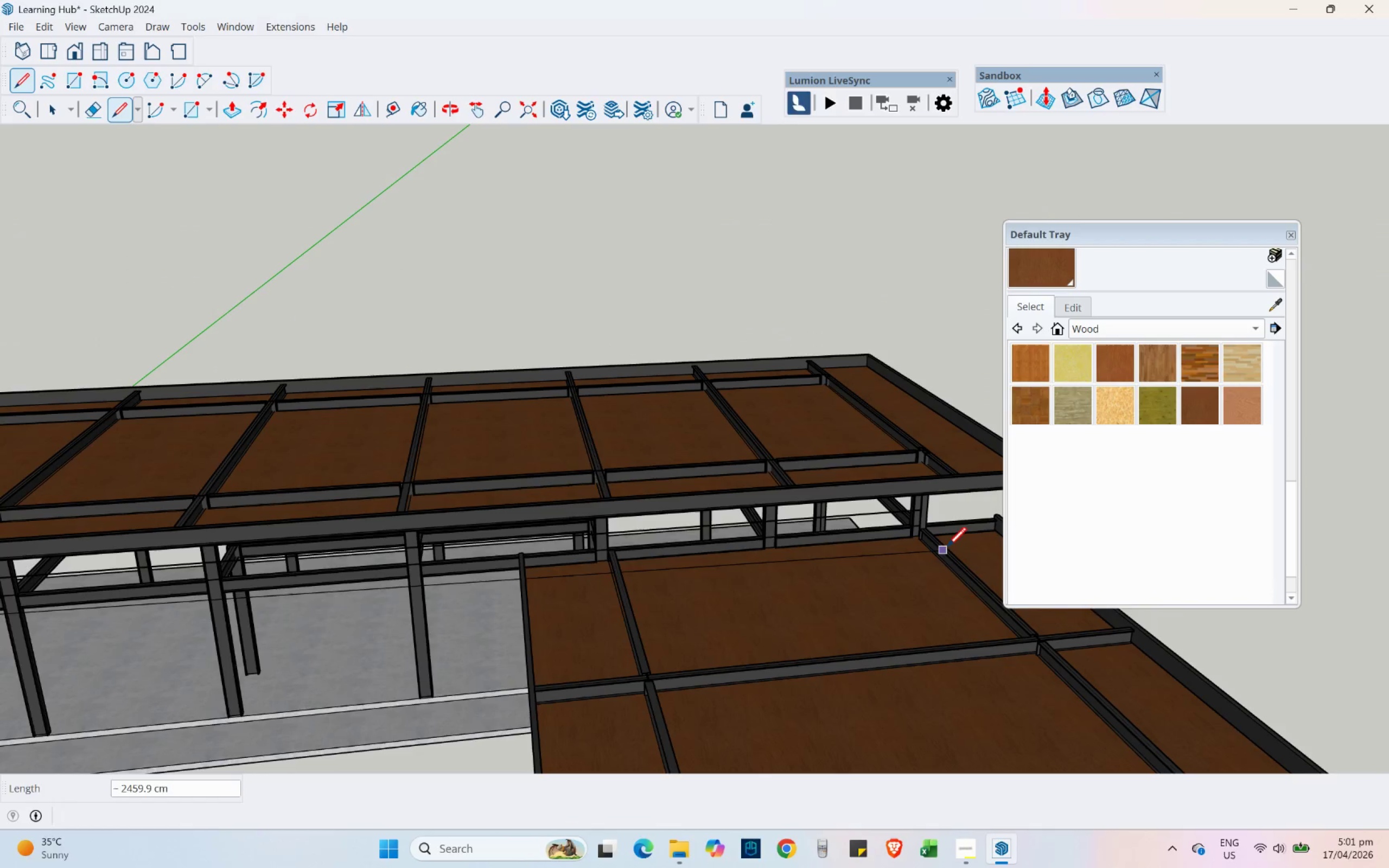 
hold_key(key=ShiftLeft, duration=0.38)
 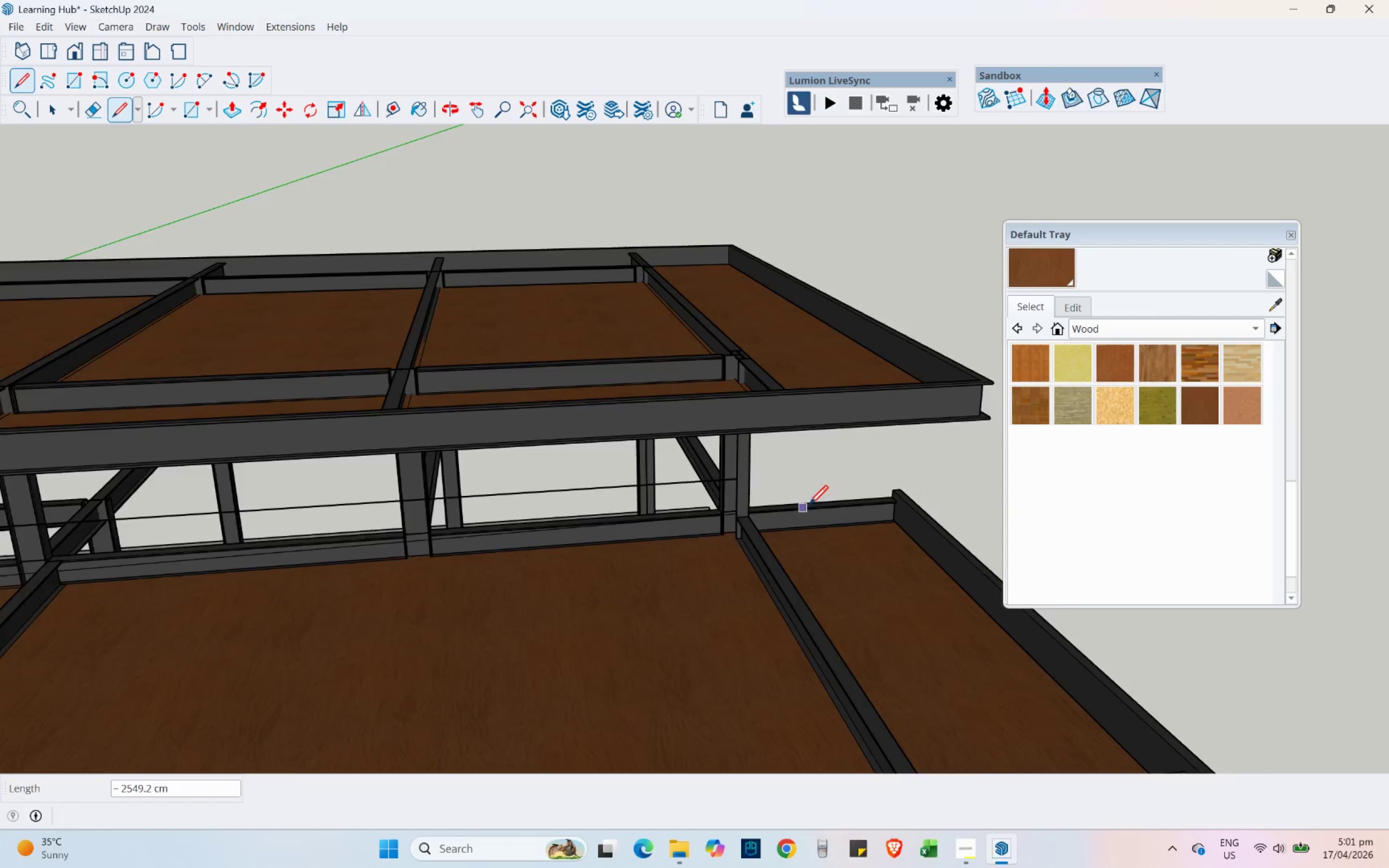 
scroll: coordinate [952, 541], scroll_direction: up, amount: 7.0
 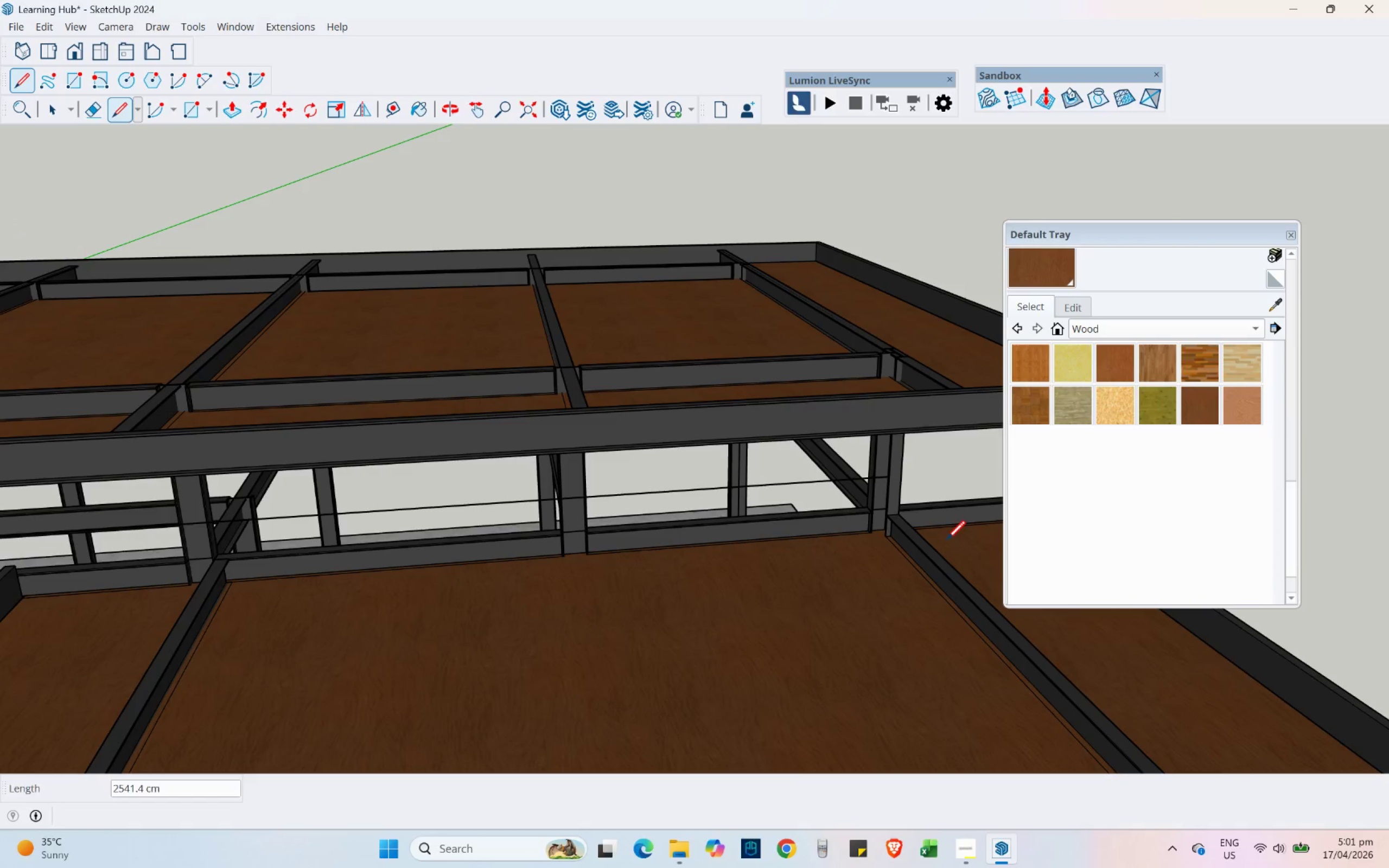 
hold_key(key=ShiftLeft, duration=0.41)
 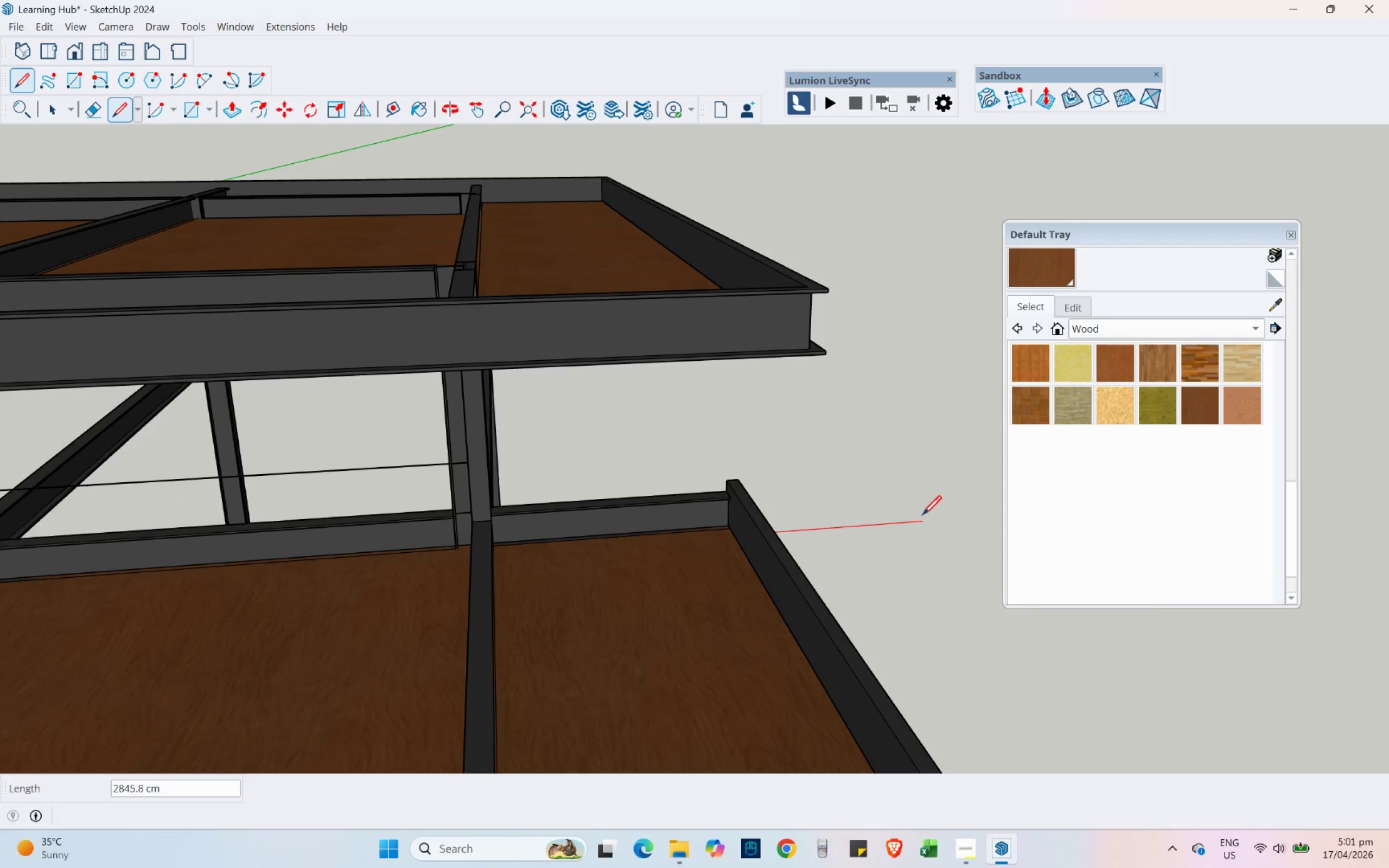 
scroll: coordinate [830, 502], scroll_direction: up, amount: 4.0
 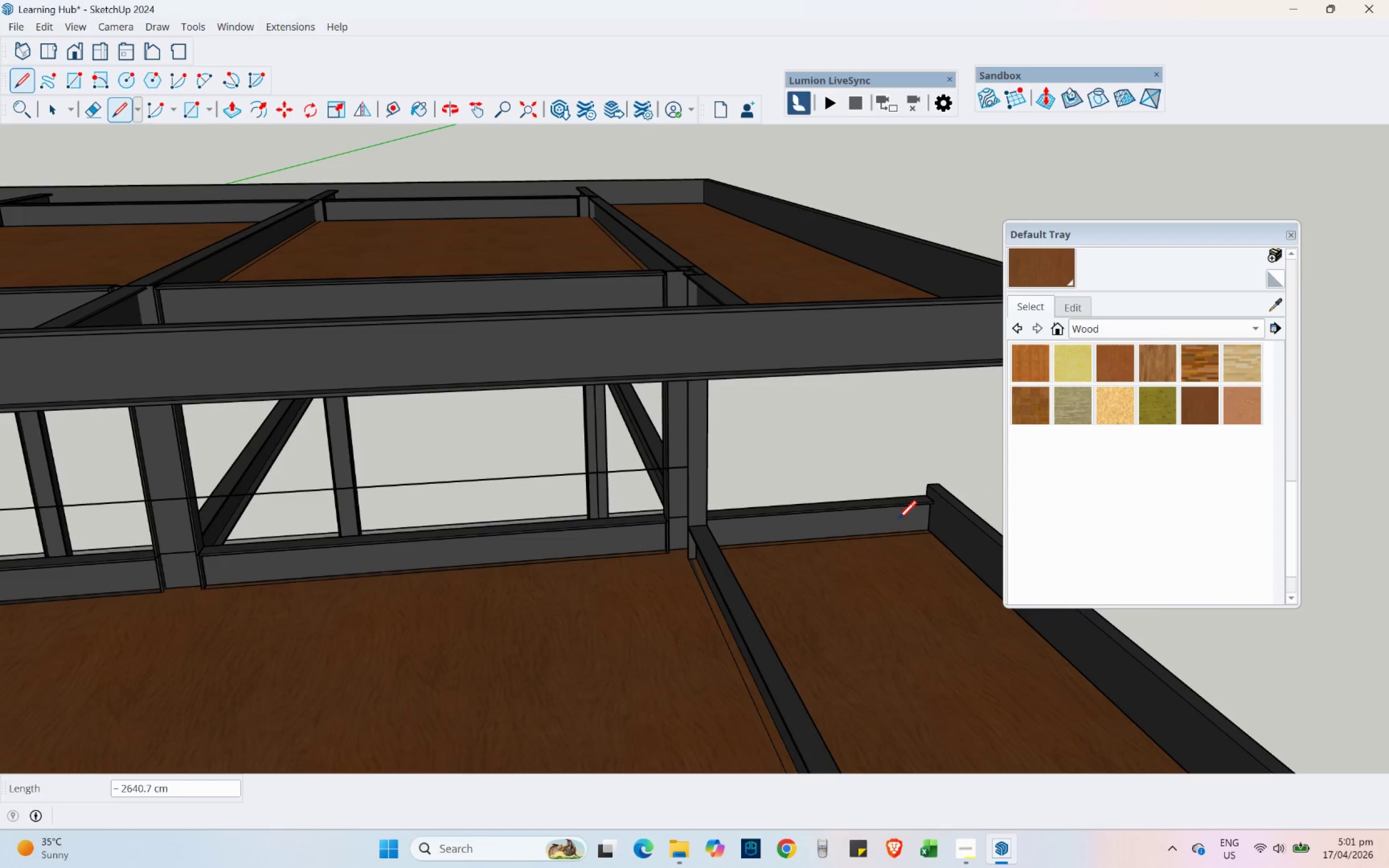 
hold_key(key=ShiftLeft, duration=1.5)
scroll: coordinate [477, 471], scroll_direction: up, amount: 4.0
 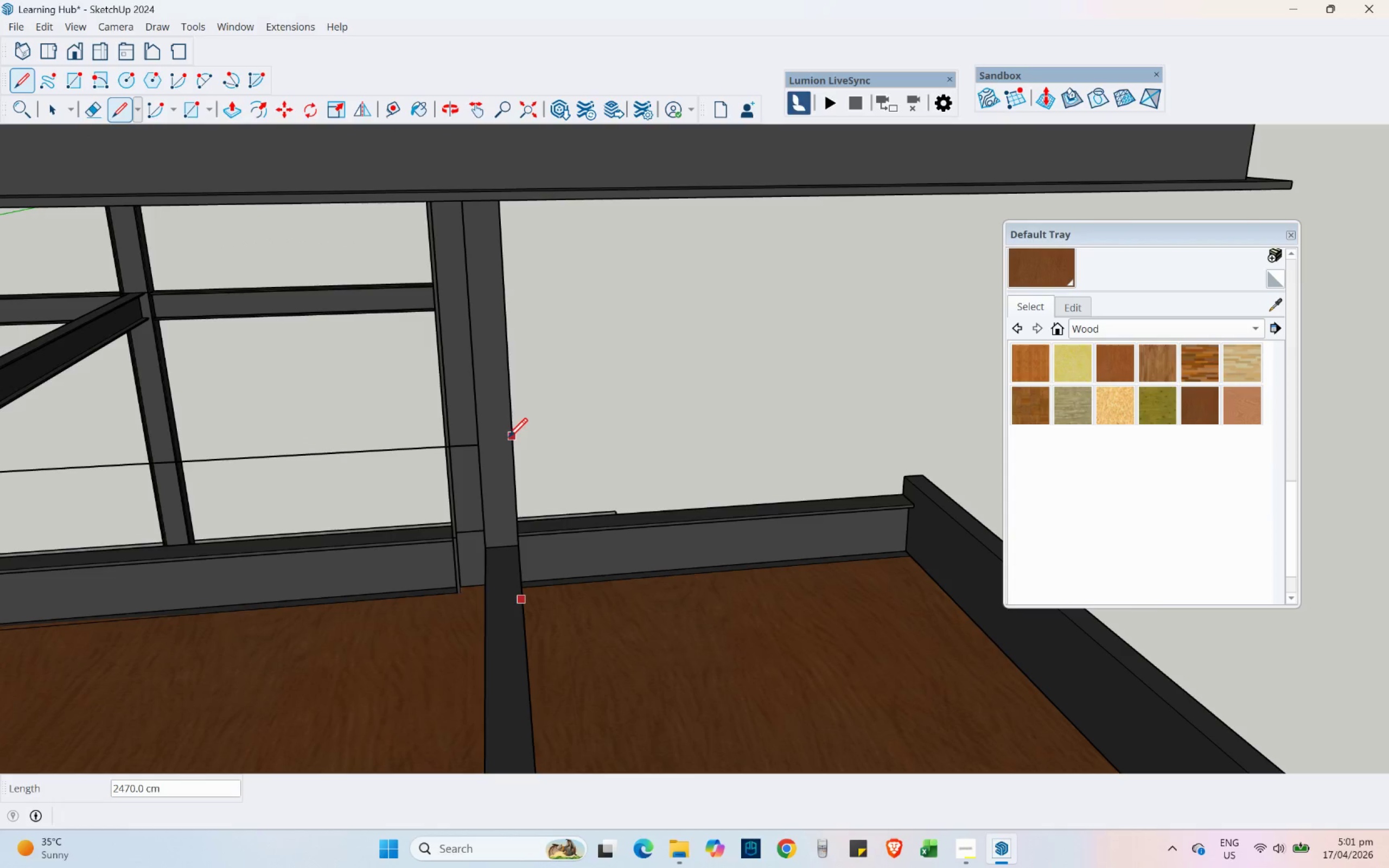 
left_click([508, 437])
 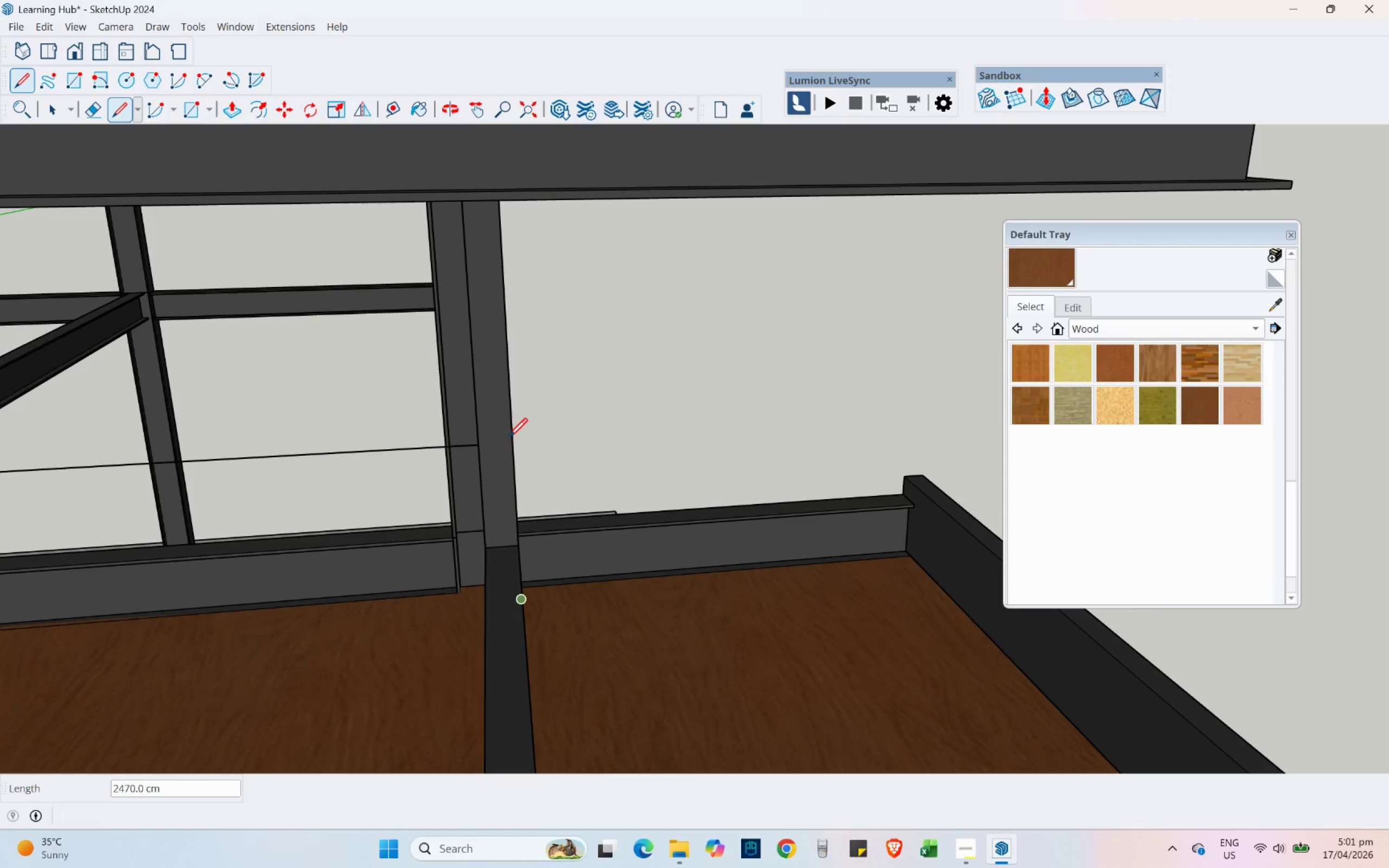 
key(Shift+ShiftLeft)
 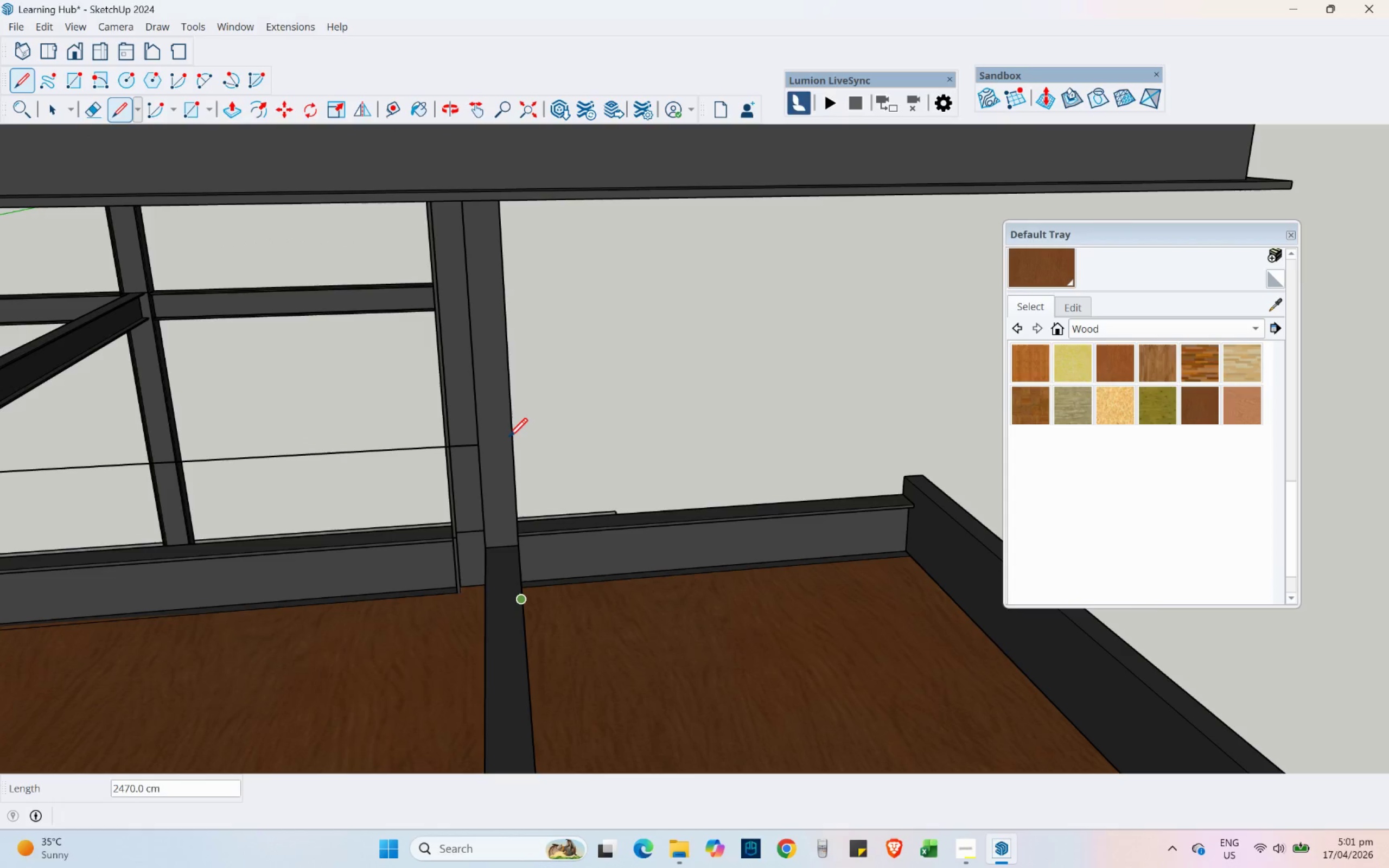 
key(Shift+ShiftLeft)
 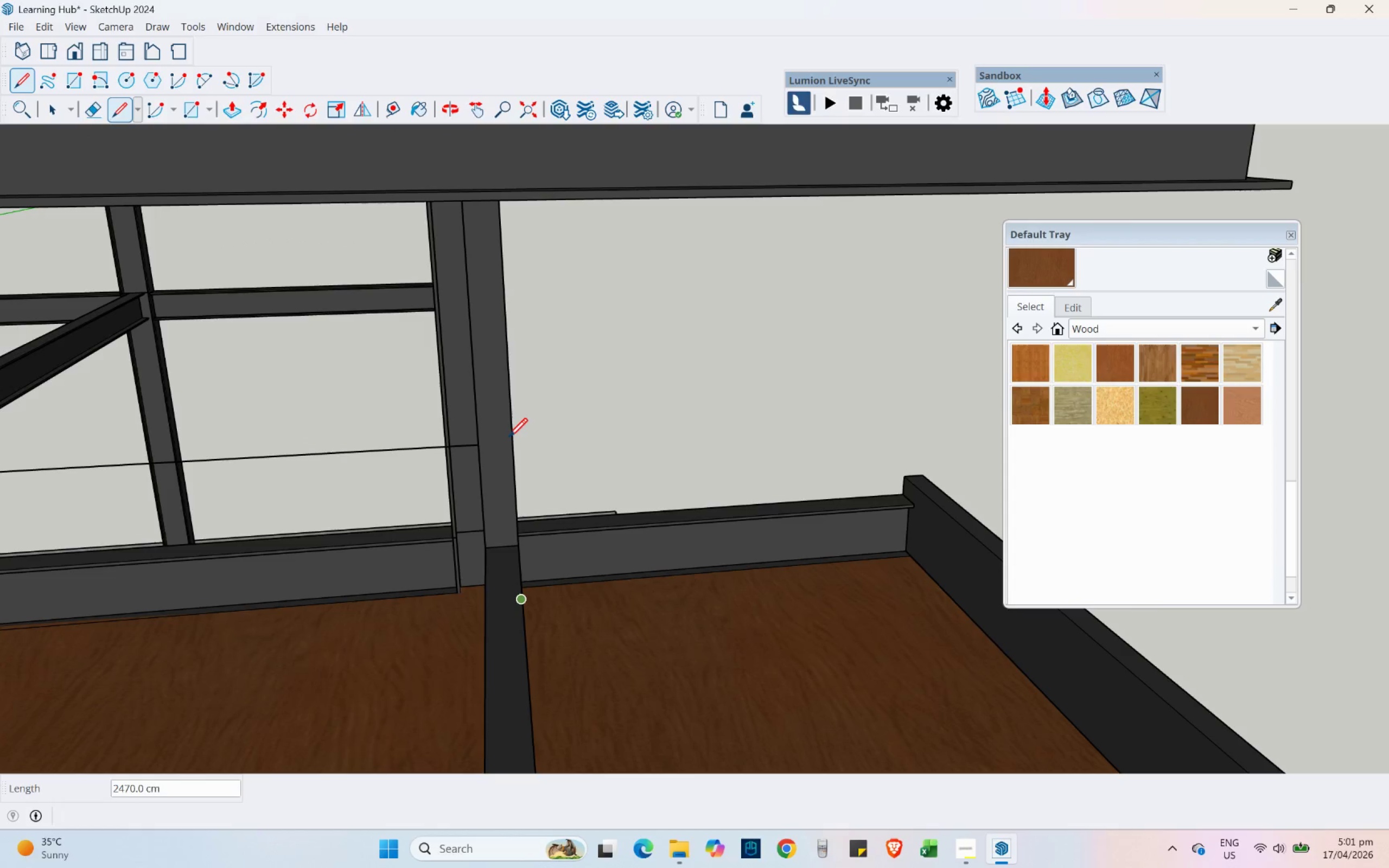 
key(Shift+ShiftLeft)
 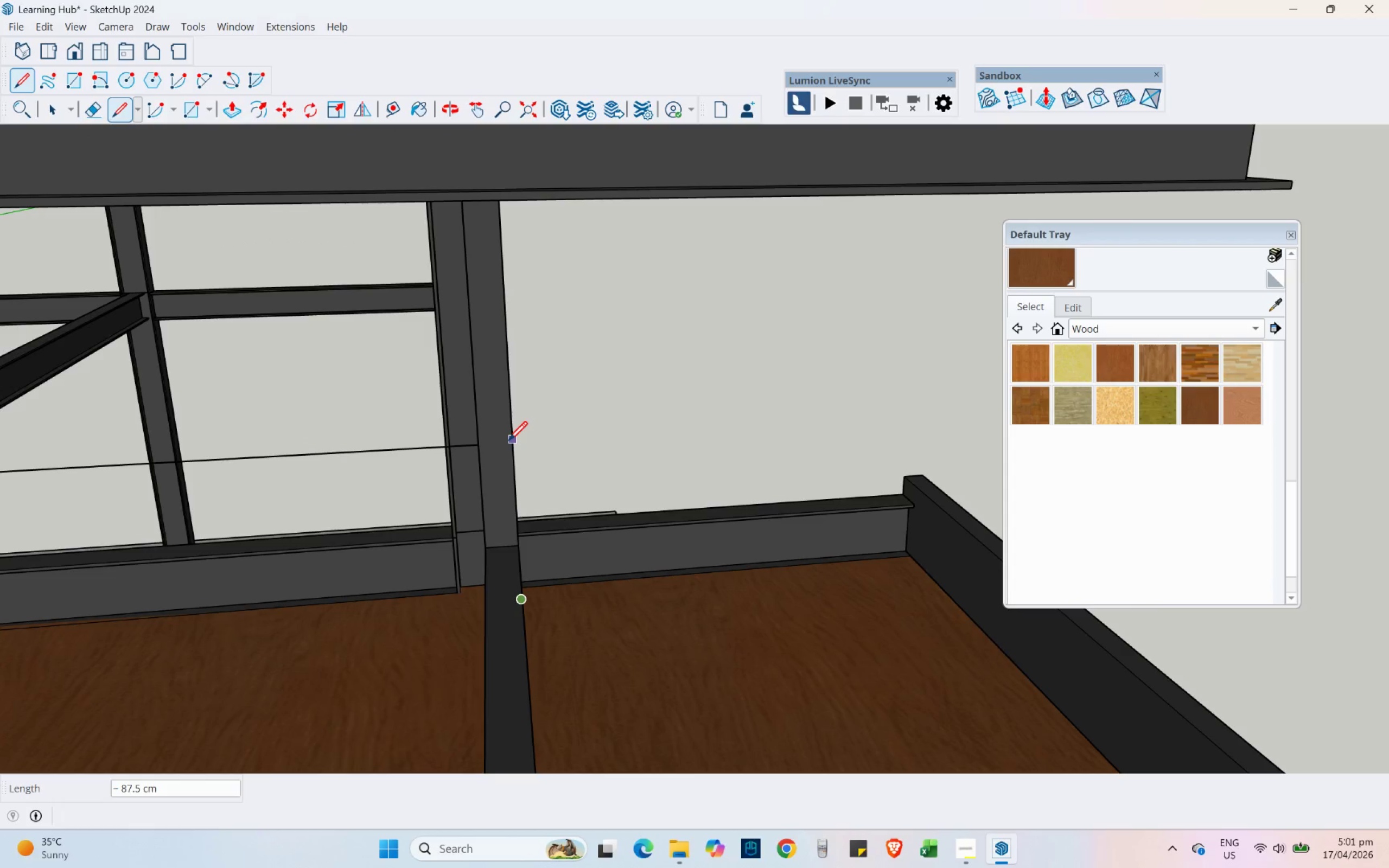 
mouse_move([523, 444])
 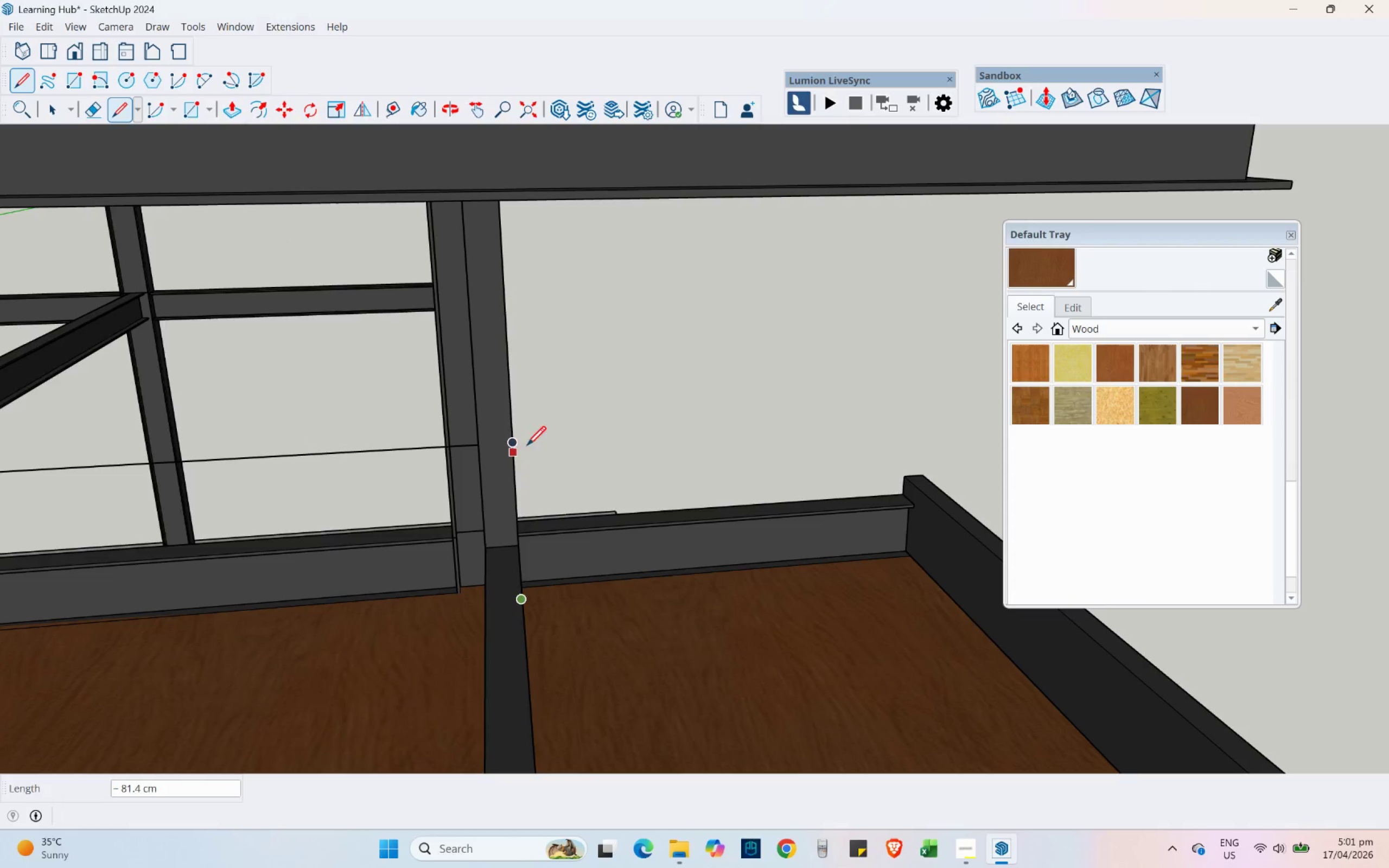 
key(Control+Z)
 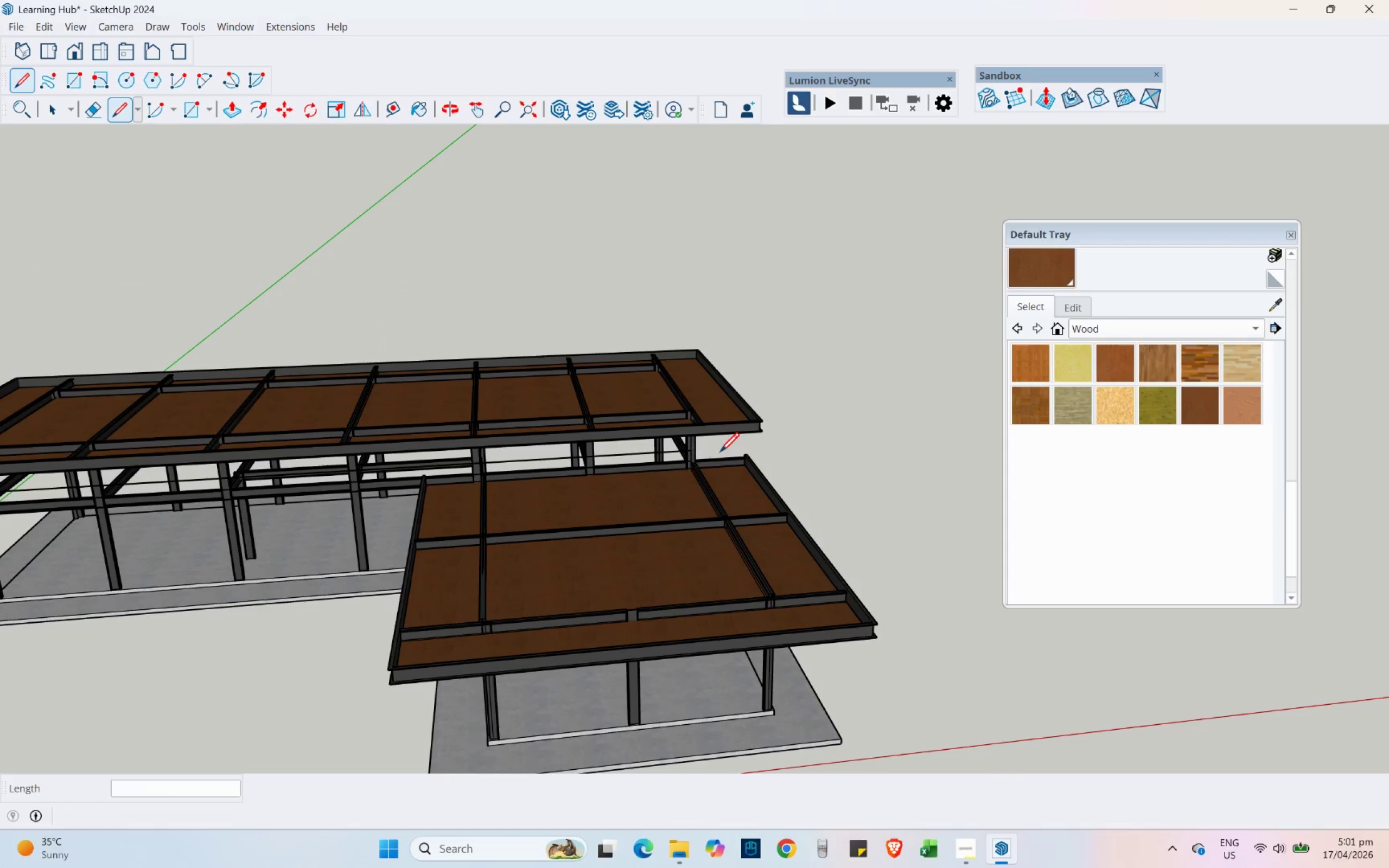 
key(Control+Z)
 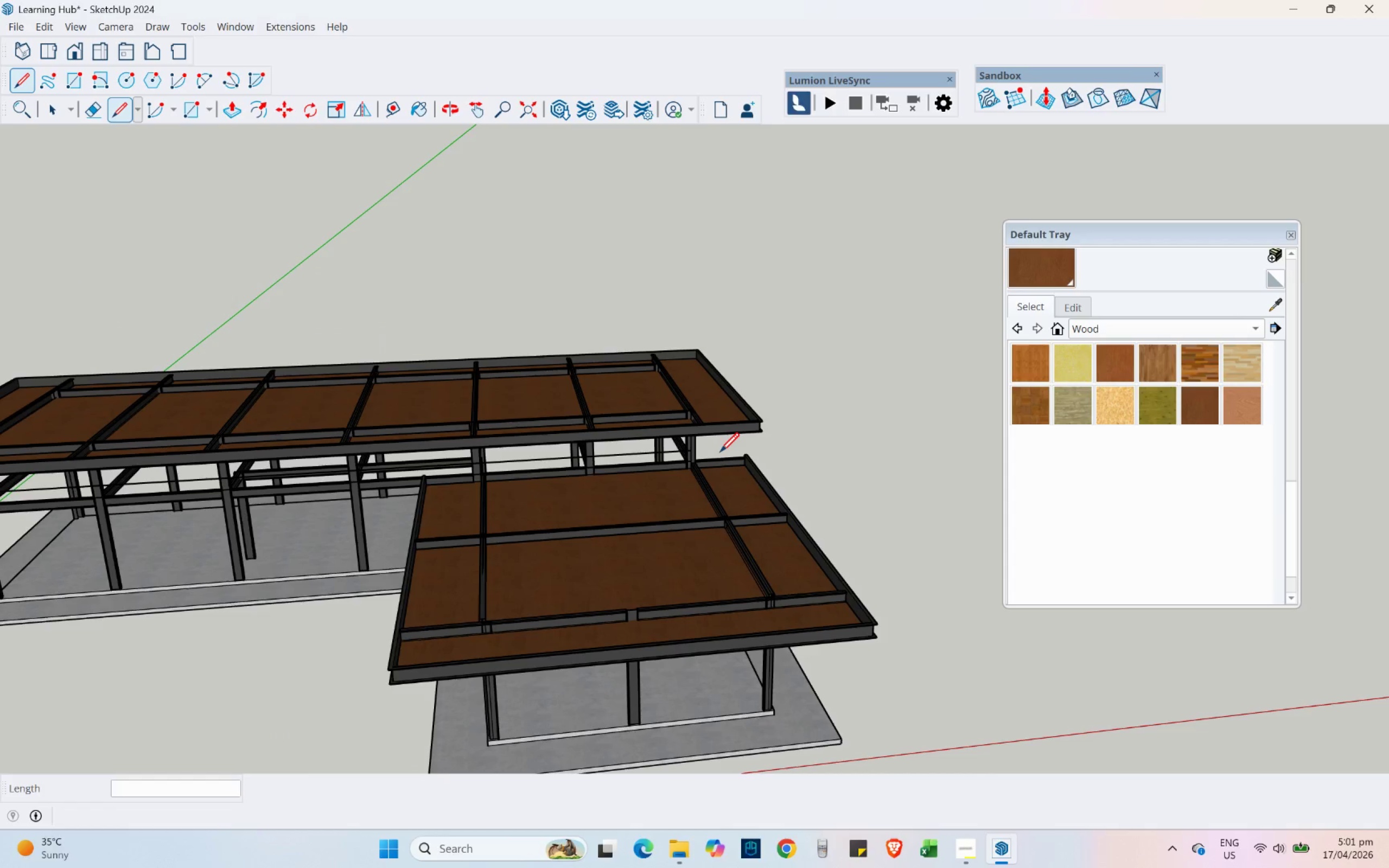 
scroll: coordinate [720, 451], scroll_direction: down, amount: 19.0
 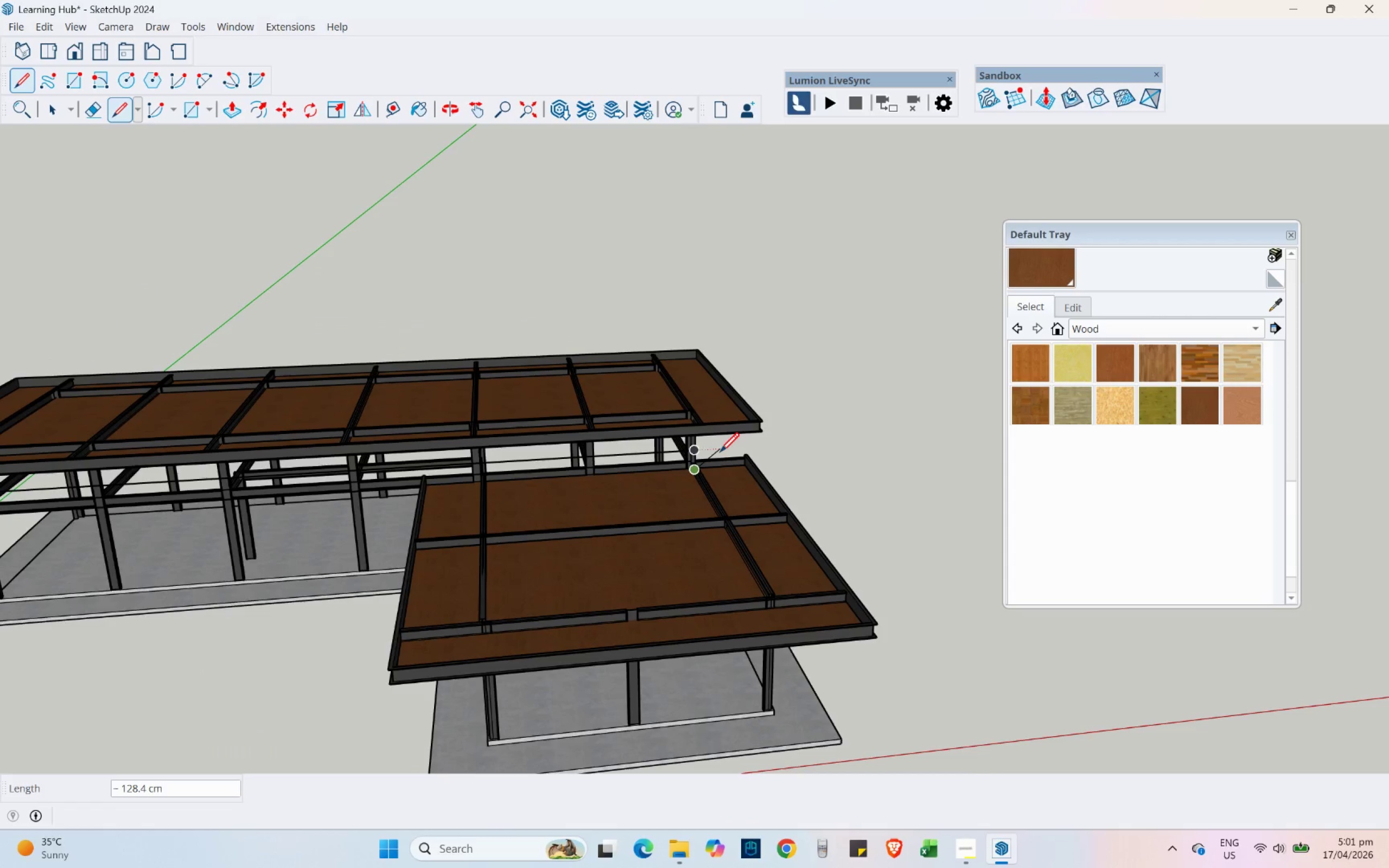 
key(Control+Z)
 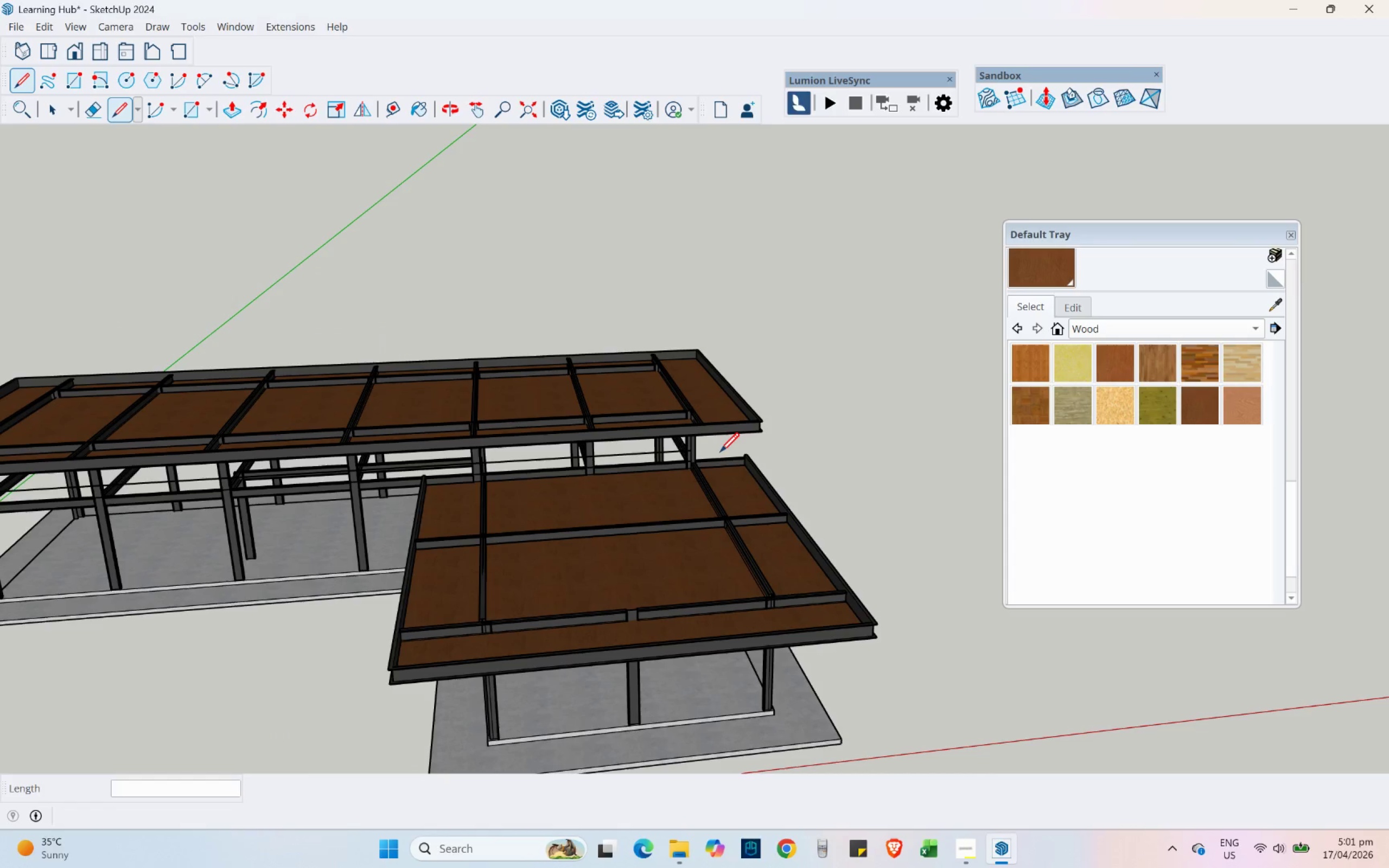 
key(Control+Z)
 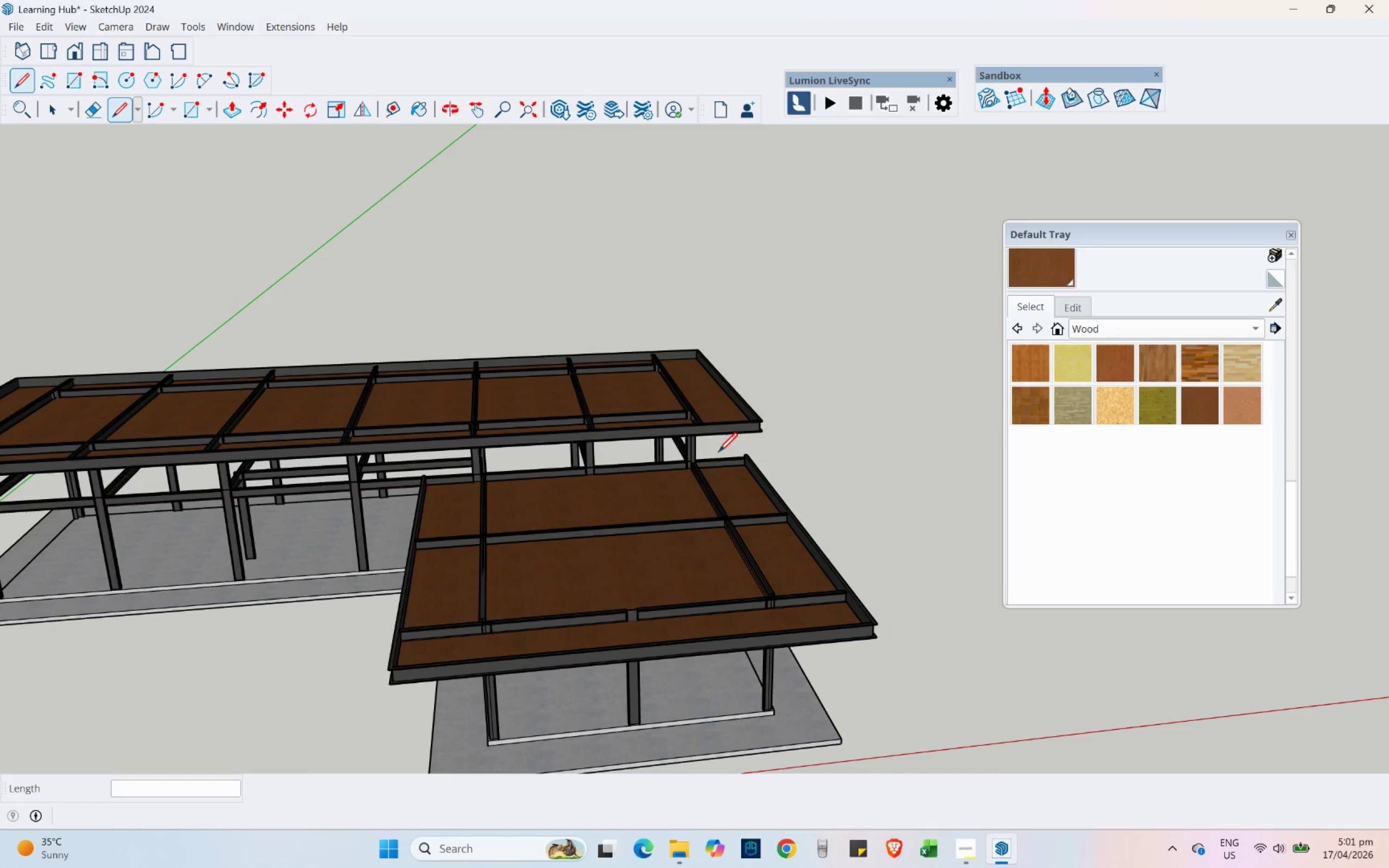 
hold_key(key=ShiftLeft, duration=0.34)
 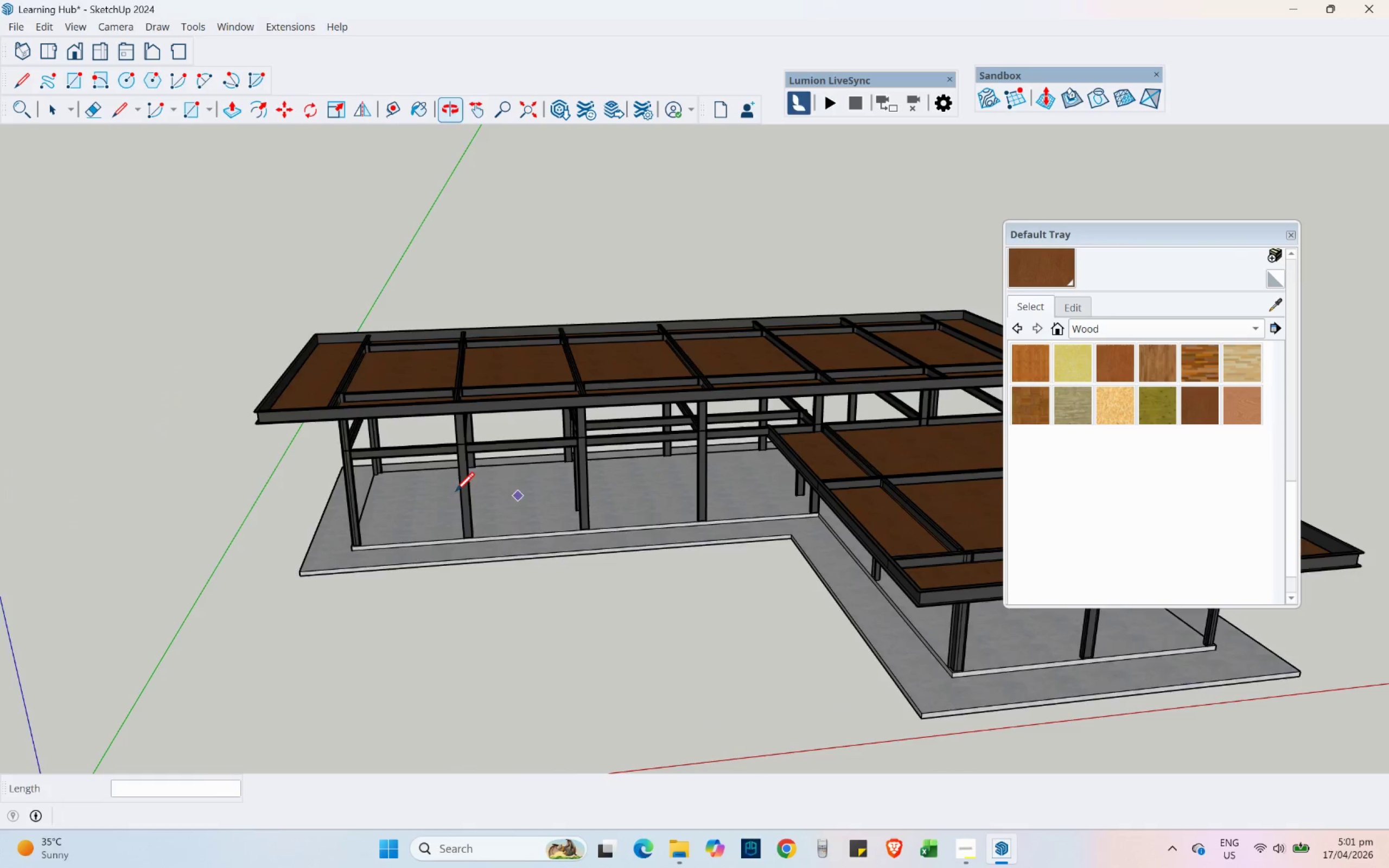 
key(Control+Z)
 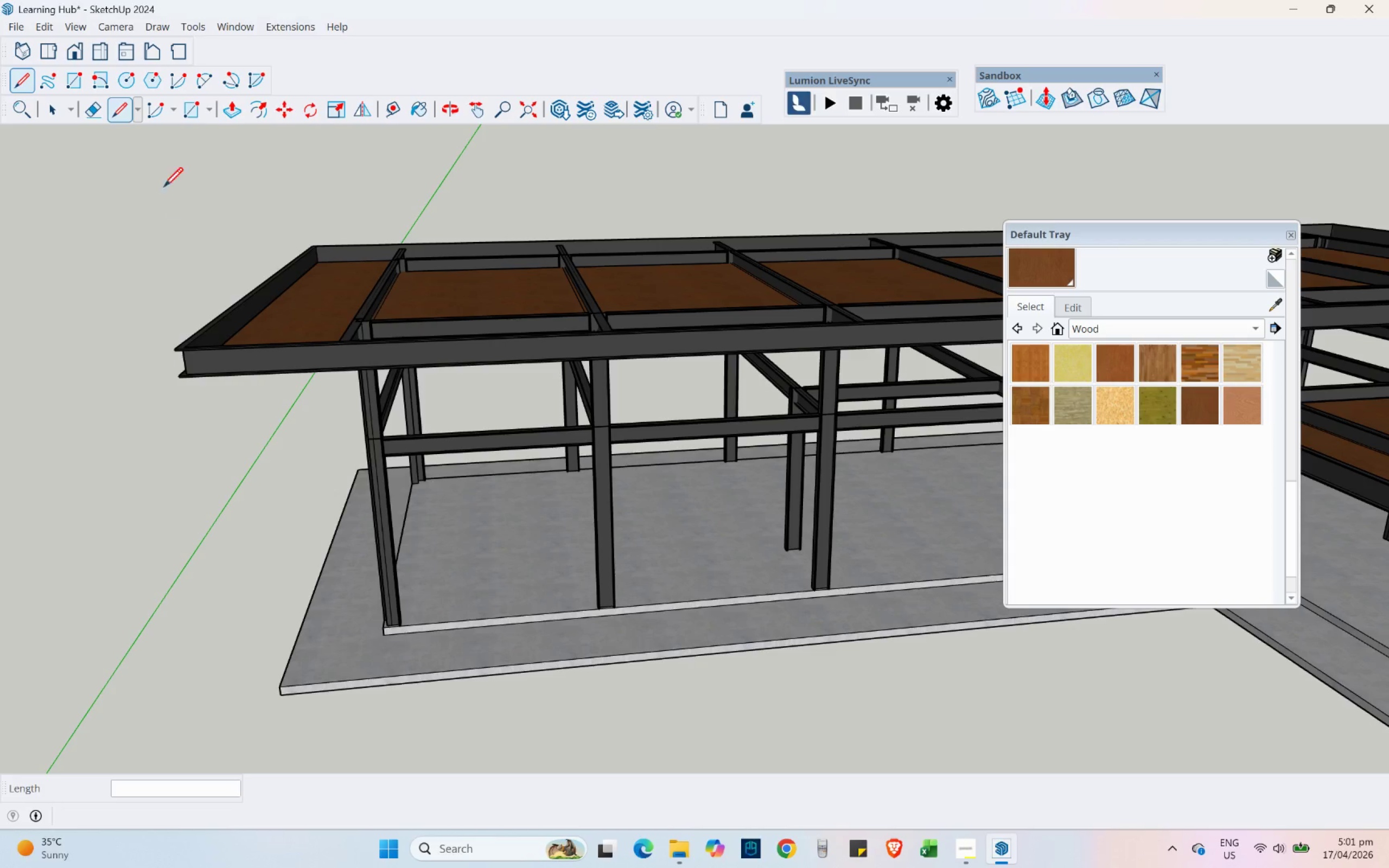 
scroll: coordinate [381, 451], scroll_direction: up, amount: 8.0
 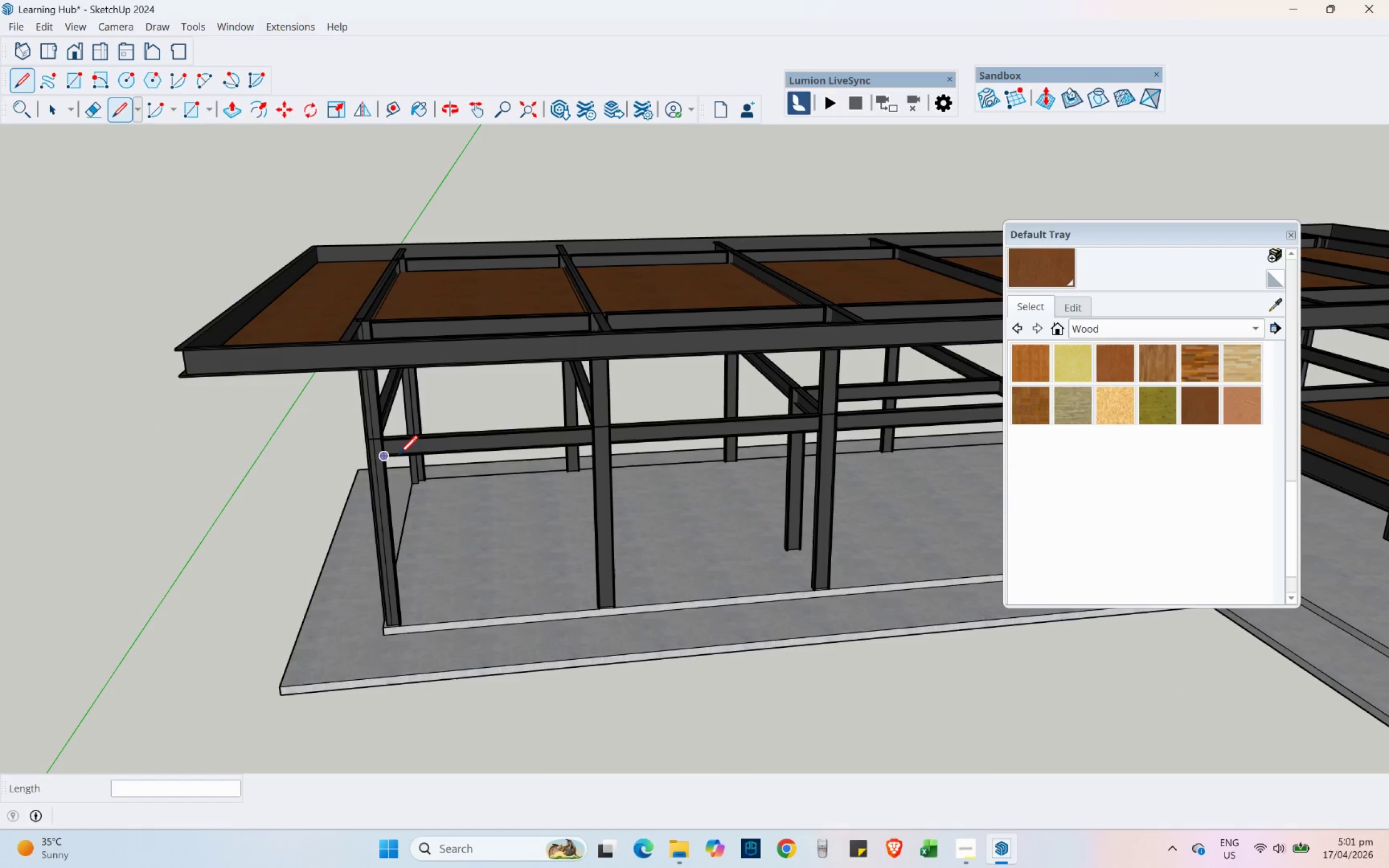 
left_click([187, 102])
 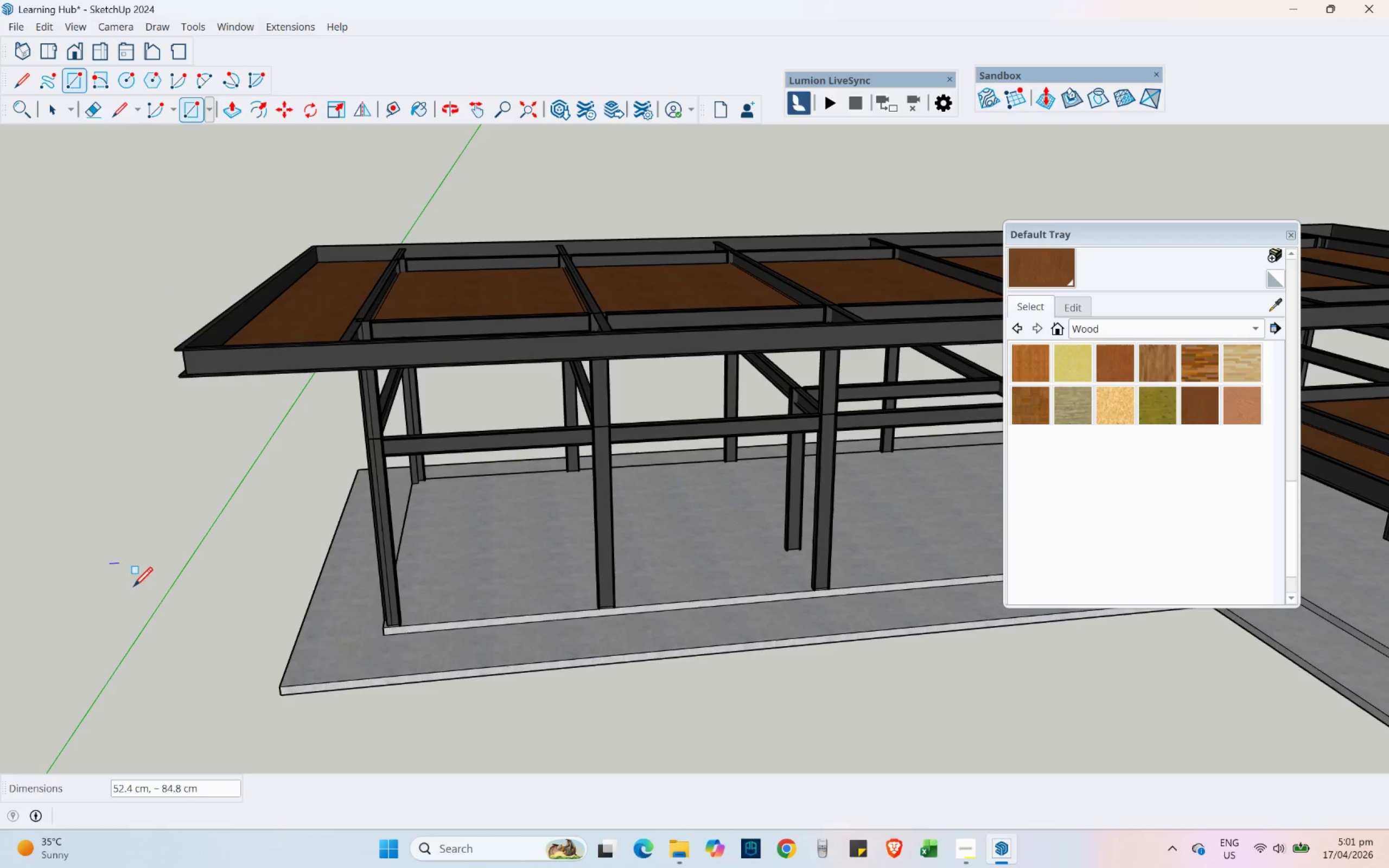 
triple_click([155, 596])
 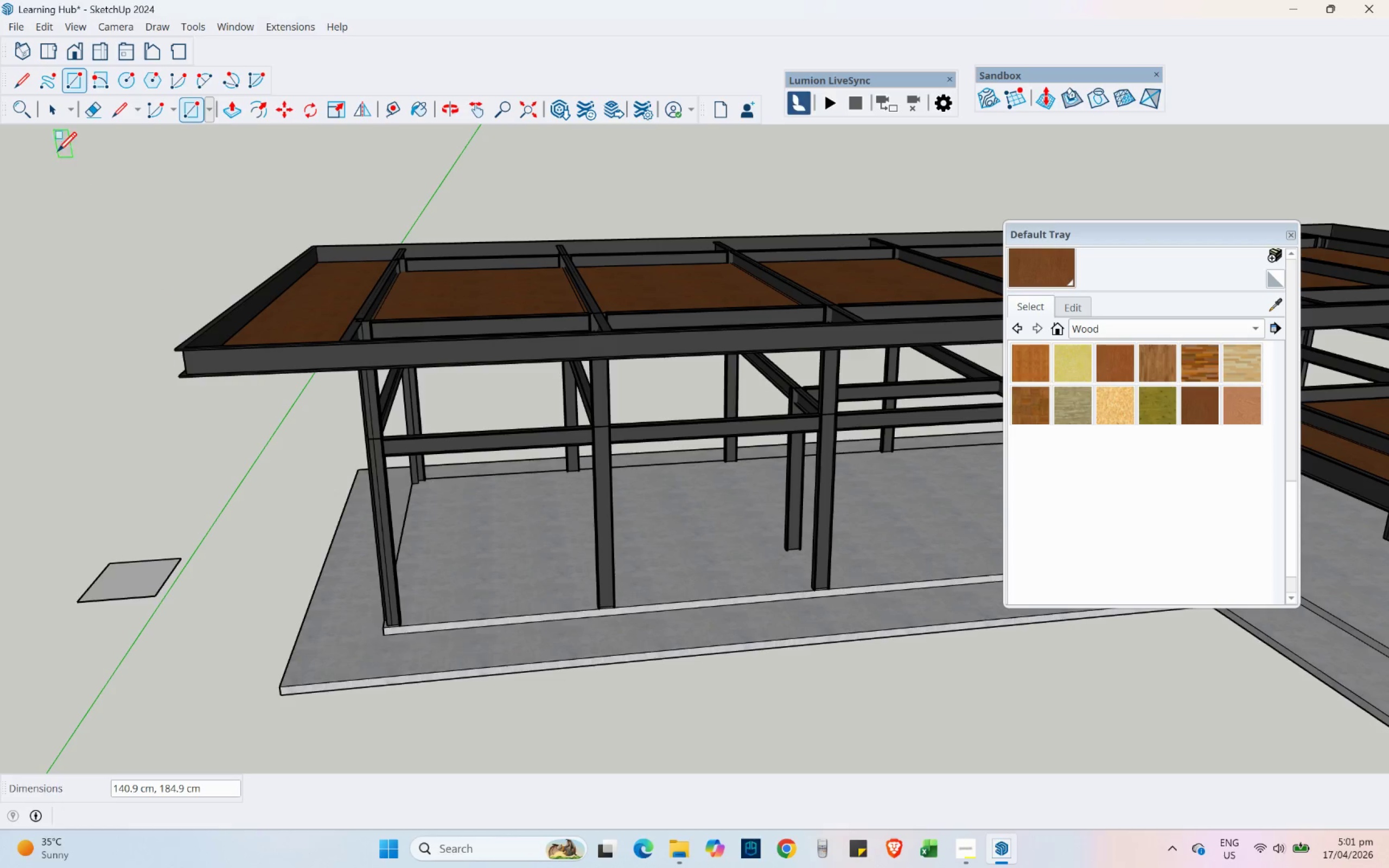 
left_click_drag(start_coordinate=[50, 119], to_coordinate=[47, 108])
 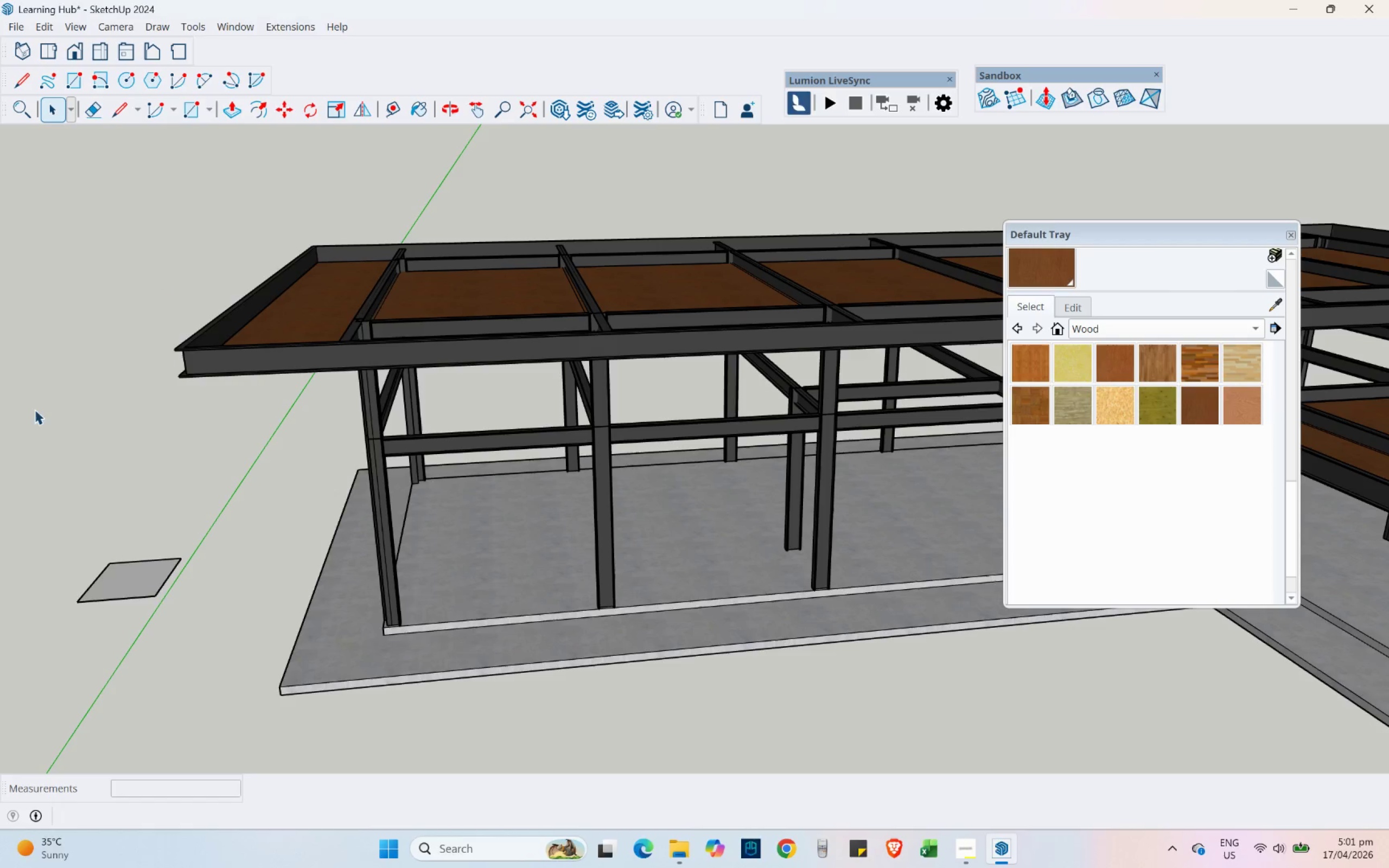 
left_click_drag(start_coordinate=[33, 426], to_coordinate=[267, 633])
 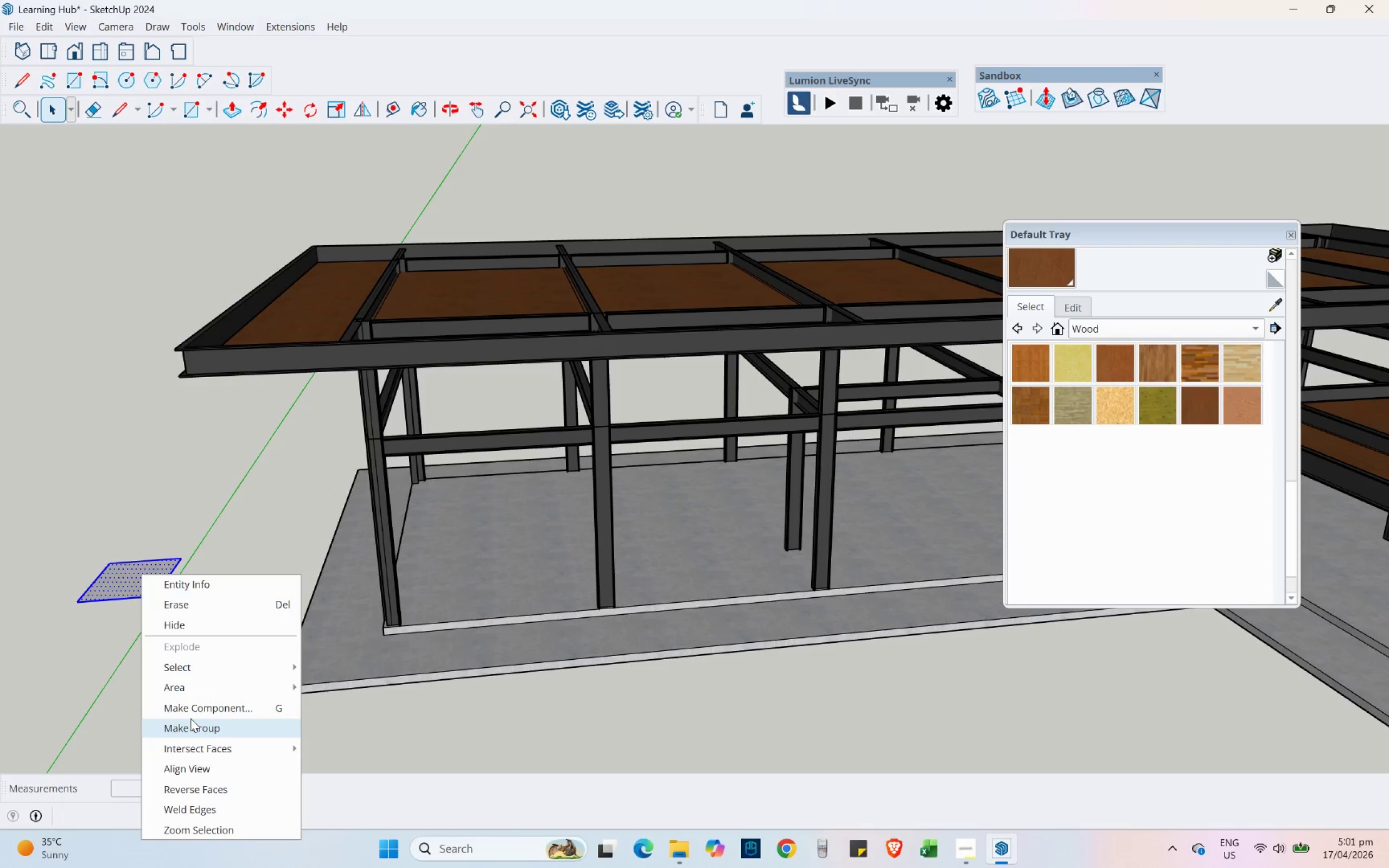 
double_click([139, 591])
 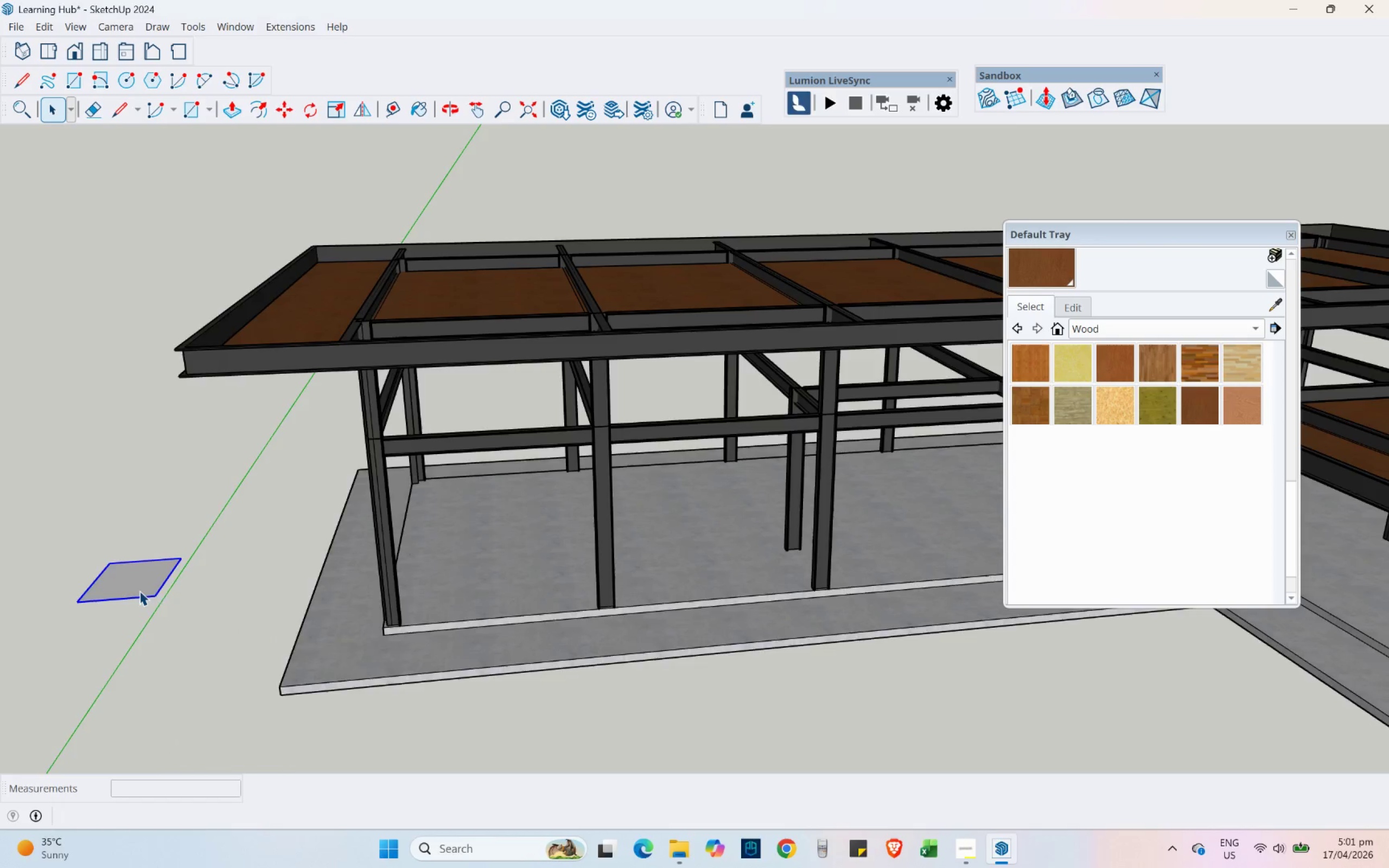 
left_click_drag(start_coordinate=[139, 591], to_coordinate=[142, 585])
 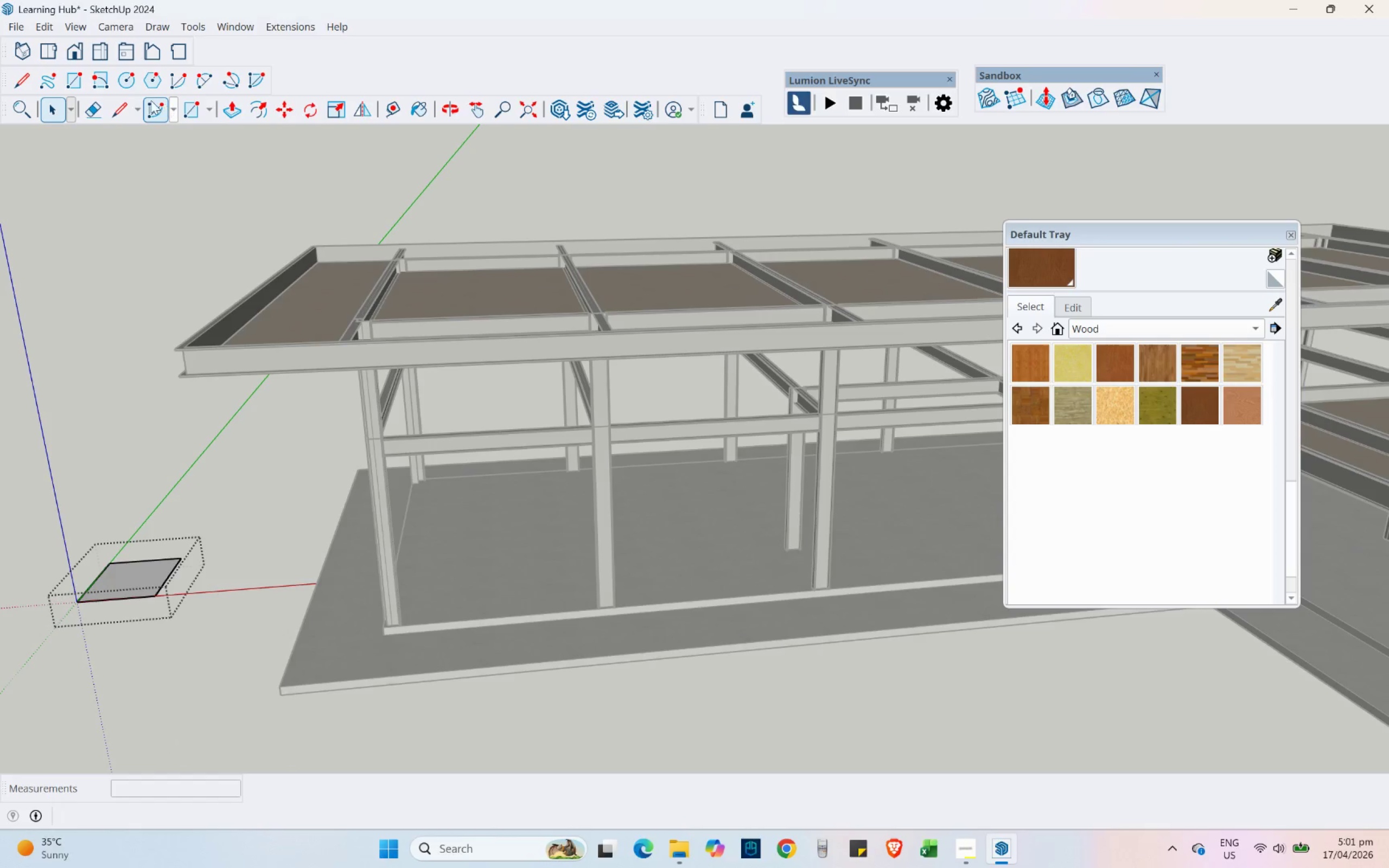 
left_click([124, 106])
 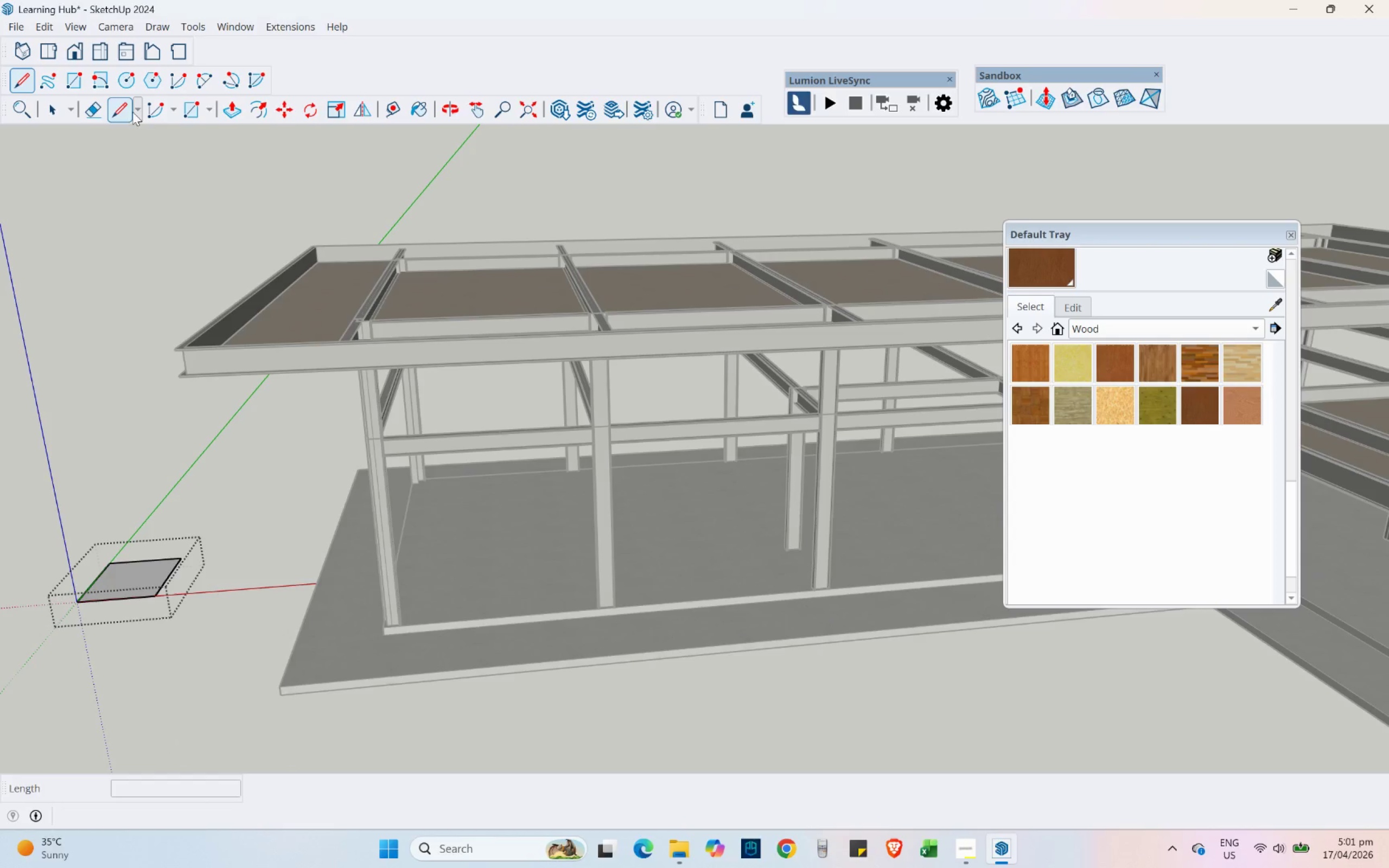 
scroll: coordinate [429, 515], scroll_direction: up, amount: 15.0
 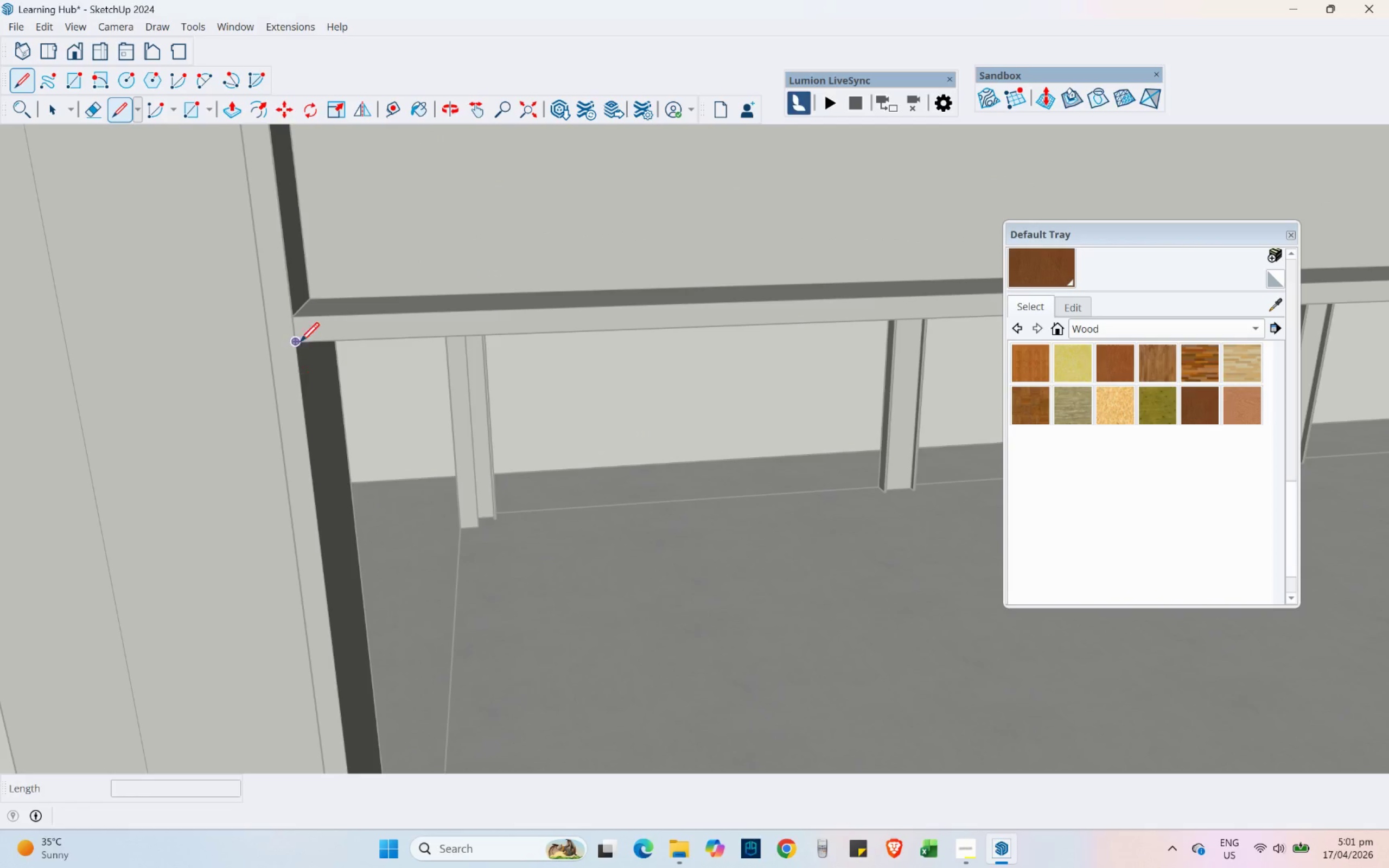 
left_click([300, 339])
 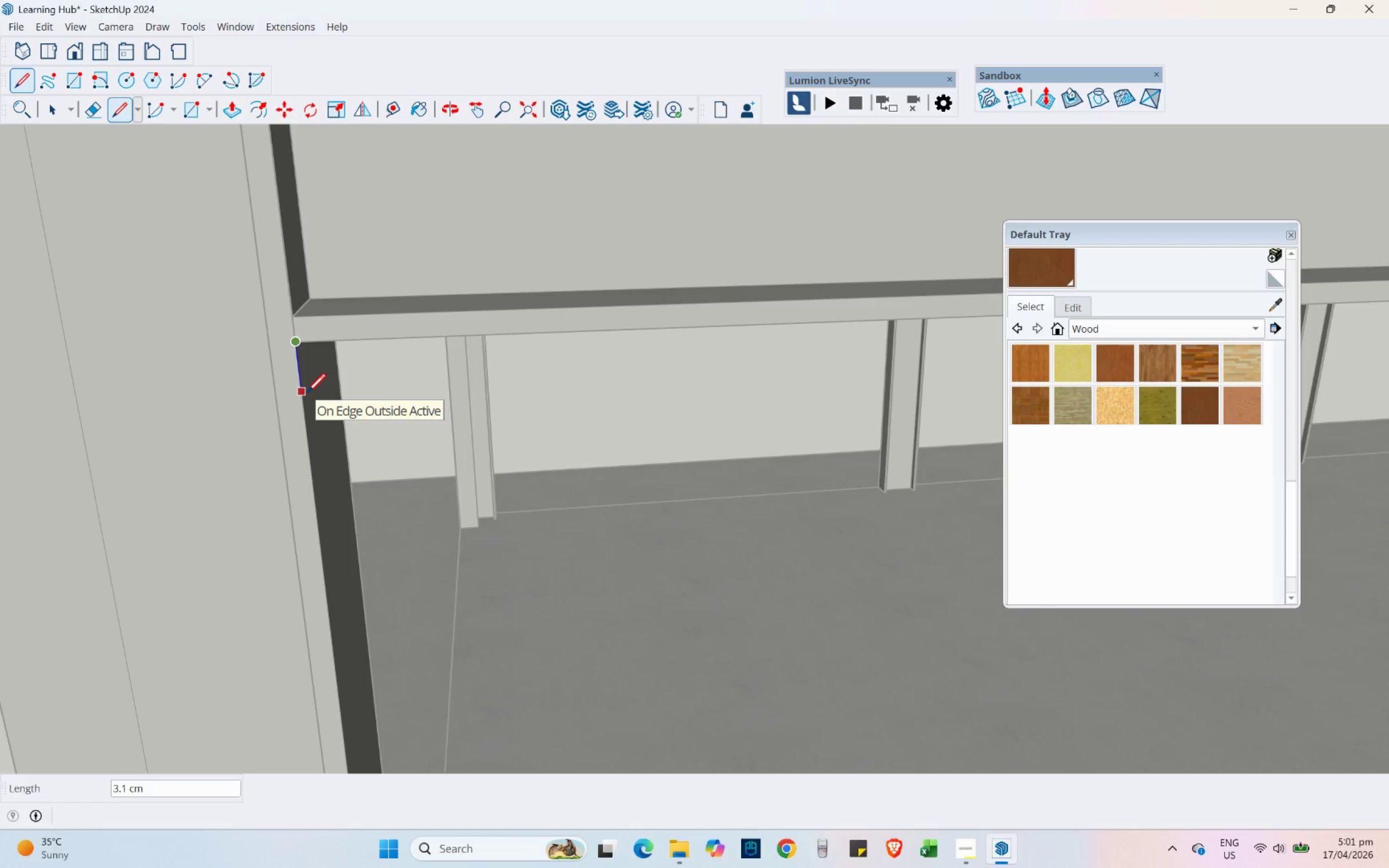 
key(Numpad5)
 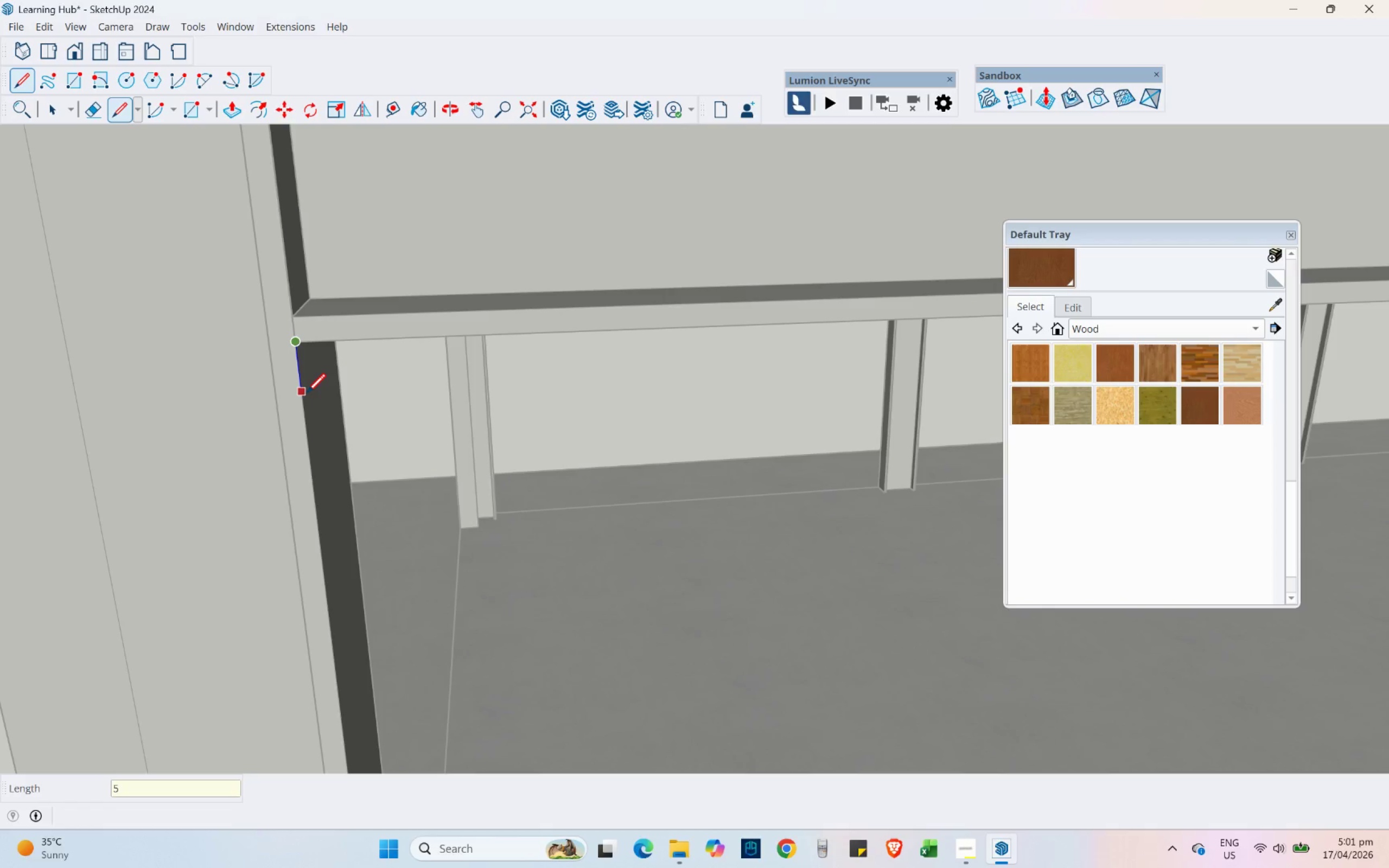 
key(NumpadEnter)
 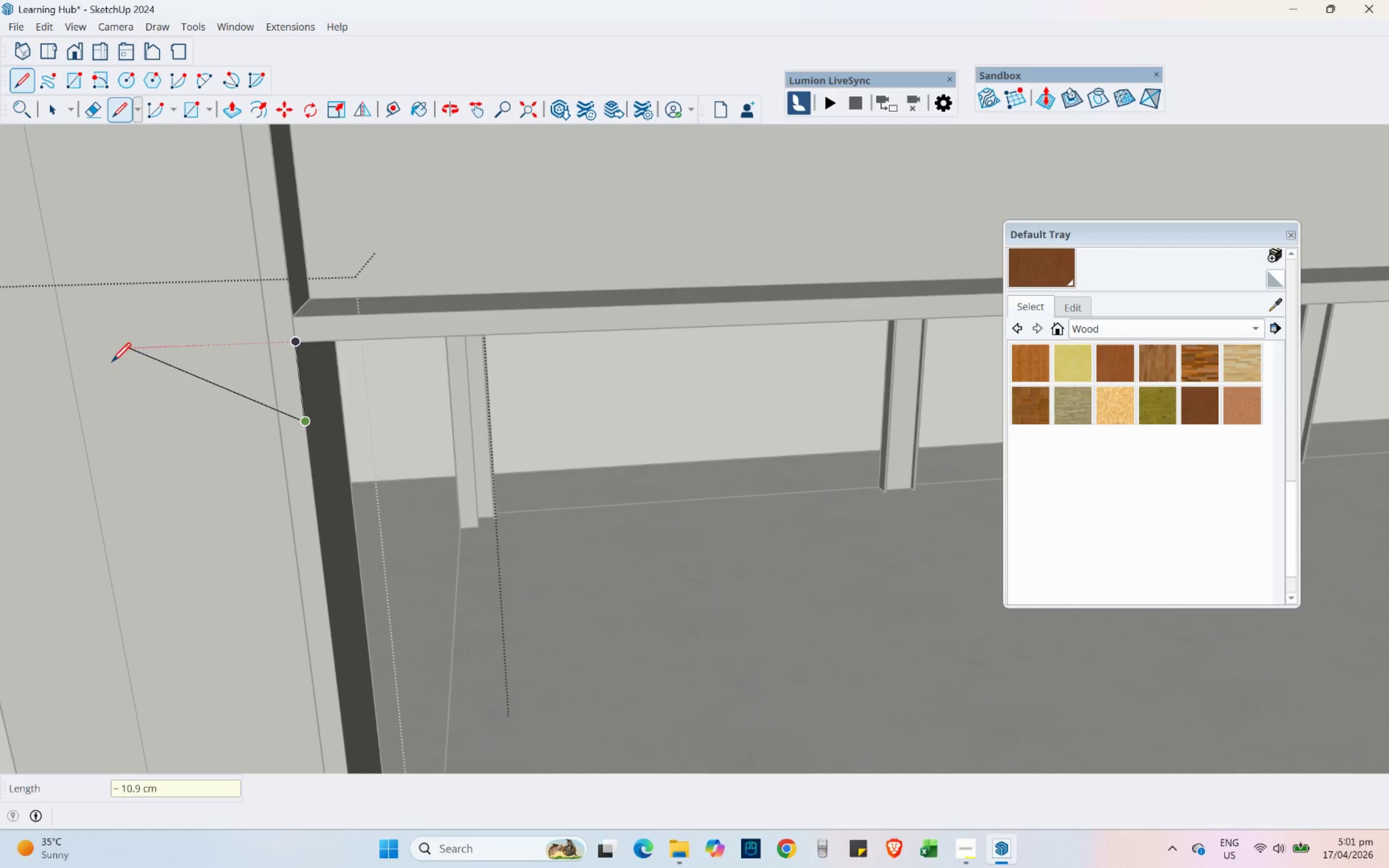 
key(Escape)
 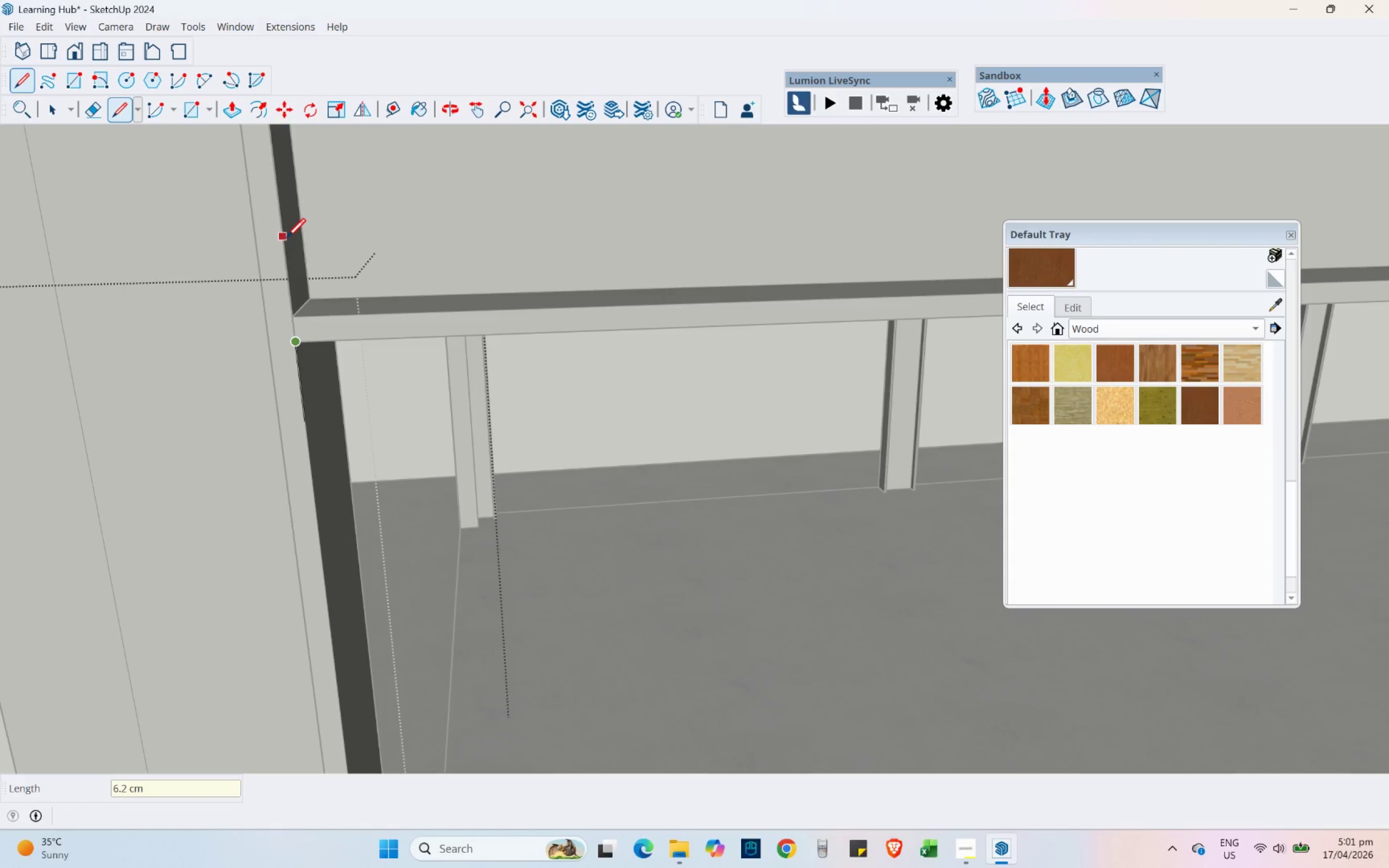 
key(Numpad7)
 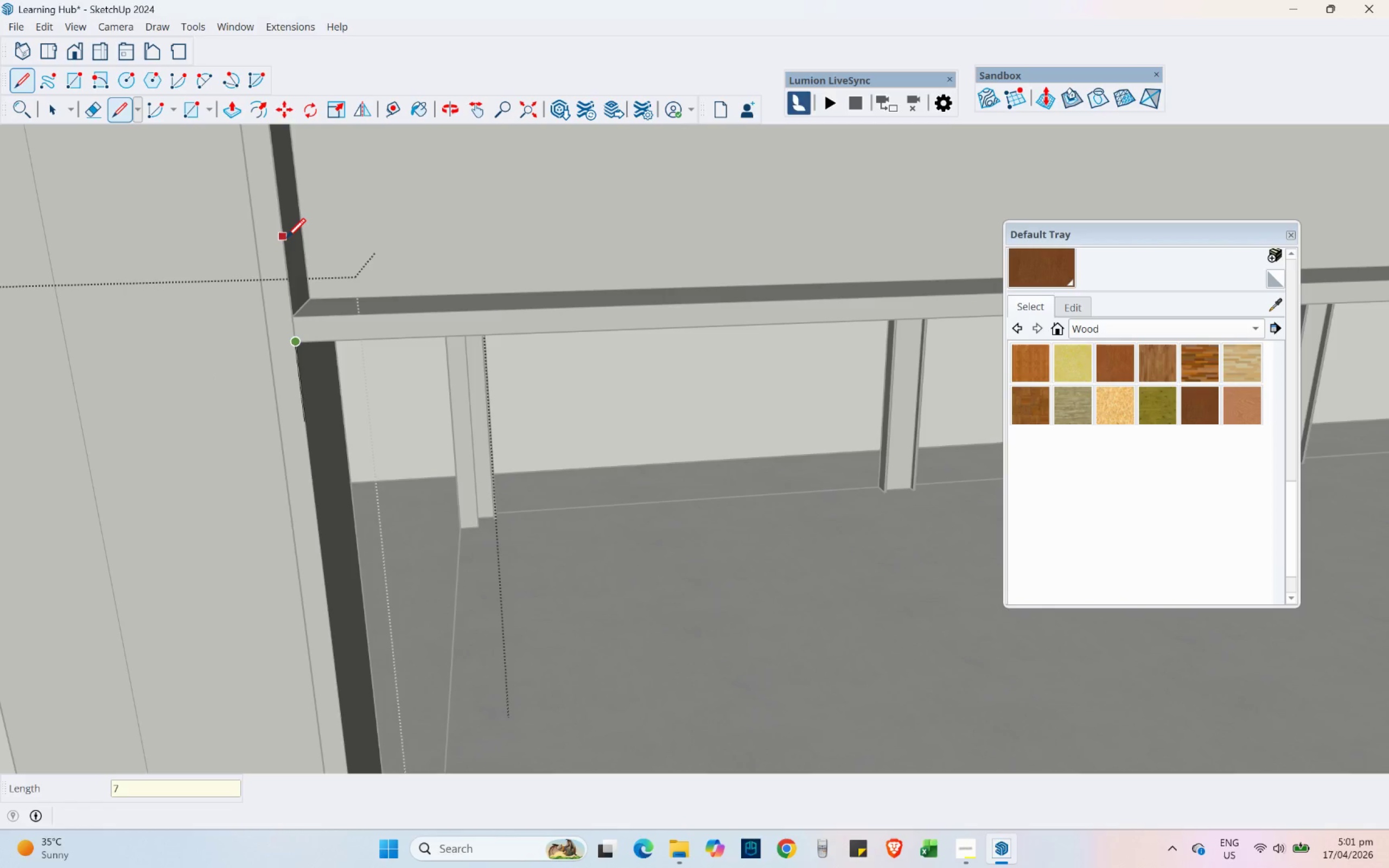 
key(Numpad5)
 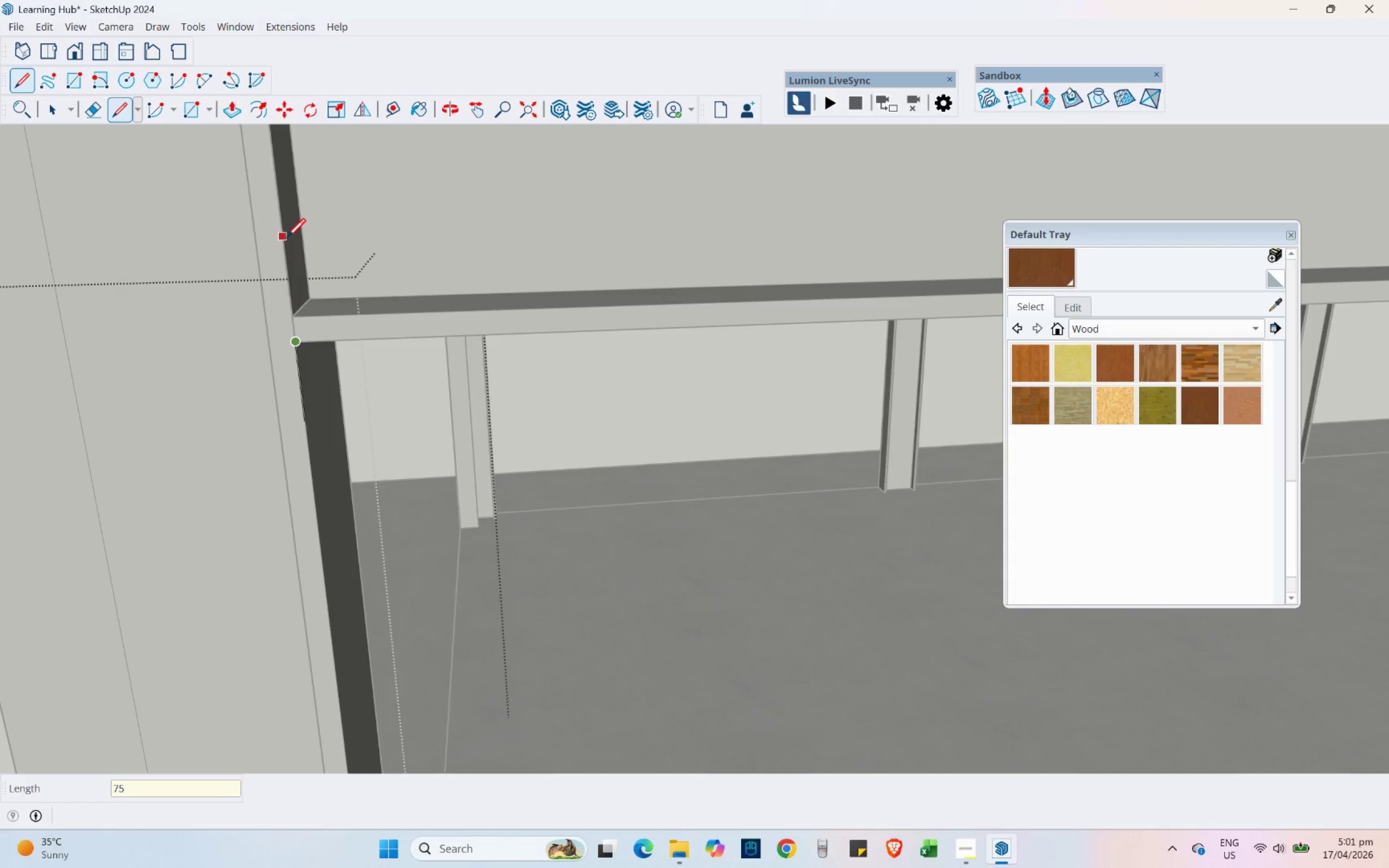 
key(NumpadEnter)
 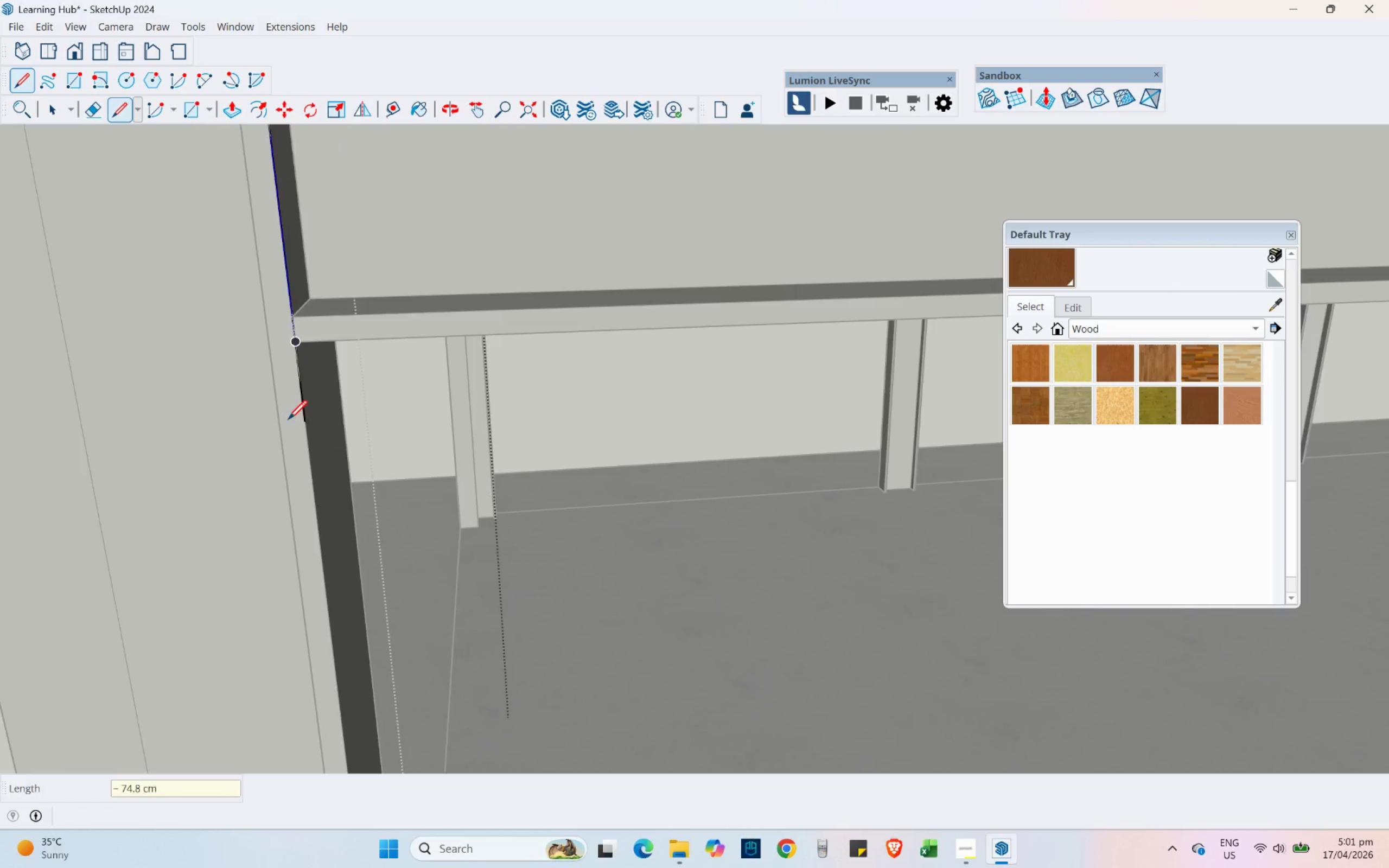 
scroll: coordinate [579, 253], scroll_direction: down, amount: 31.0
 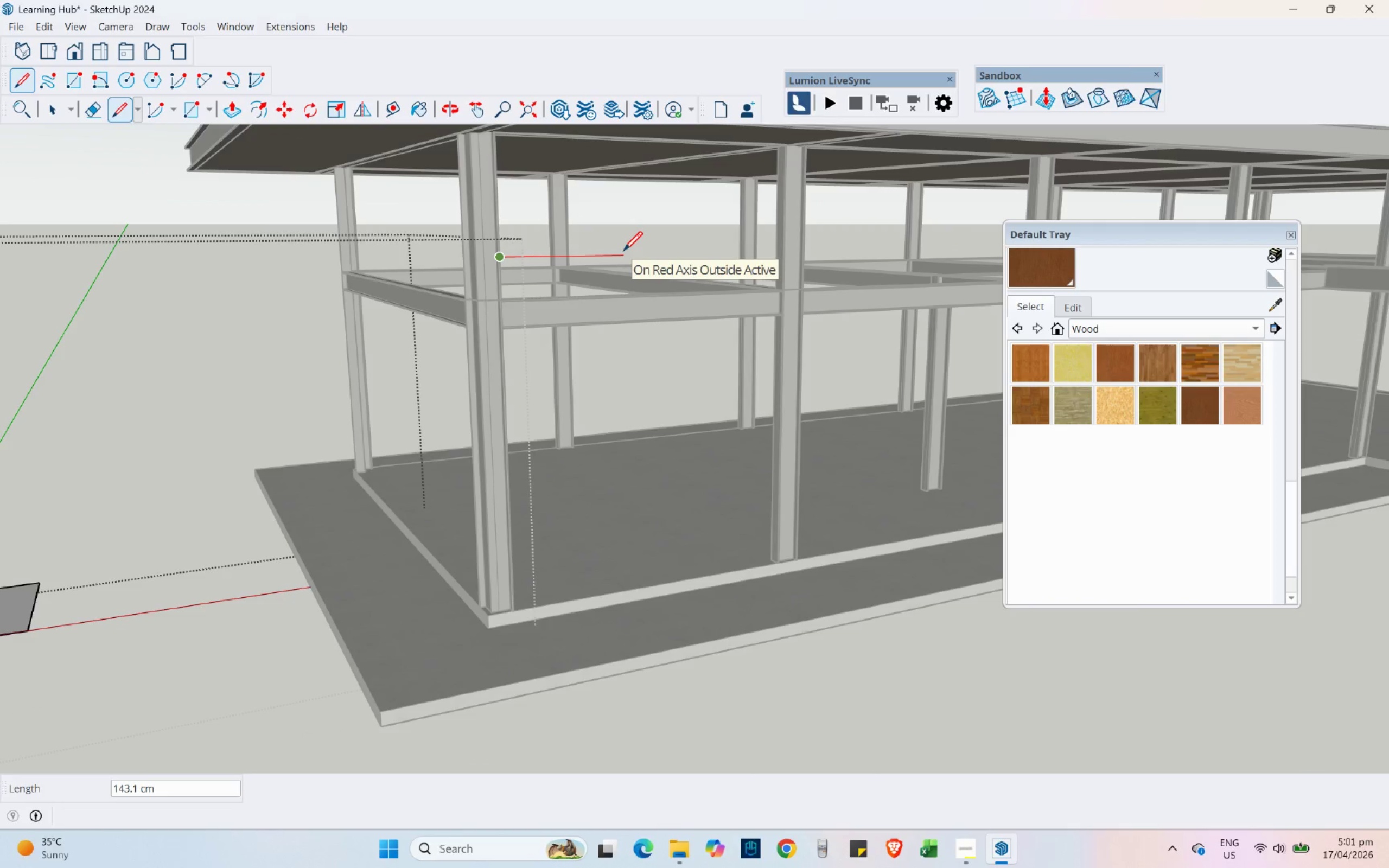 
hold_key(key=ShiftLeft, duration=0.5)
 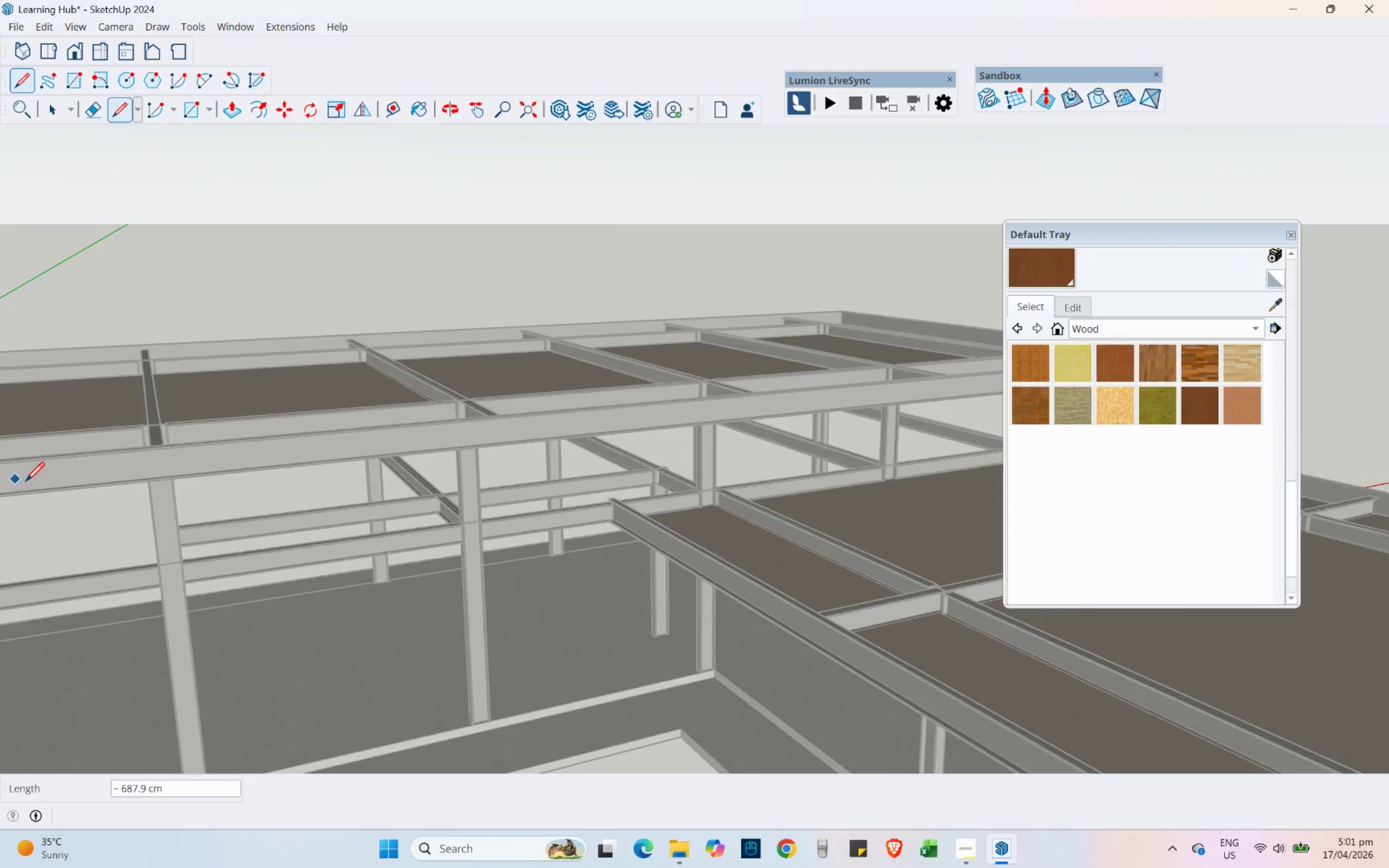 
scroll: coordinate [56, 481], scroll_direction: down, amount: 3.0
 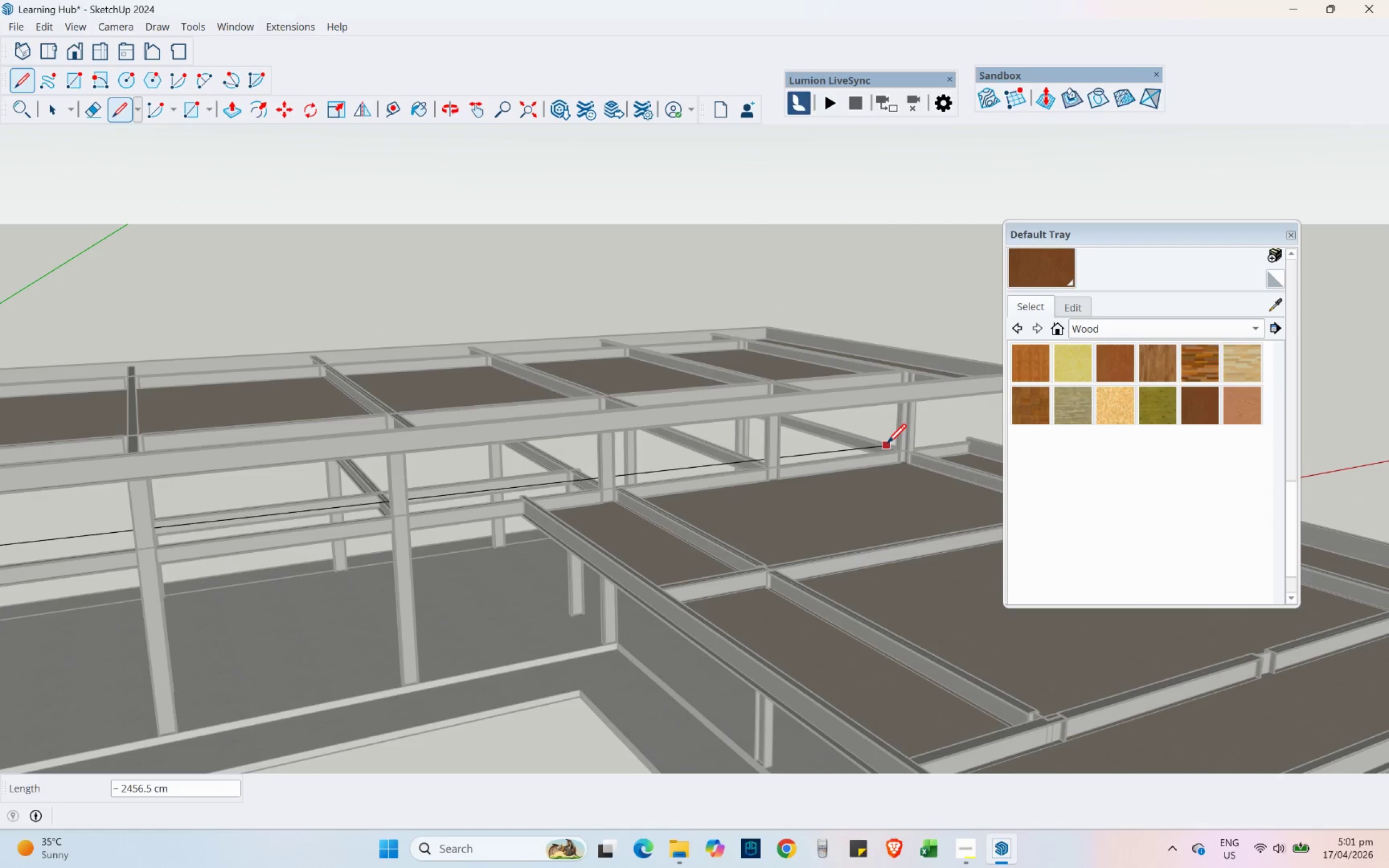 
scroll: coordinate [923, 442], scroll_direction: up, amount: 14.0
 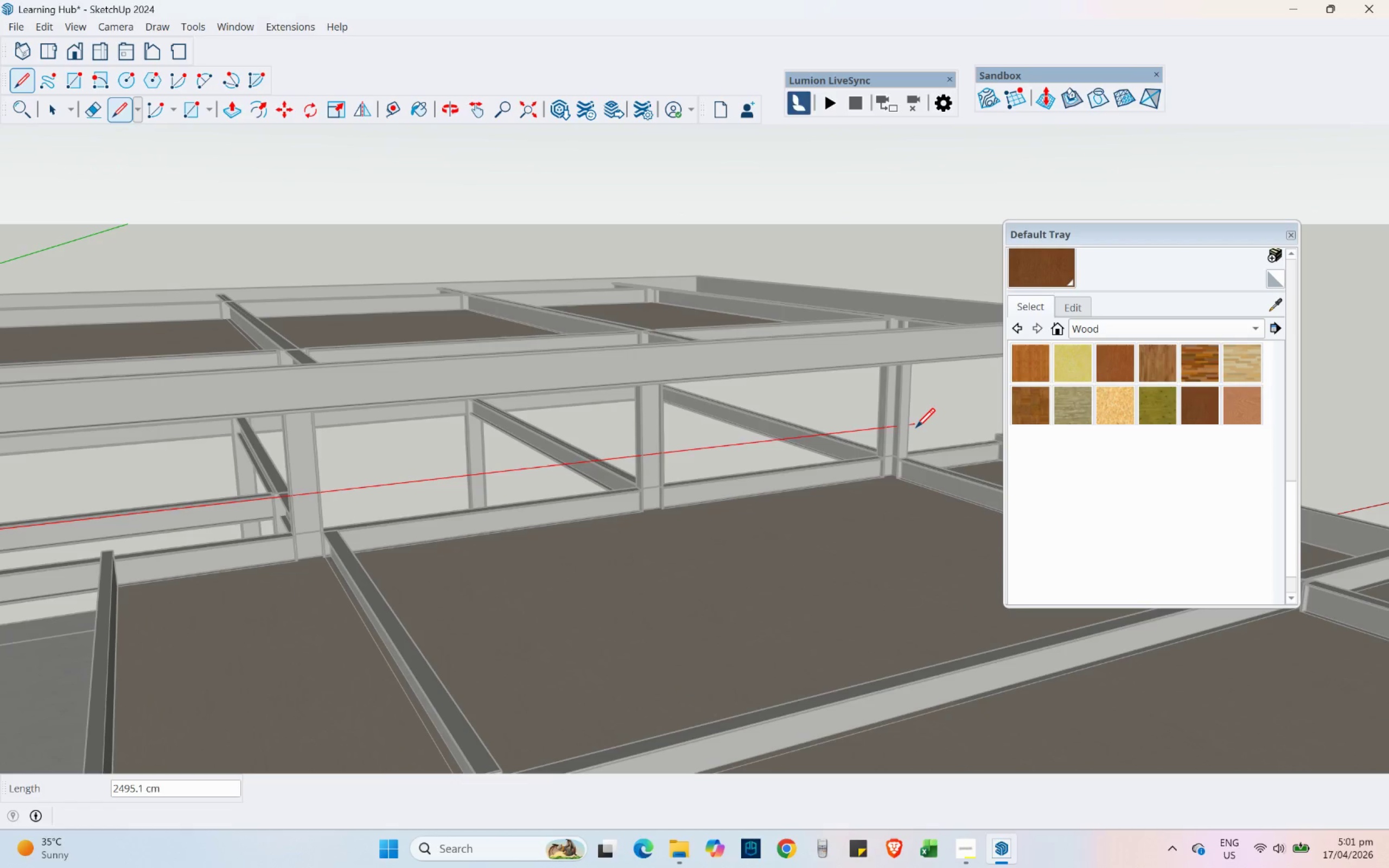 
hold_key(key=ShiftLeft, duration=0.36)
 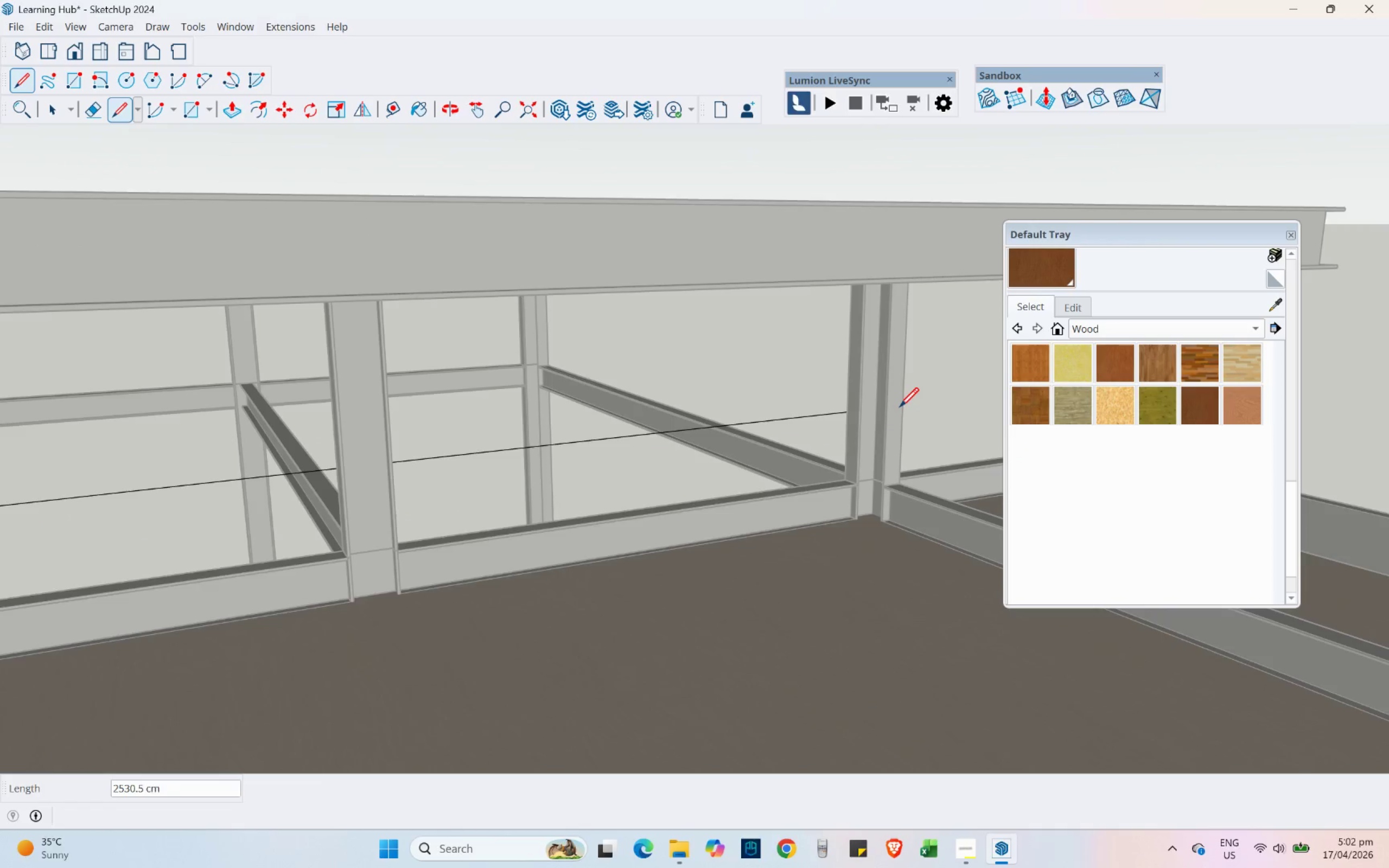 
scroll: coordinate [900, 406], scroll_direction: up, amount: 20.0
 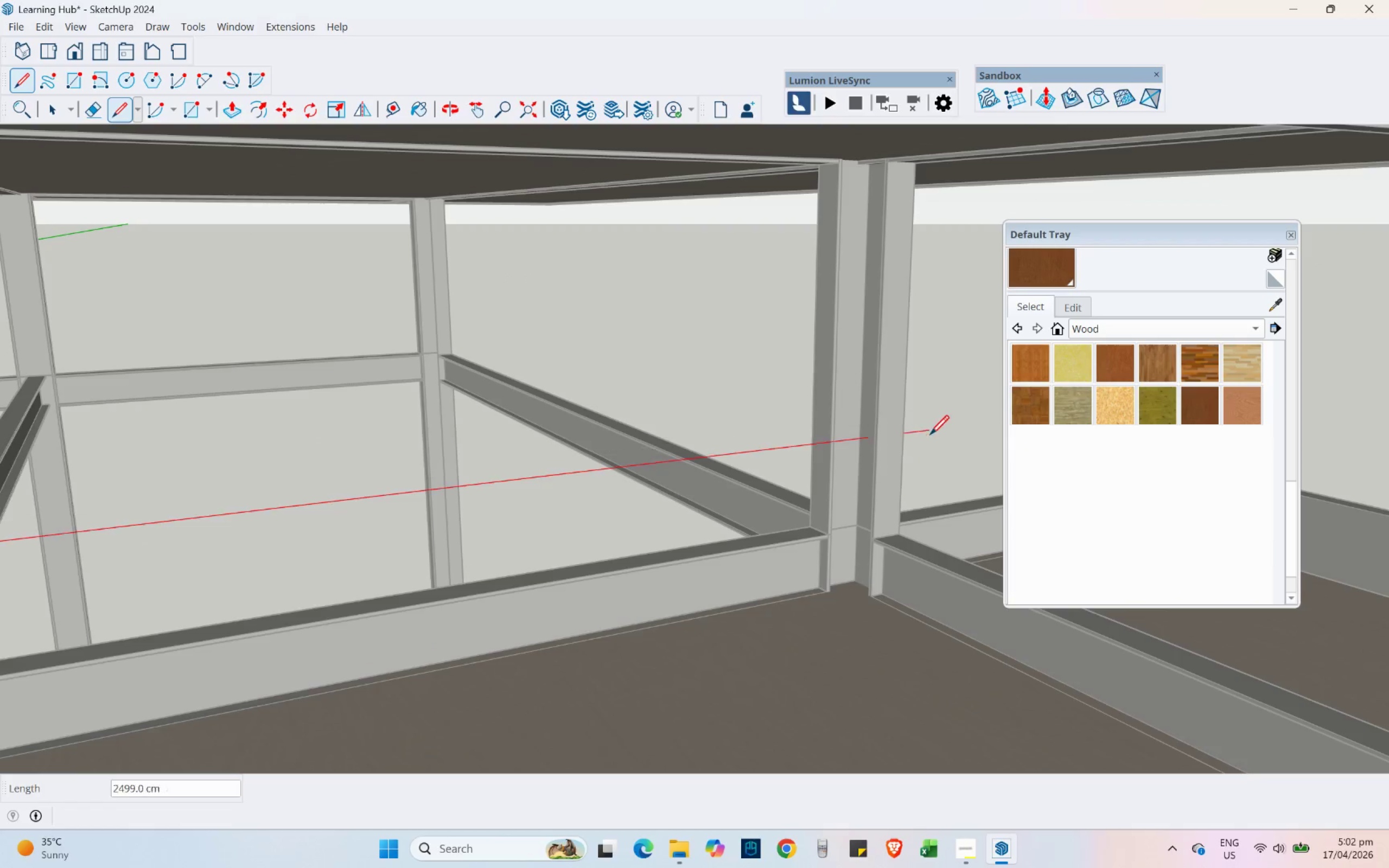 
hold_key(key=ShiftLeft, duration=1.5)
left_click([905, 380])
 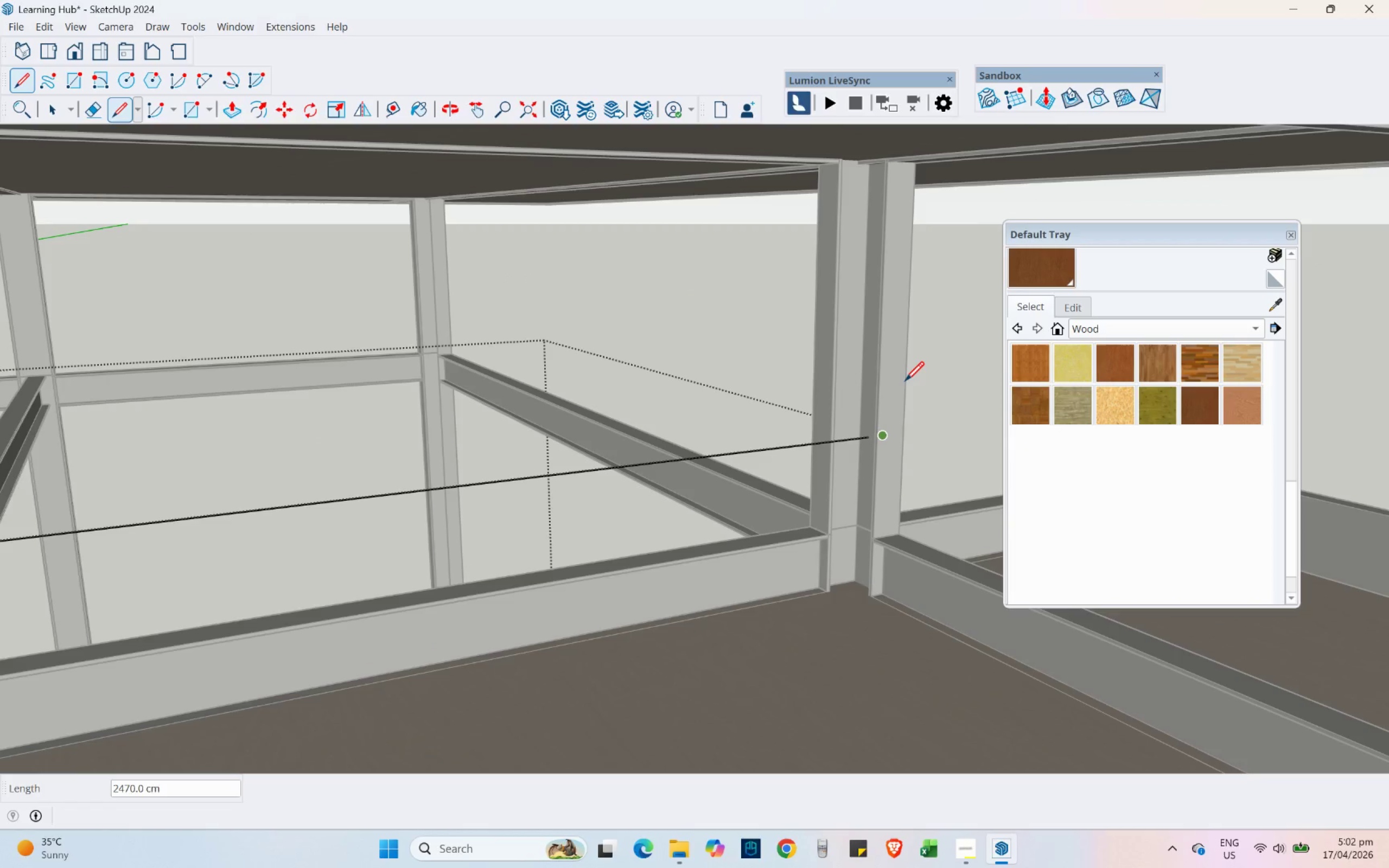 
key(Shift+ShiftLeft)
 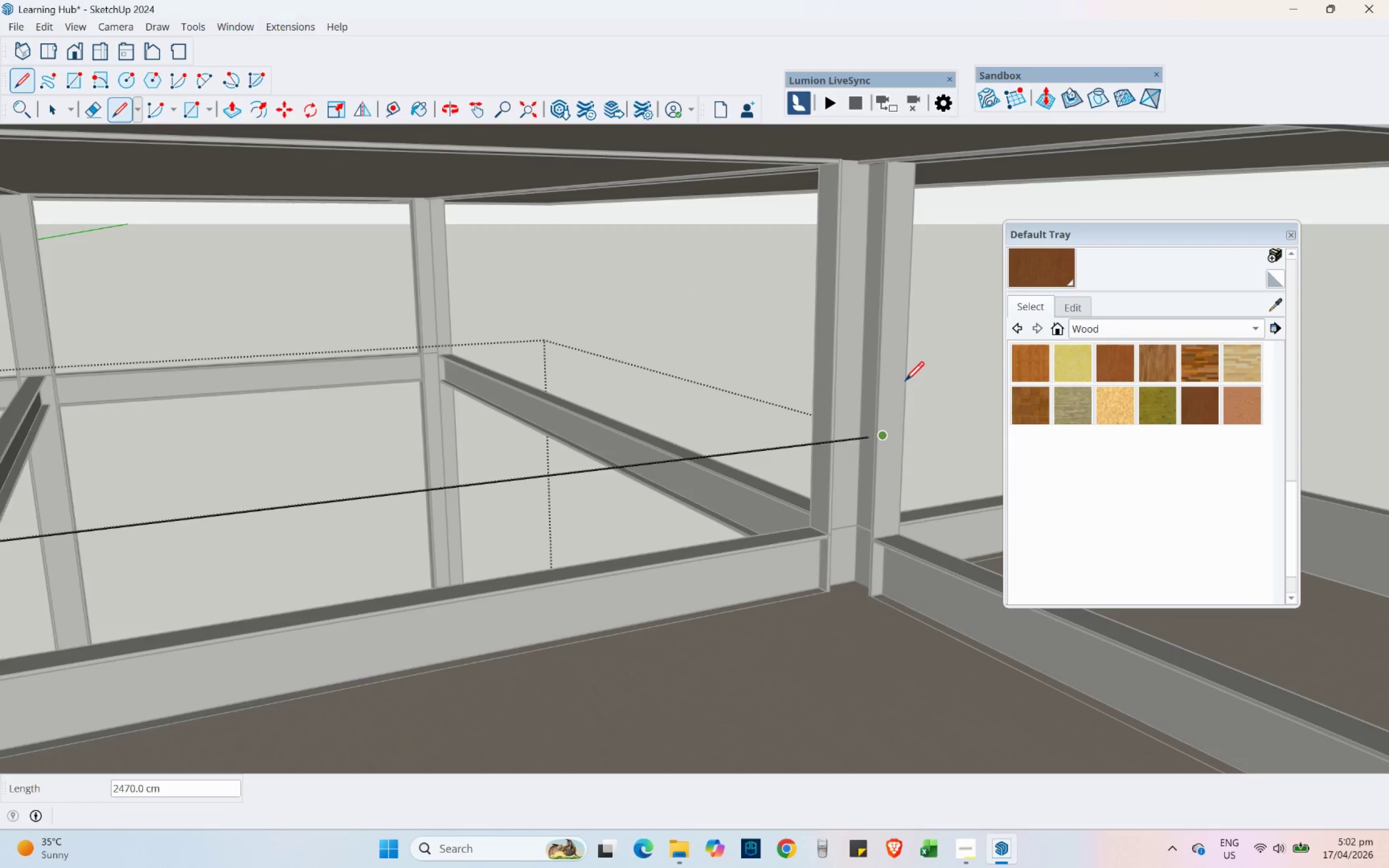 
key(Shift+ShiftLeft)
 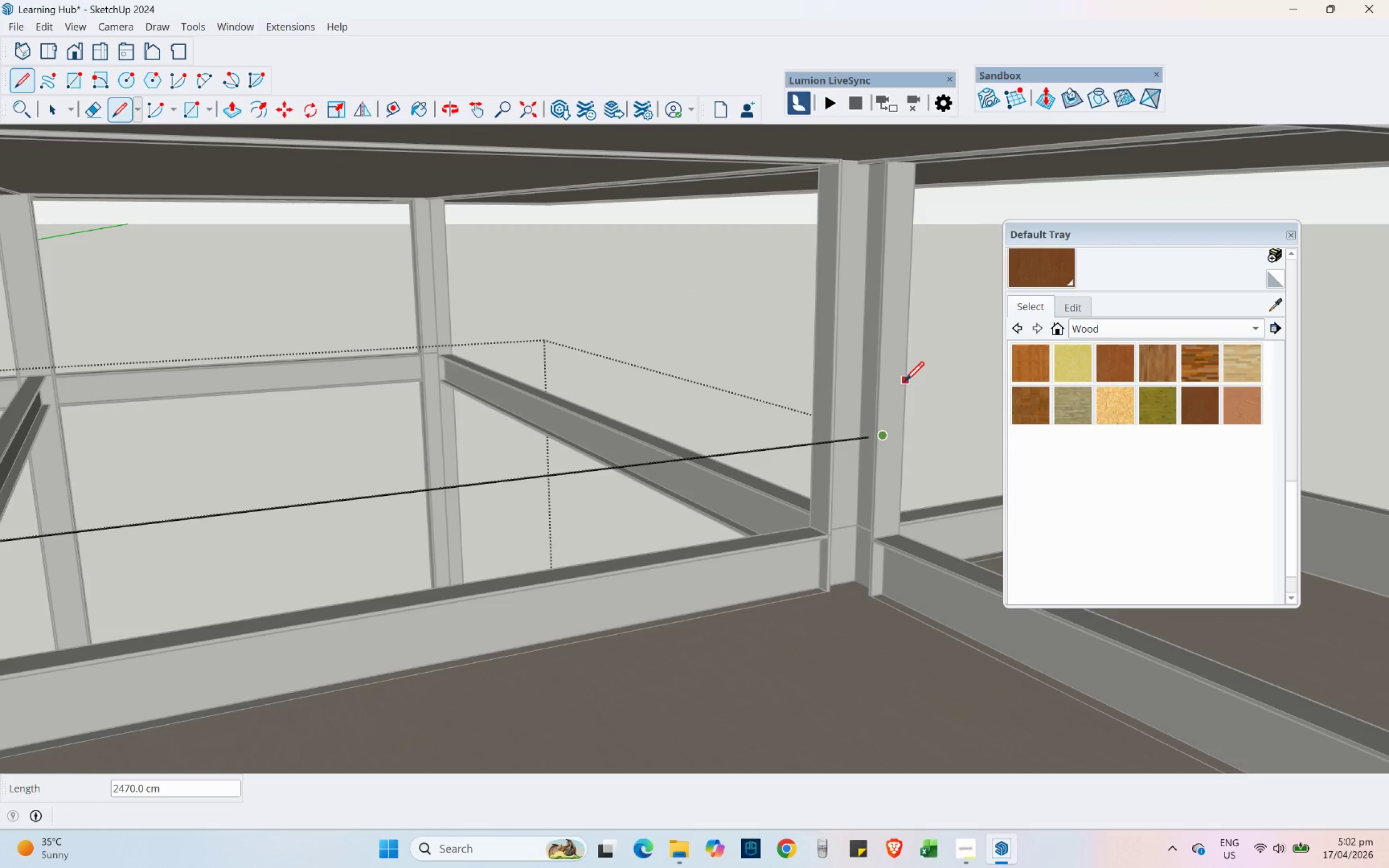 
hold_key(key=ShiftLeft, duration=7.69)
scroll: coordinate [922, 390], scroll_direction: down, amount: 22.0
 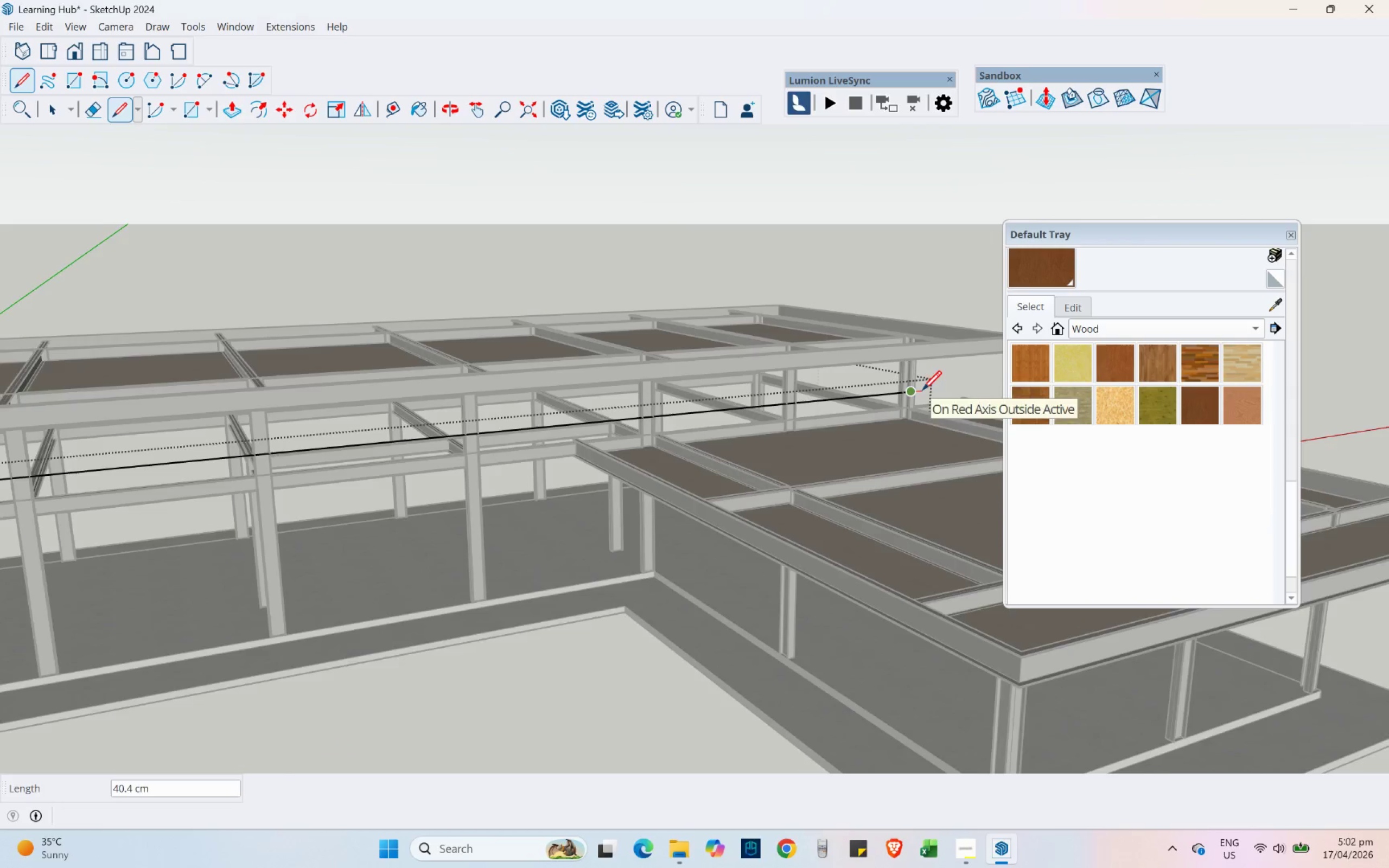 
scroll: coordinate [912, 448], scroll_direction: up, amount: 2.0
 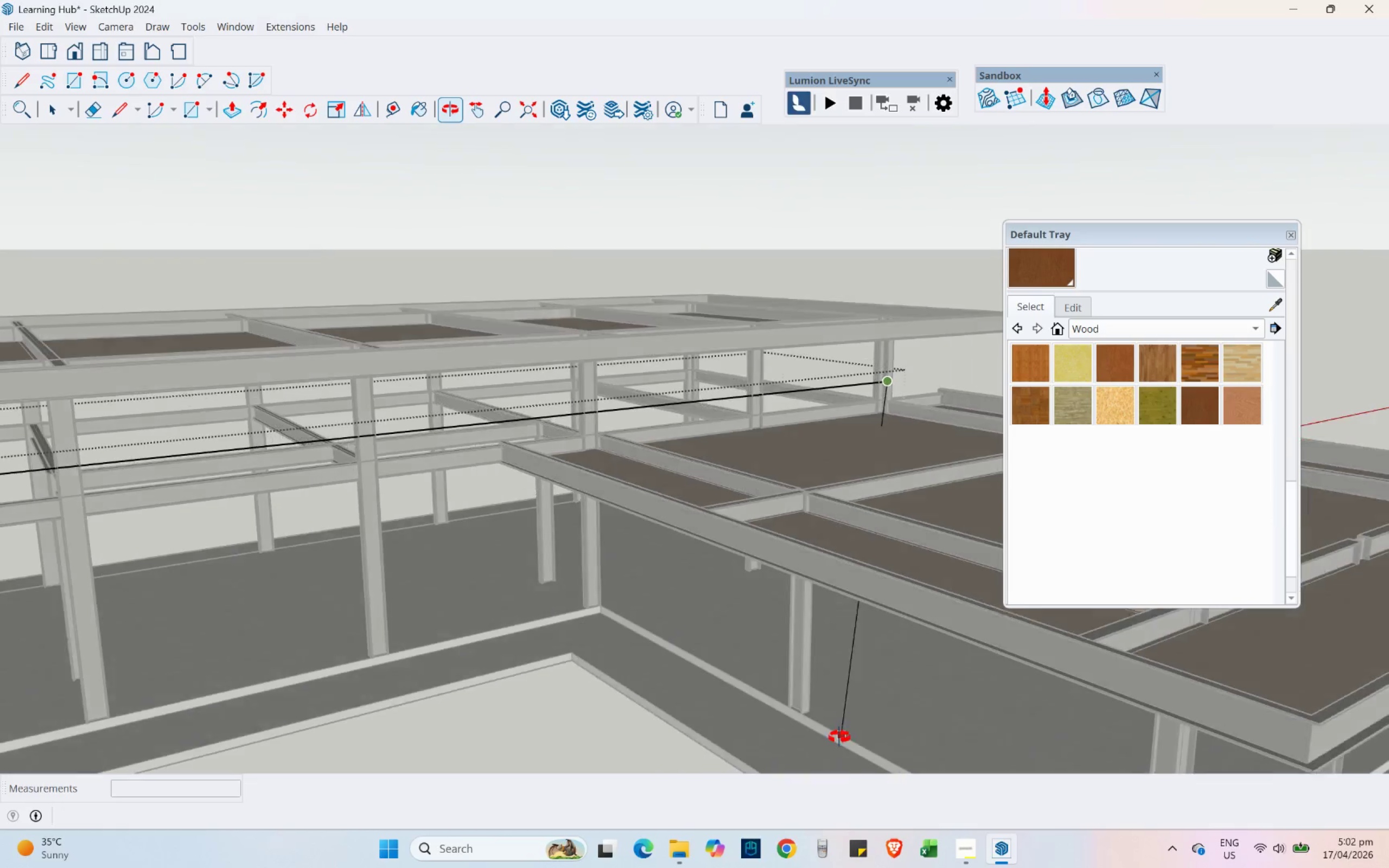 
scroll: coordinate [807, 520], scroll_direction: down, amount: 6.0
 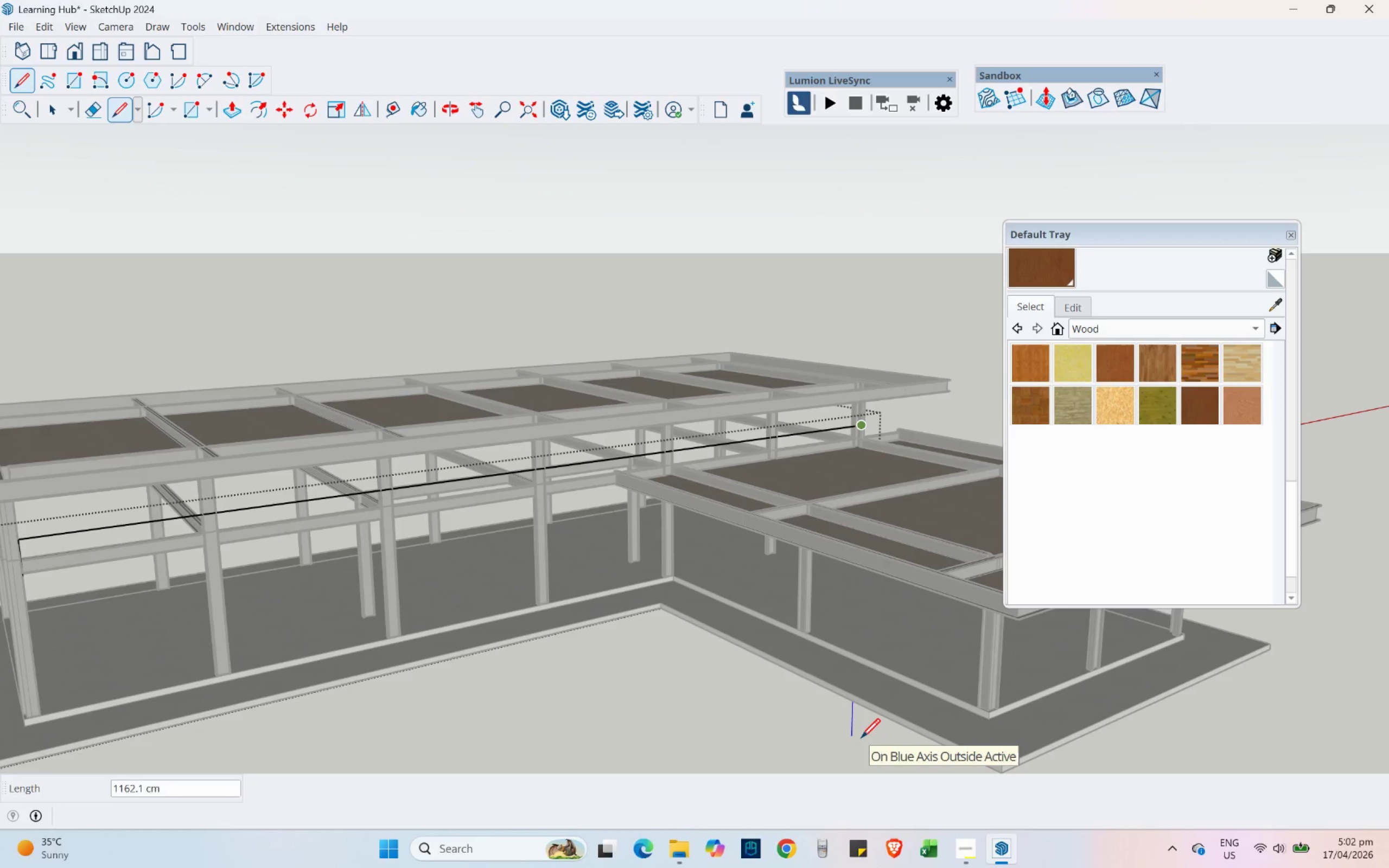 
key(Numpad8)
 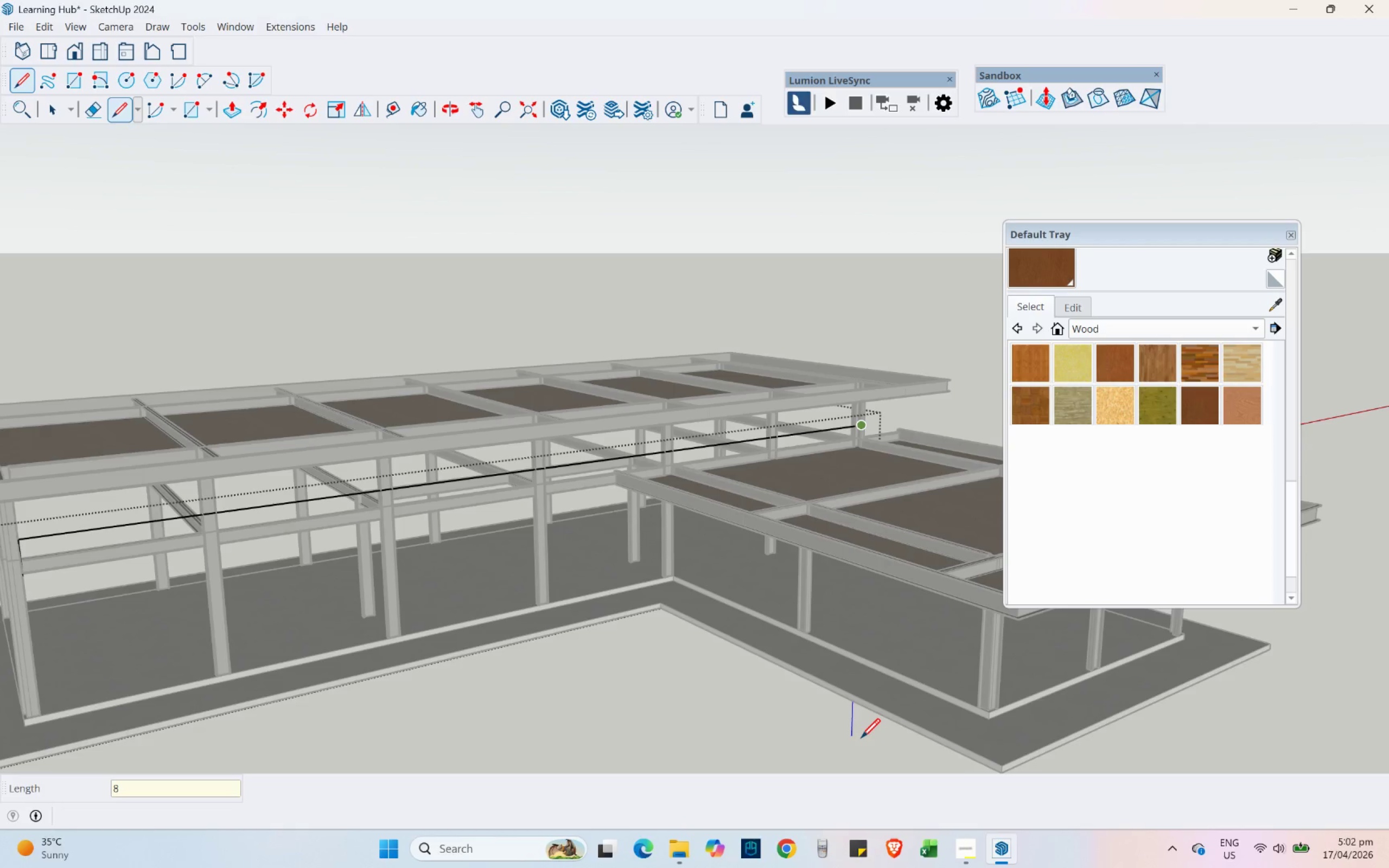 
key(Numpad0)
 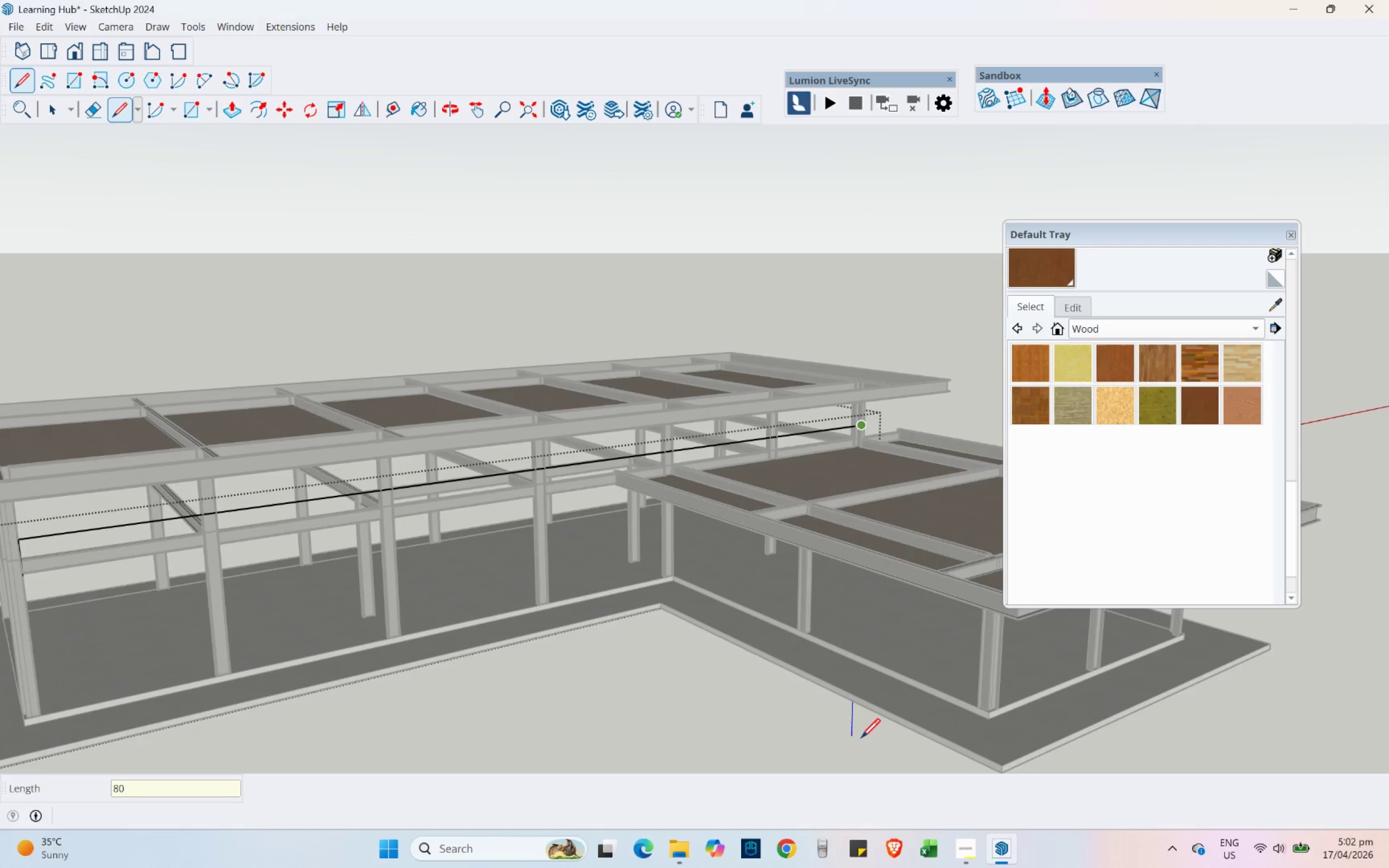 
key(NumpadEnter)
 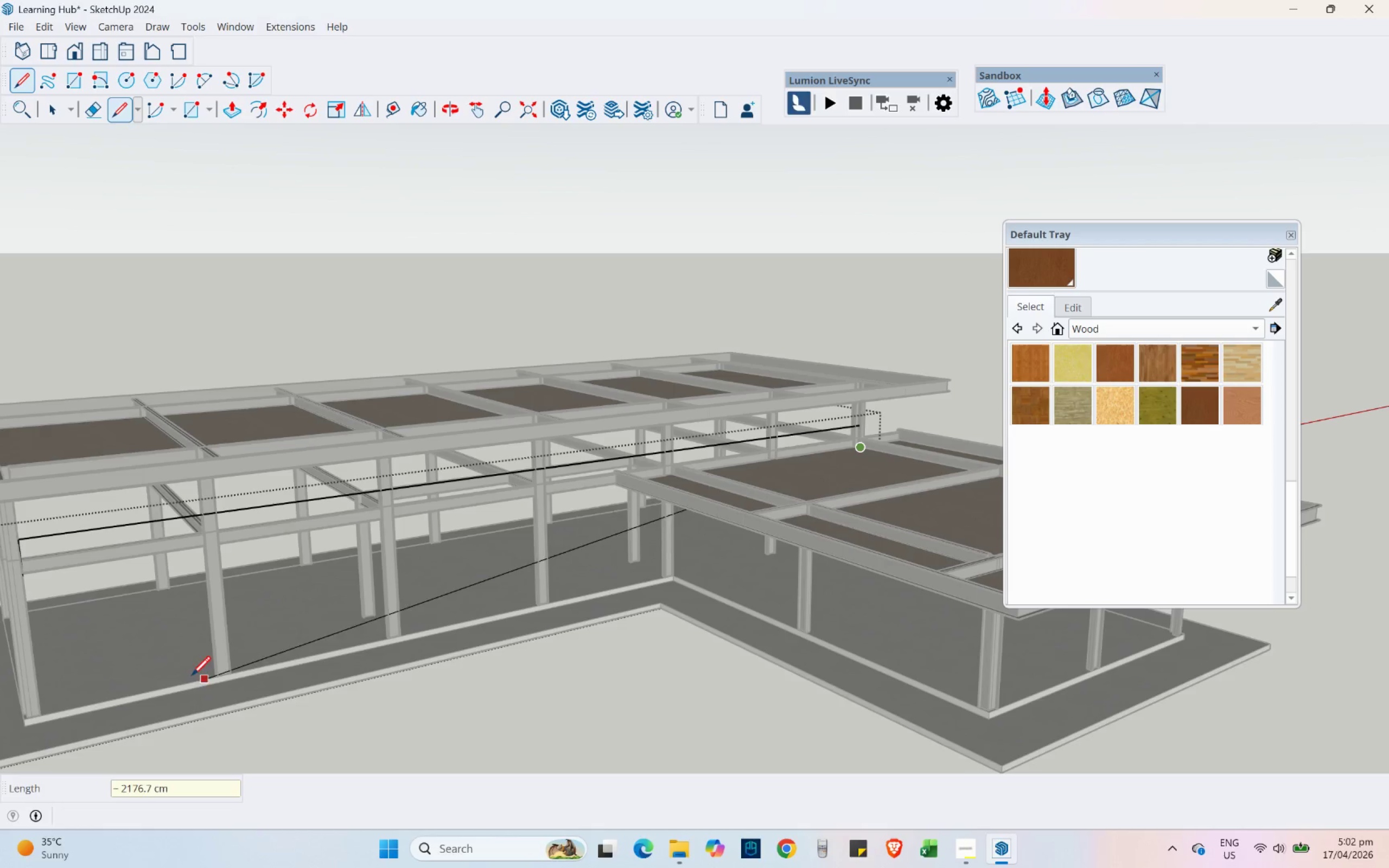 
hold_key(key=ShiftLeft, duration=0.52)
 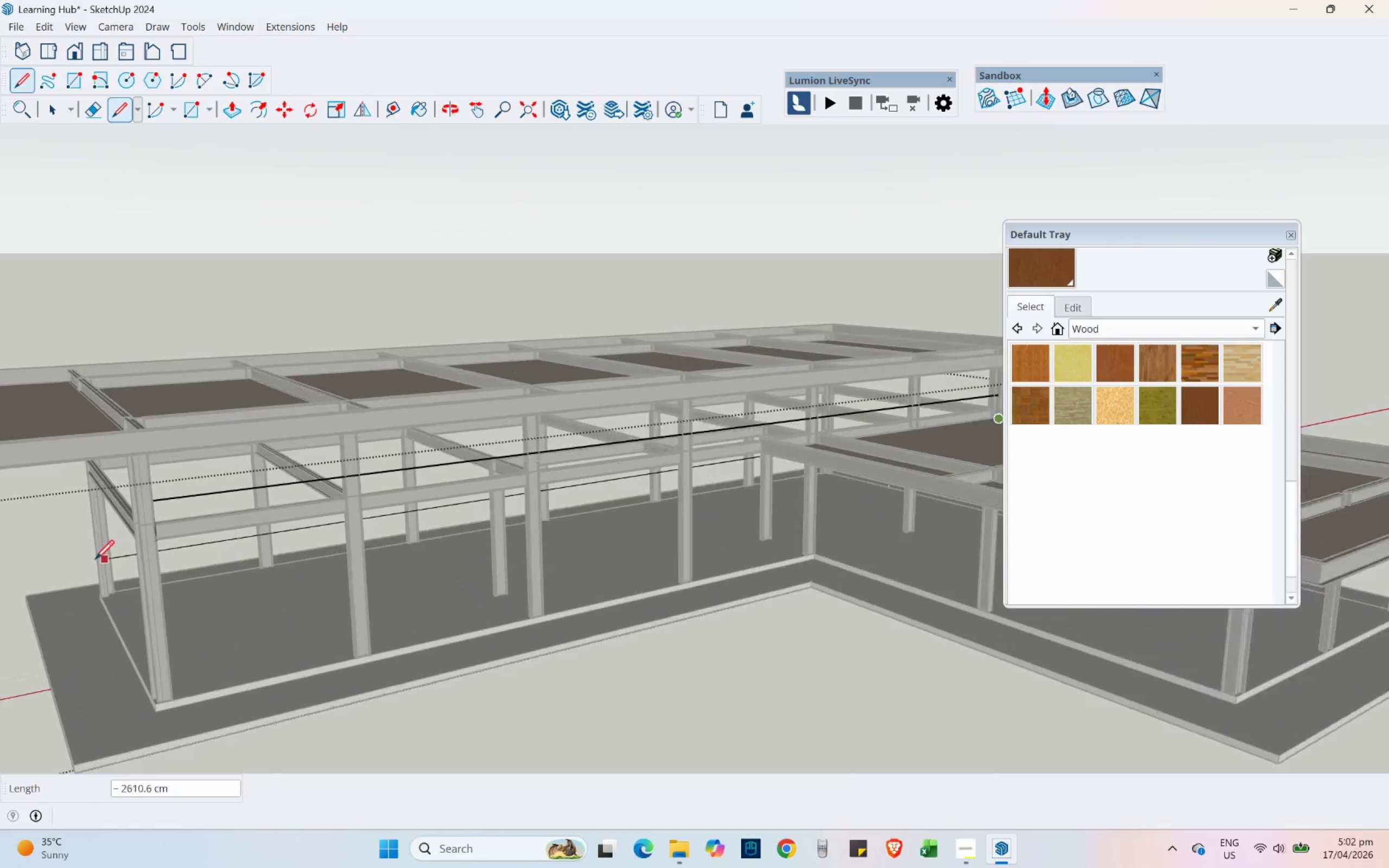 
scroll: coordinate [98, 553], scroll_direction: up, amount: 4.0
 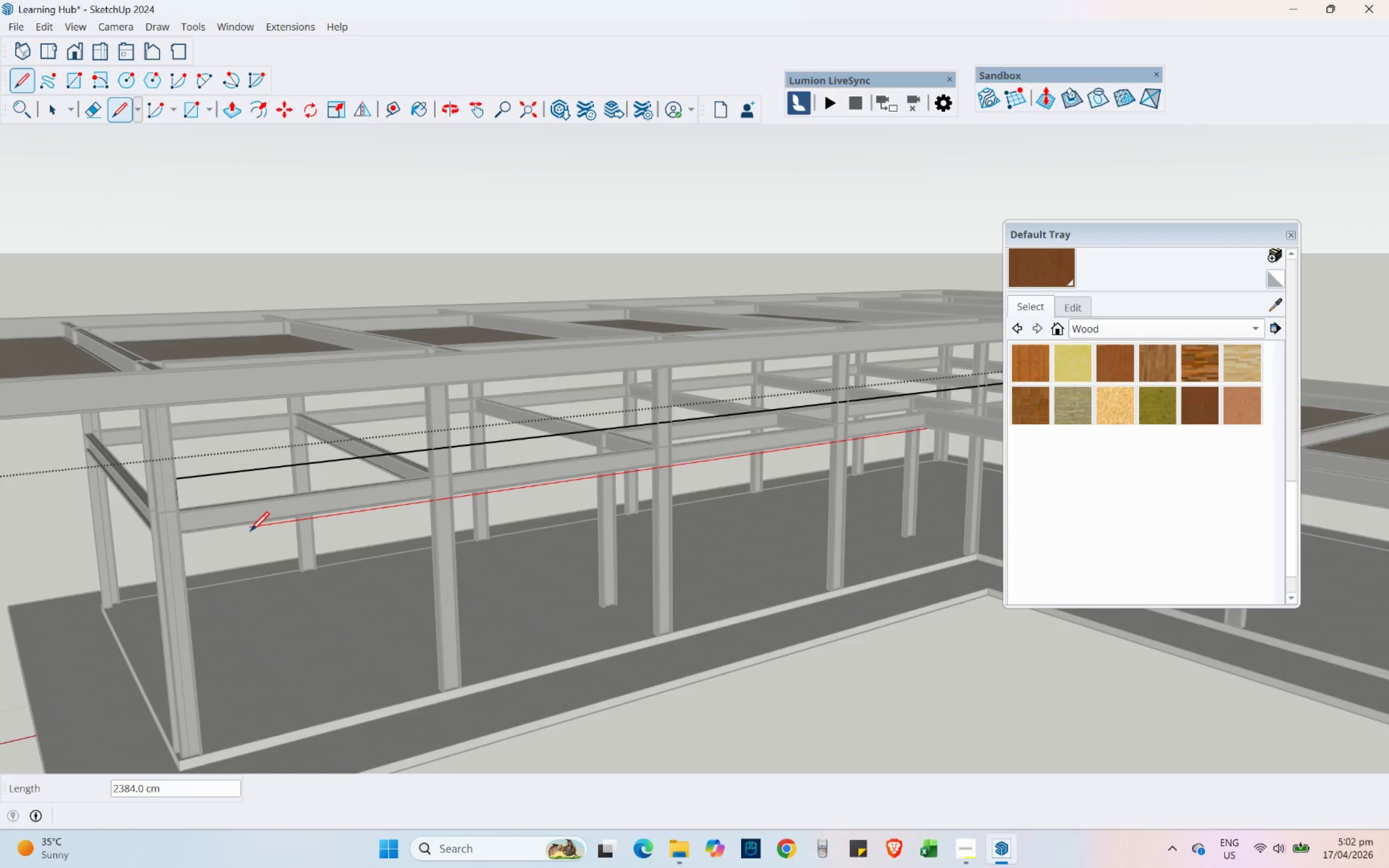 
hold_key(key=ShiftLeft, duration=1.5)
 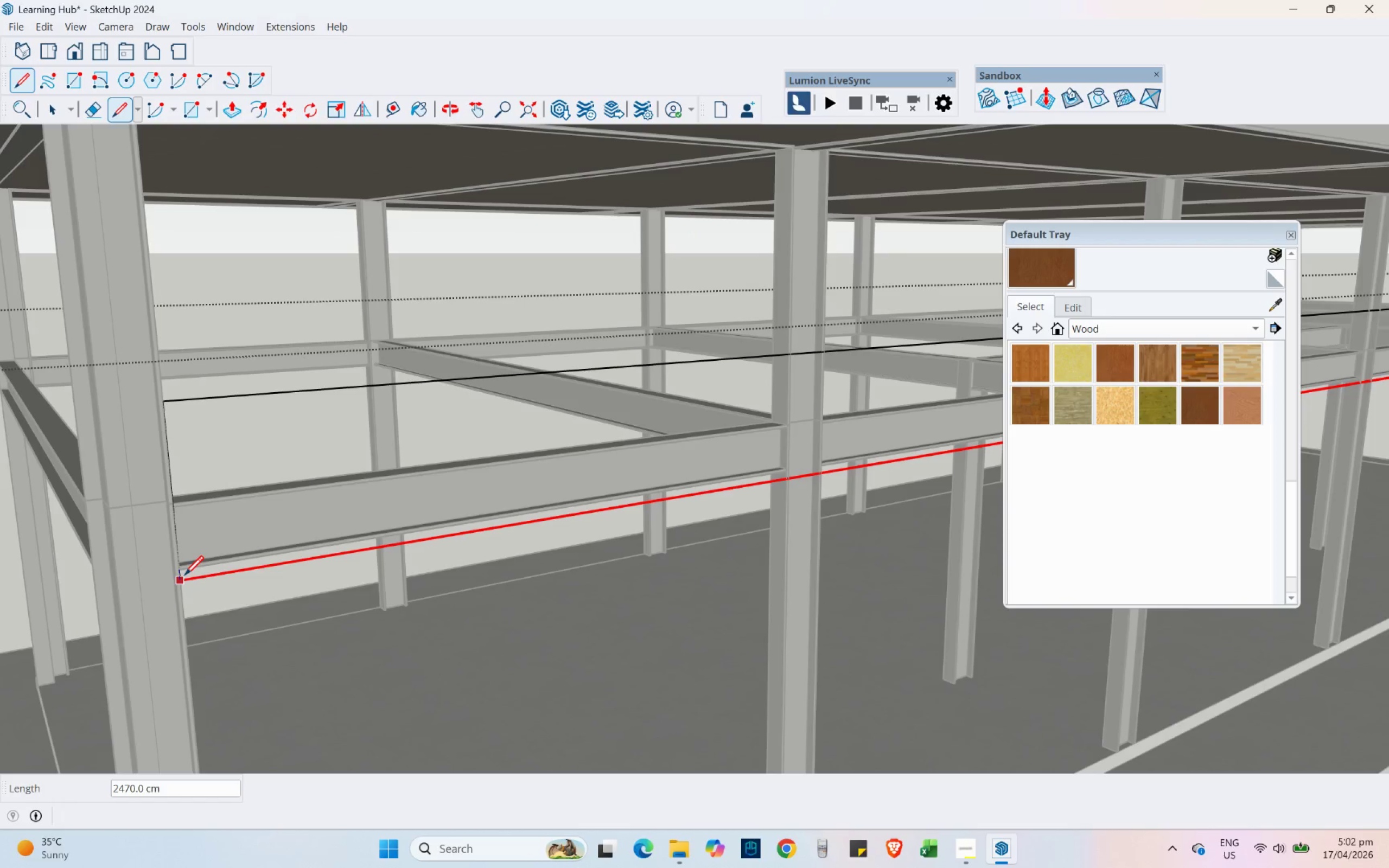 
hold_key(key=ShiftLeft, duration=0.97)
 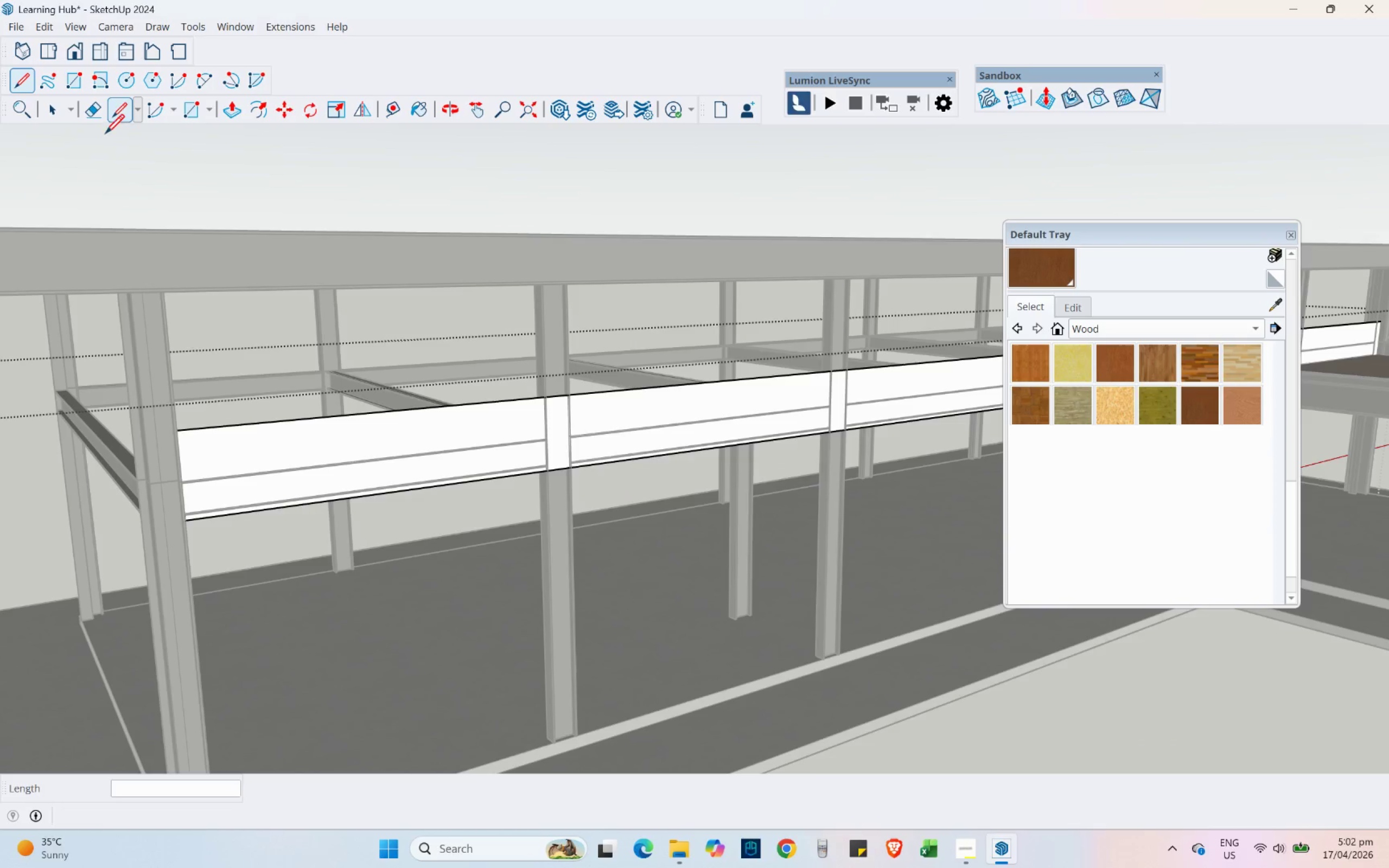 
scroll: coordinate [202, 598], scroll_direction: up, amount: 10.0
 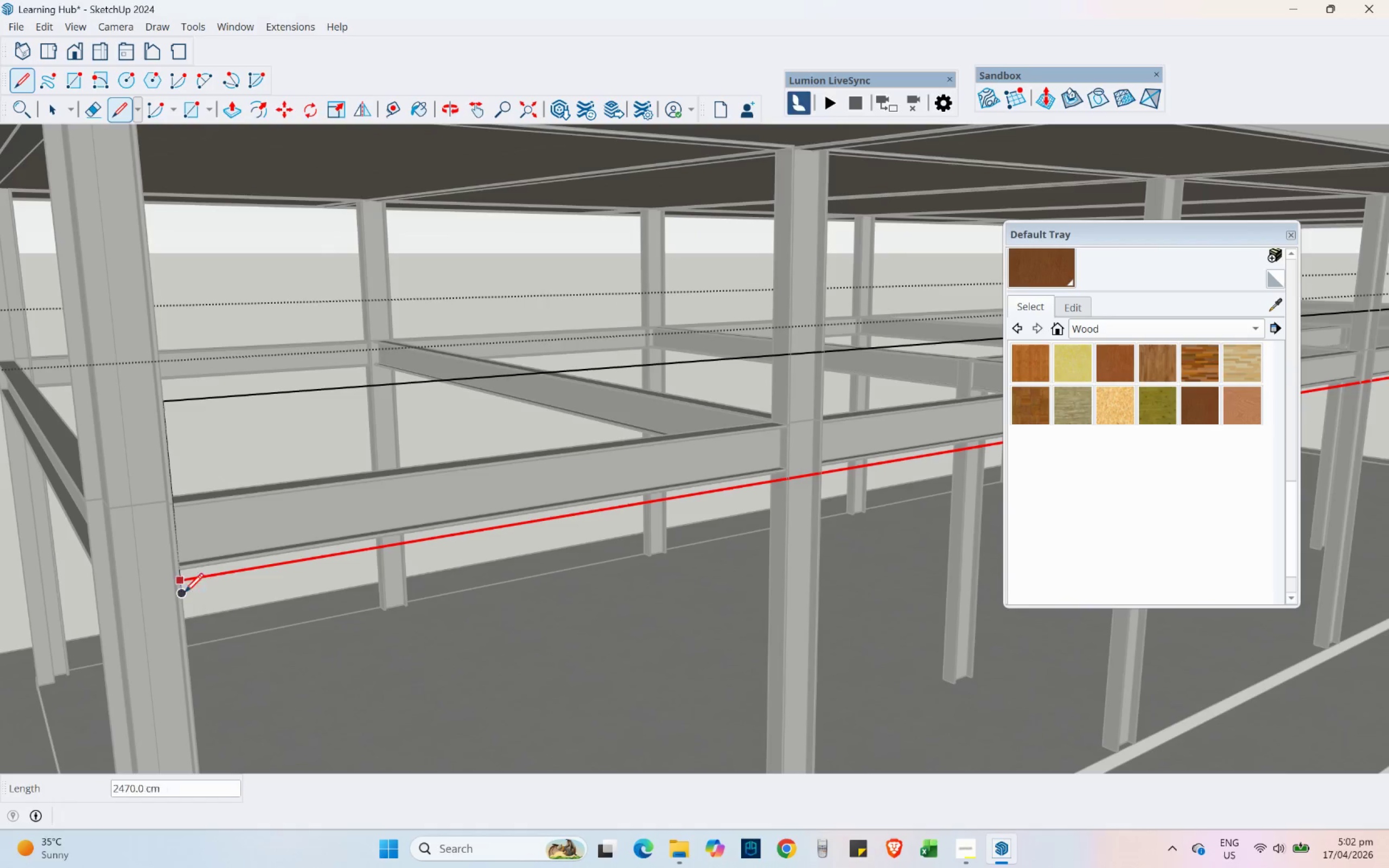 
left_click([184, 575])
 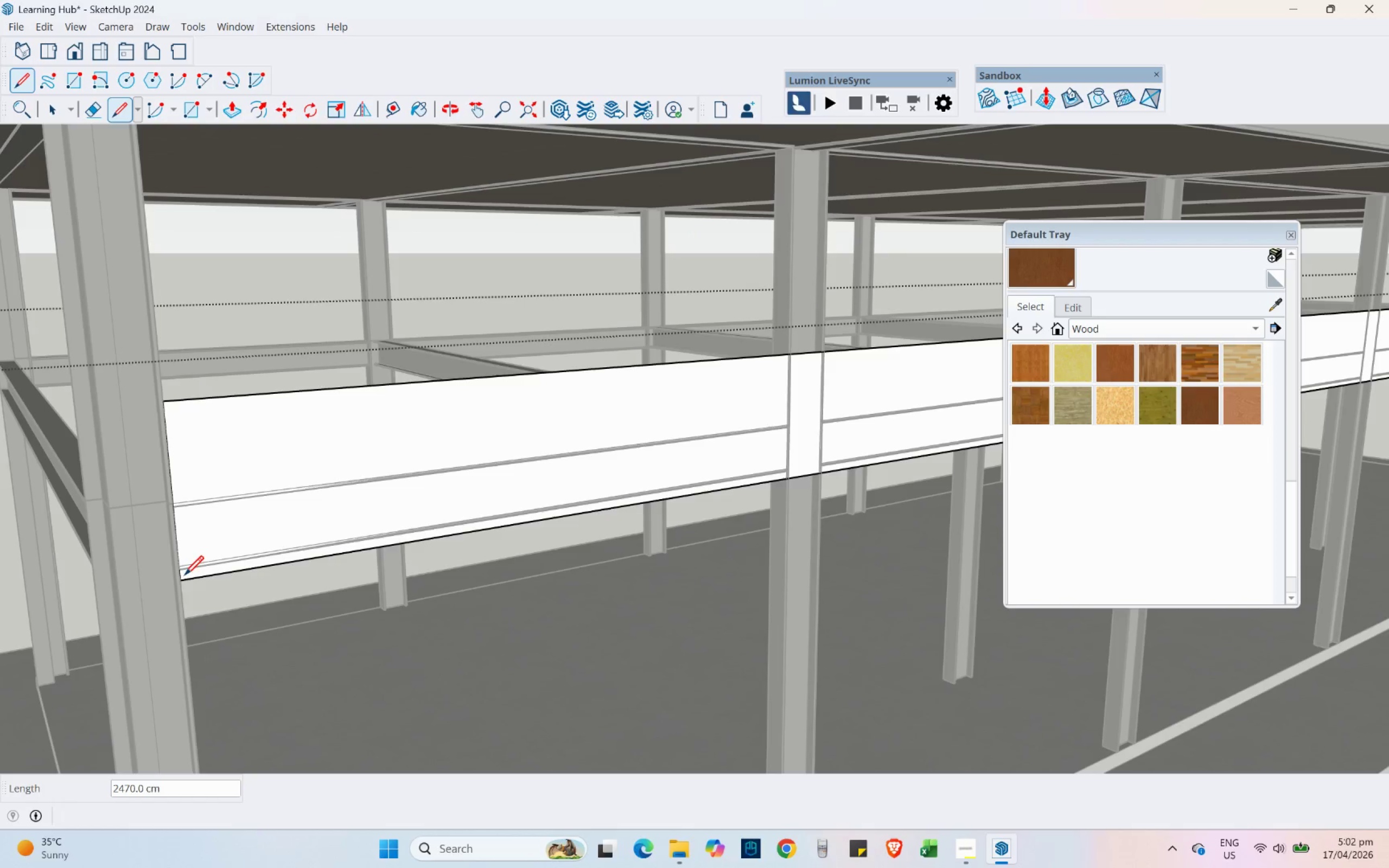 
scroll: coordinate [433, 259], scroll_direction: down, amount: 17.0
 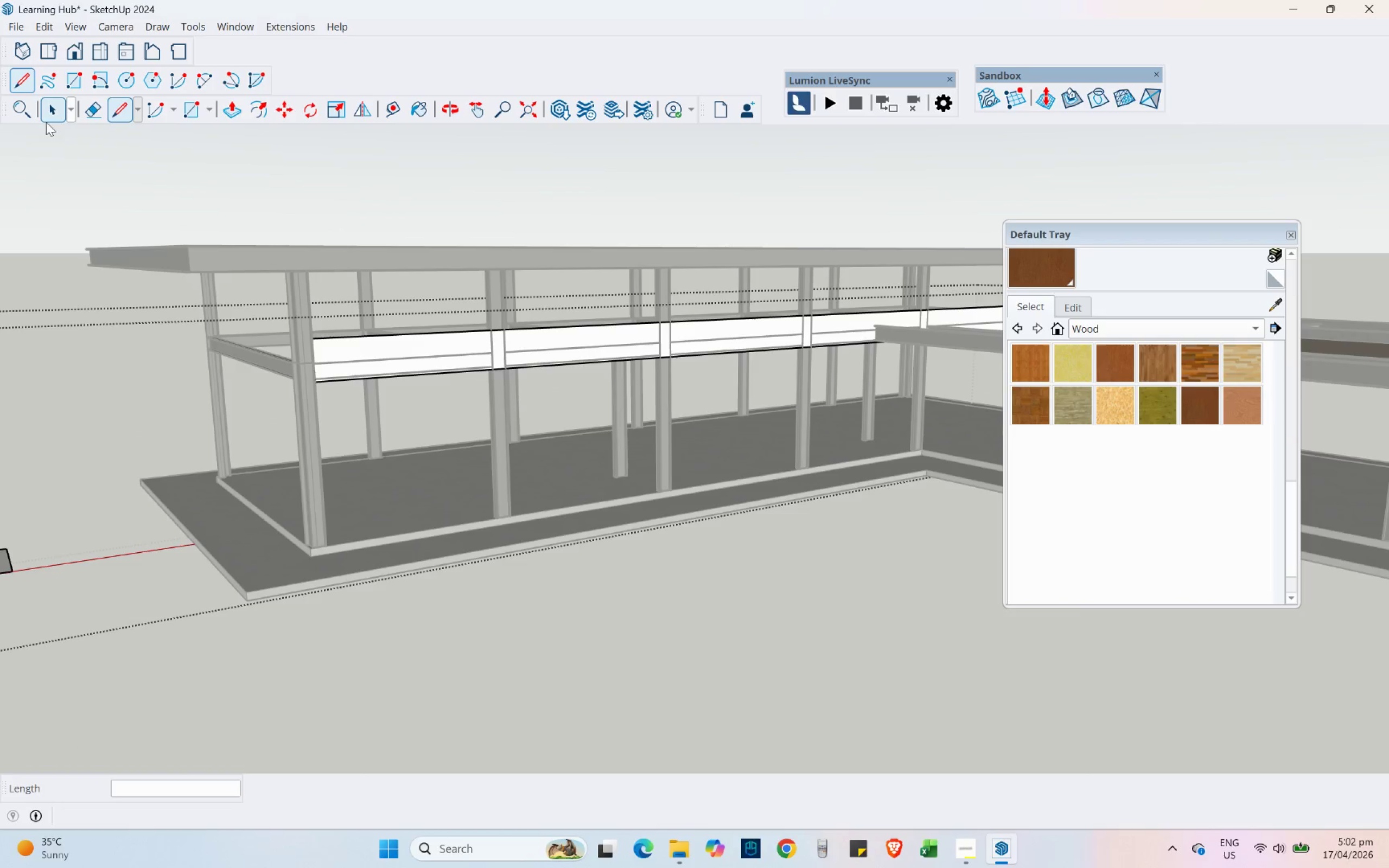 
left_click([58, 107])
 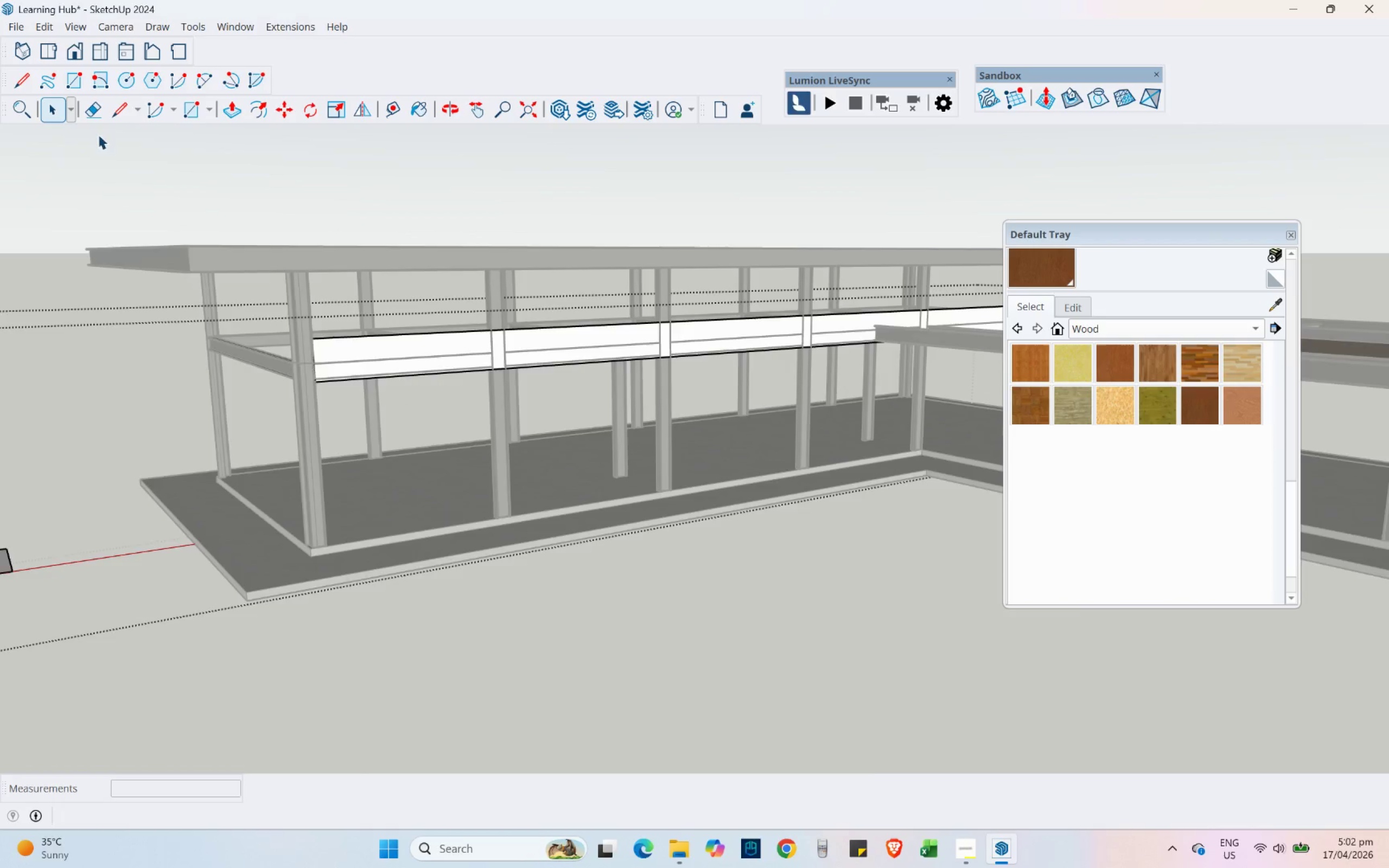 
left_click_drag(start_coordinate=[263, 373], to_coordinate=[480, 613])
 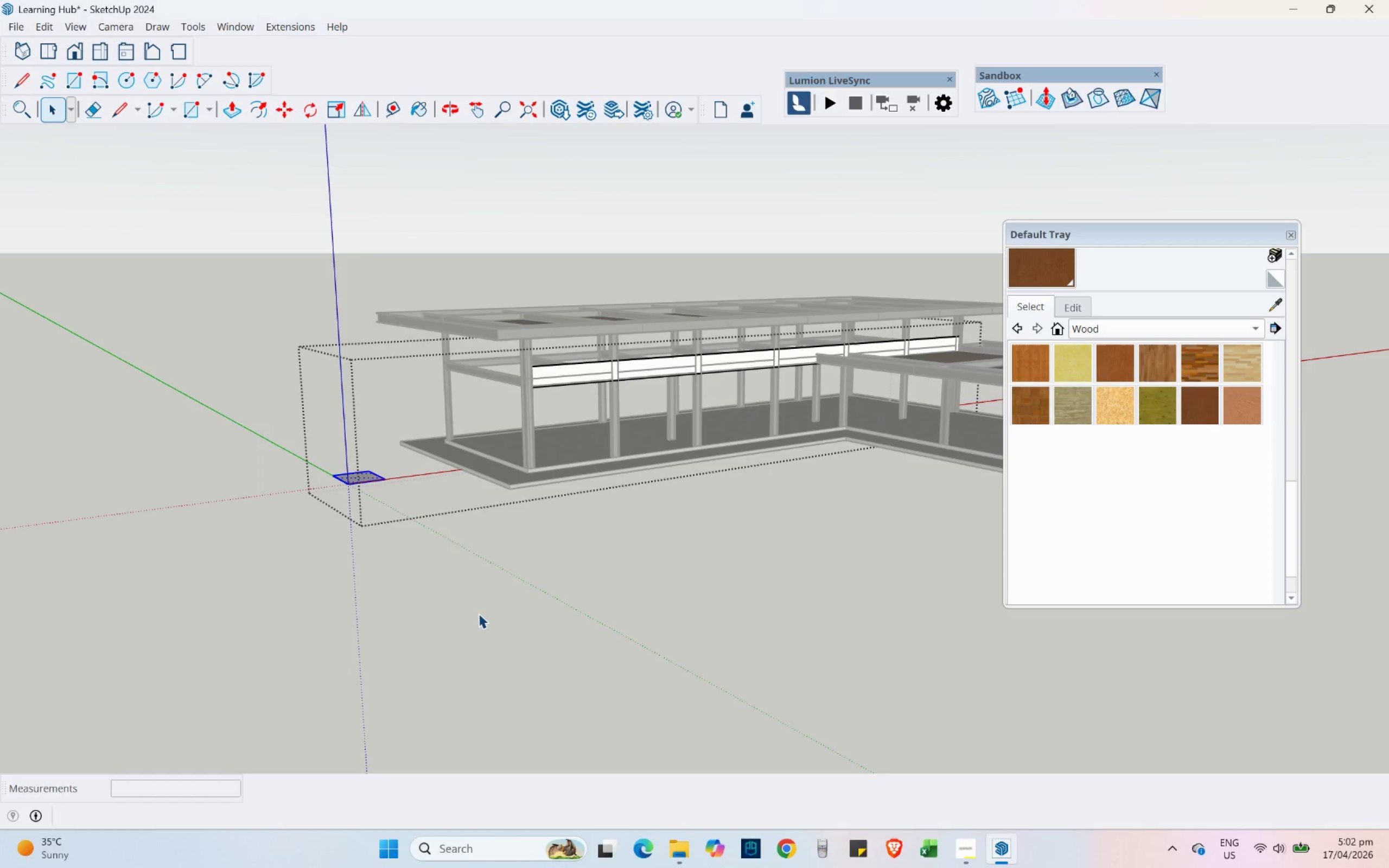 
scroll: coordinate [737, 395], scroll_direction: down, amount: 5.0
 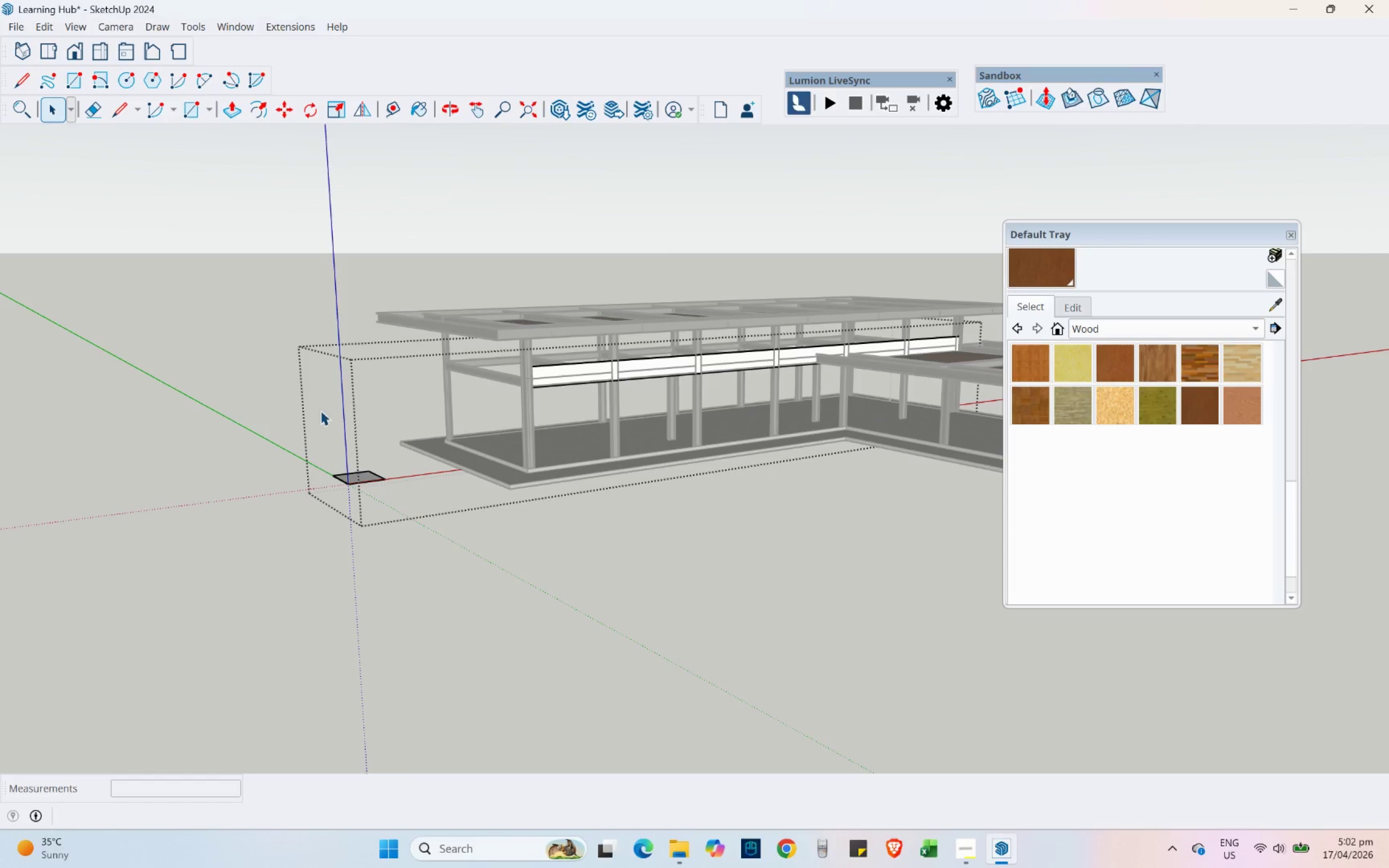 
key(Delete)
 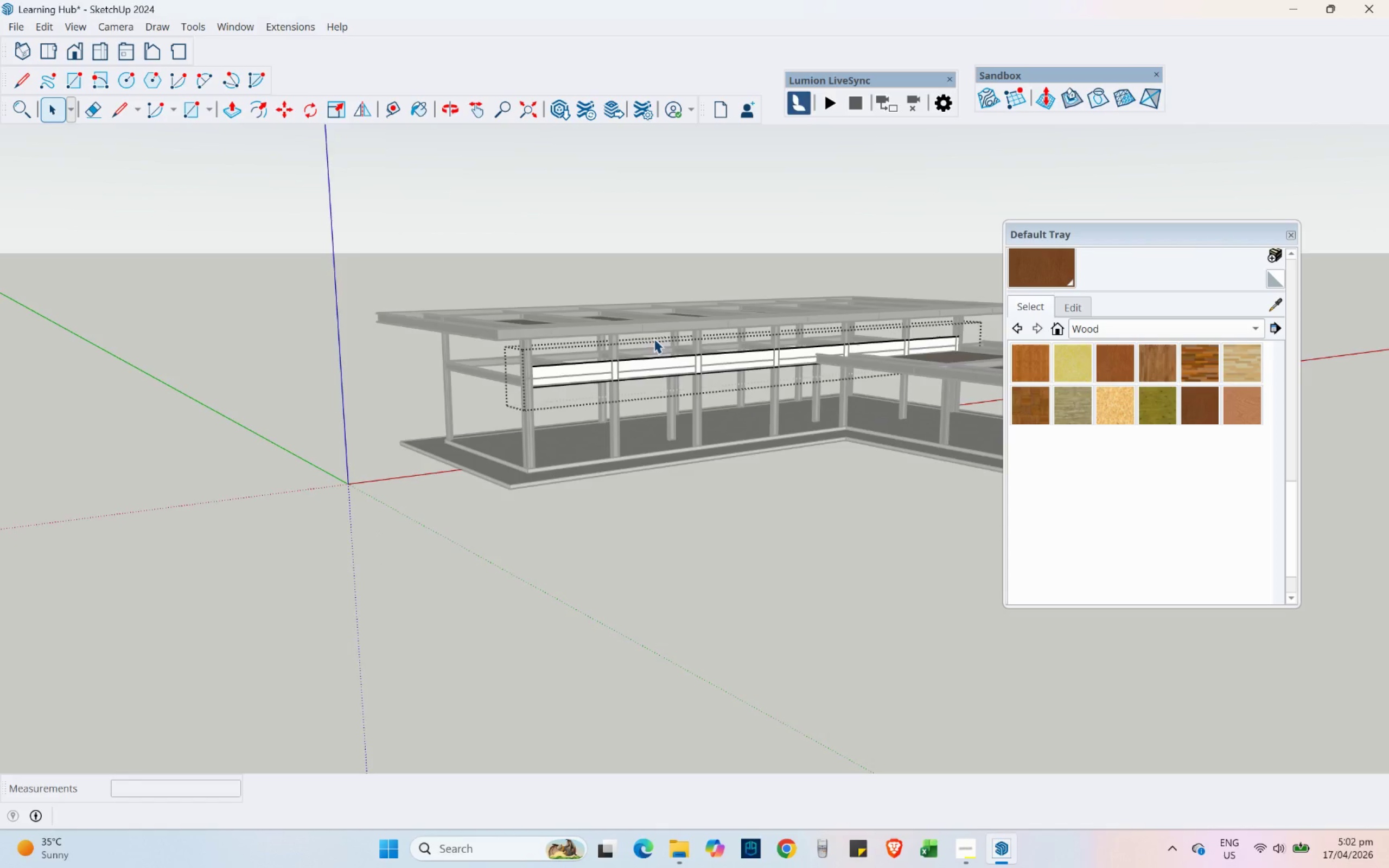 
scroll: coordinate [717, 334], scroll_direction: up, amount: 8.0
 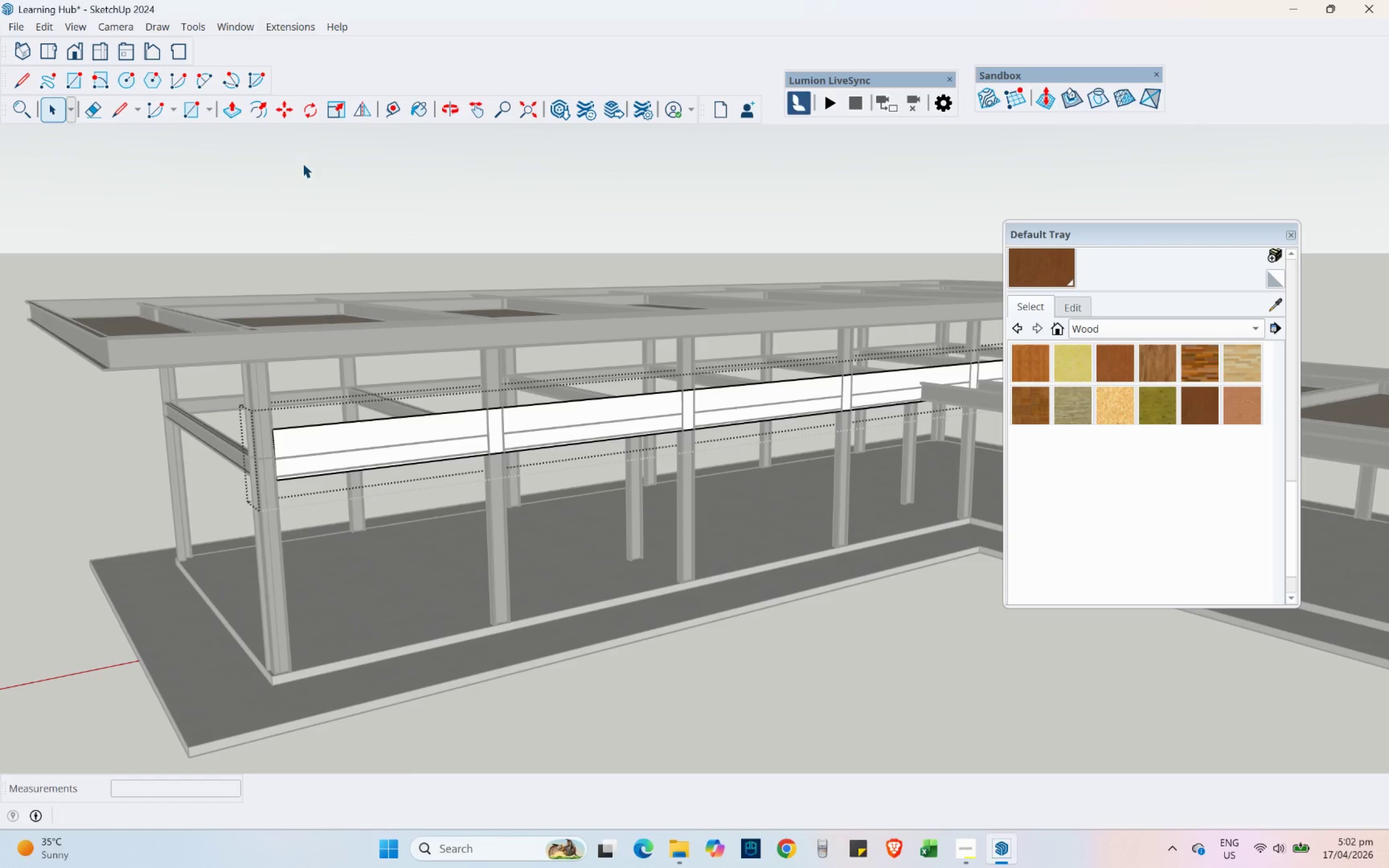 
left_click([416, 107])
 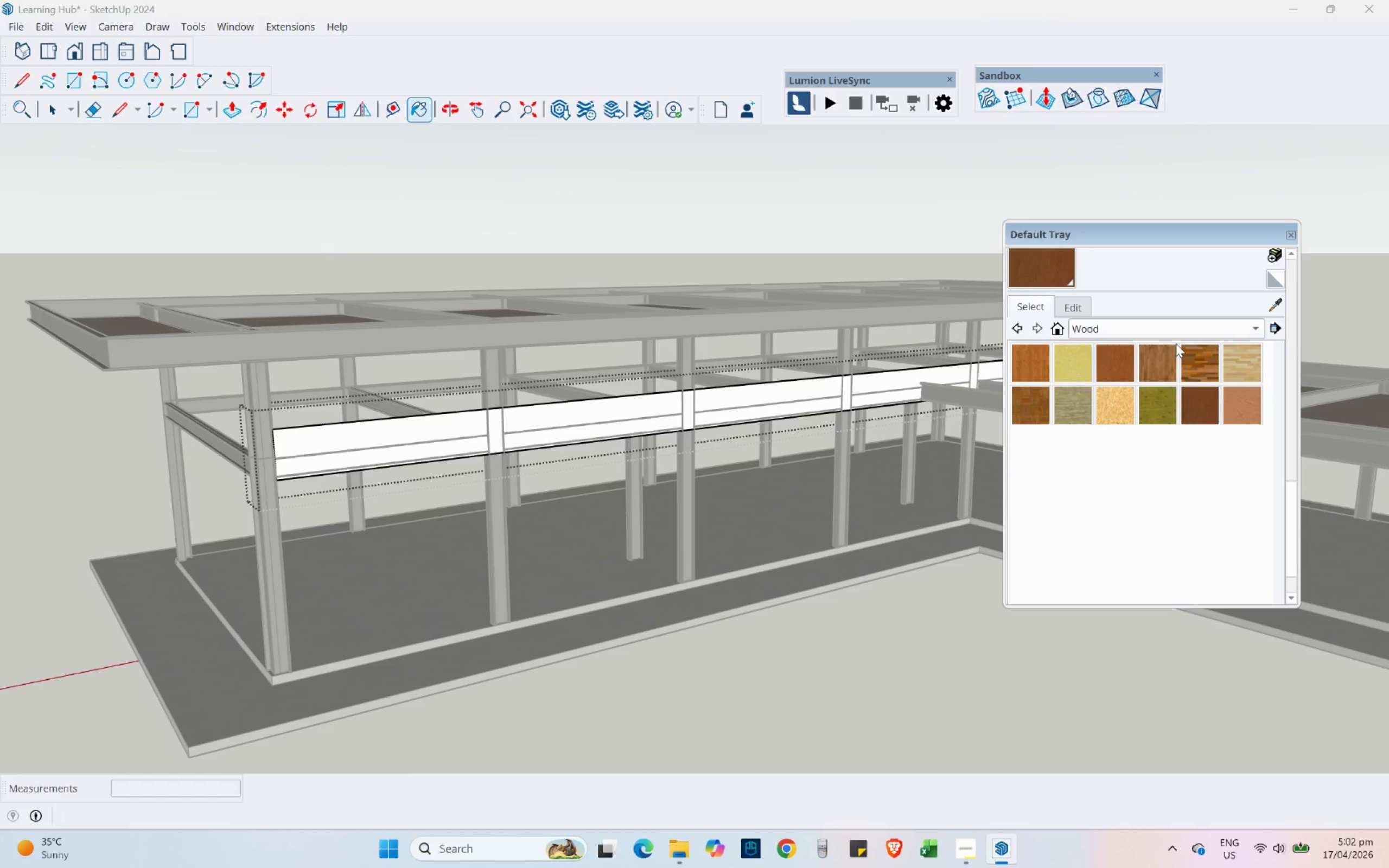 
left_click([1168, 323])
 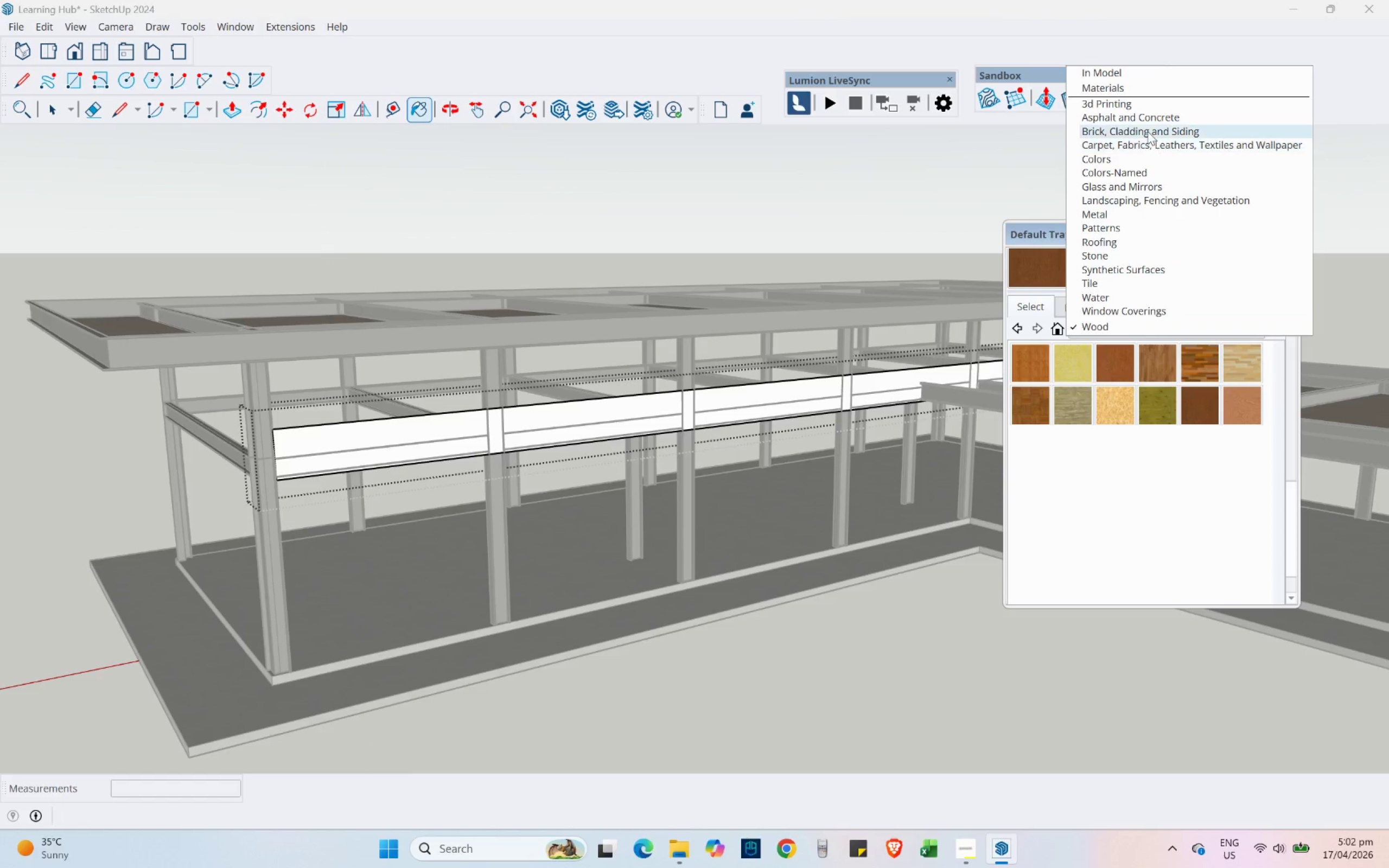 
left_click([1145, 120])
 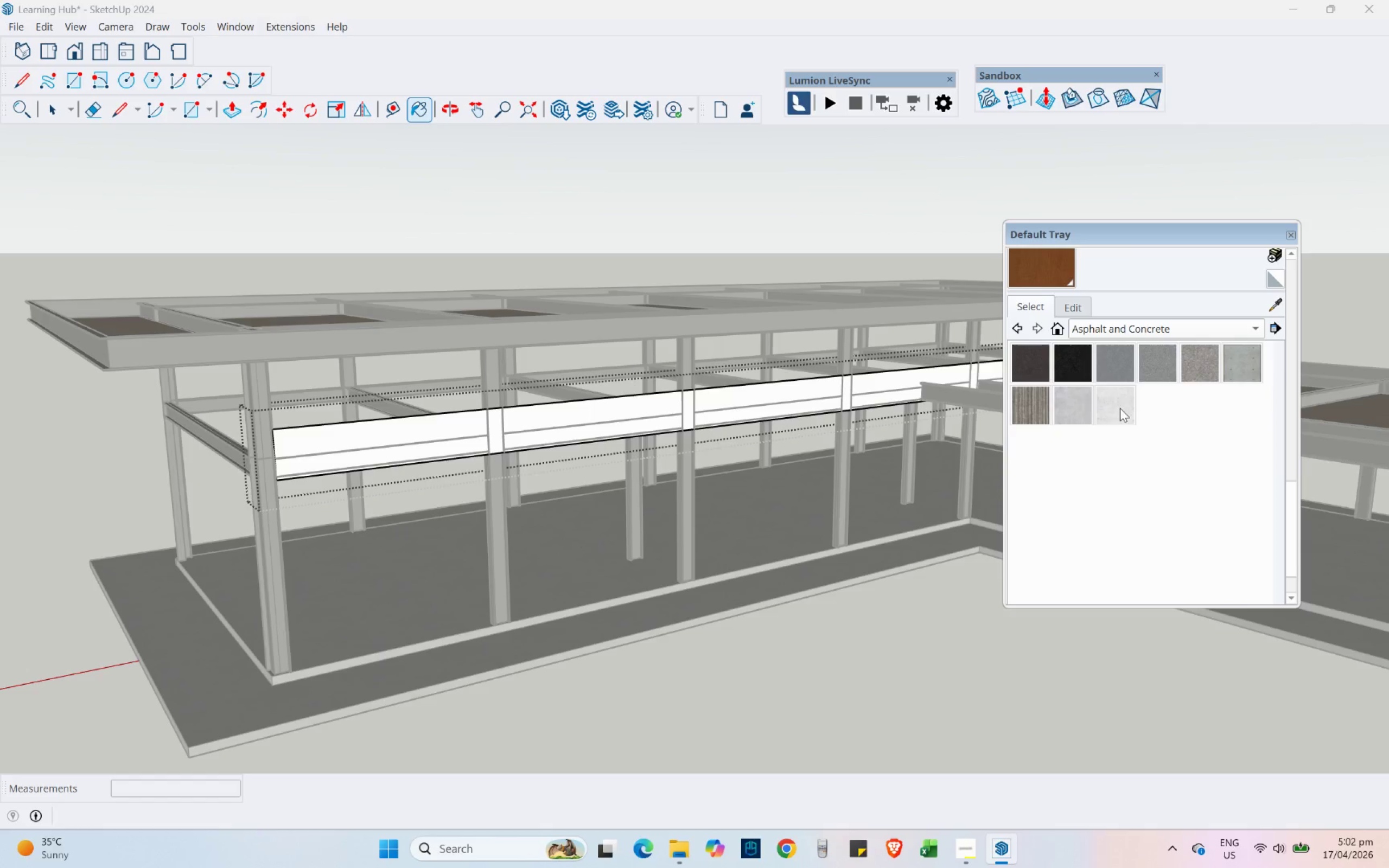 
key(Shift+ShiftLeft)
 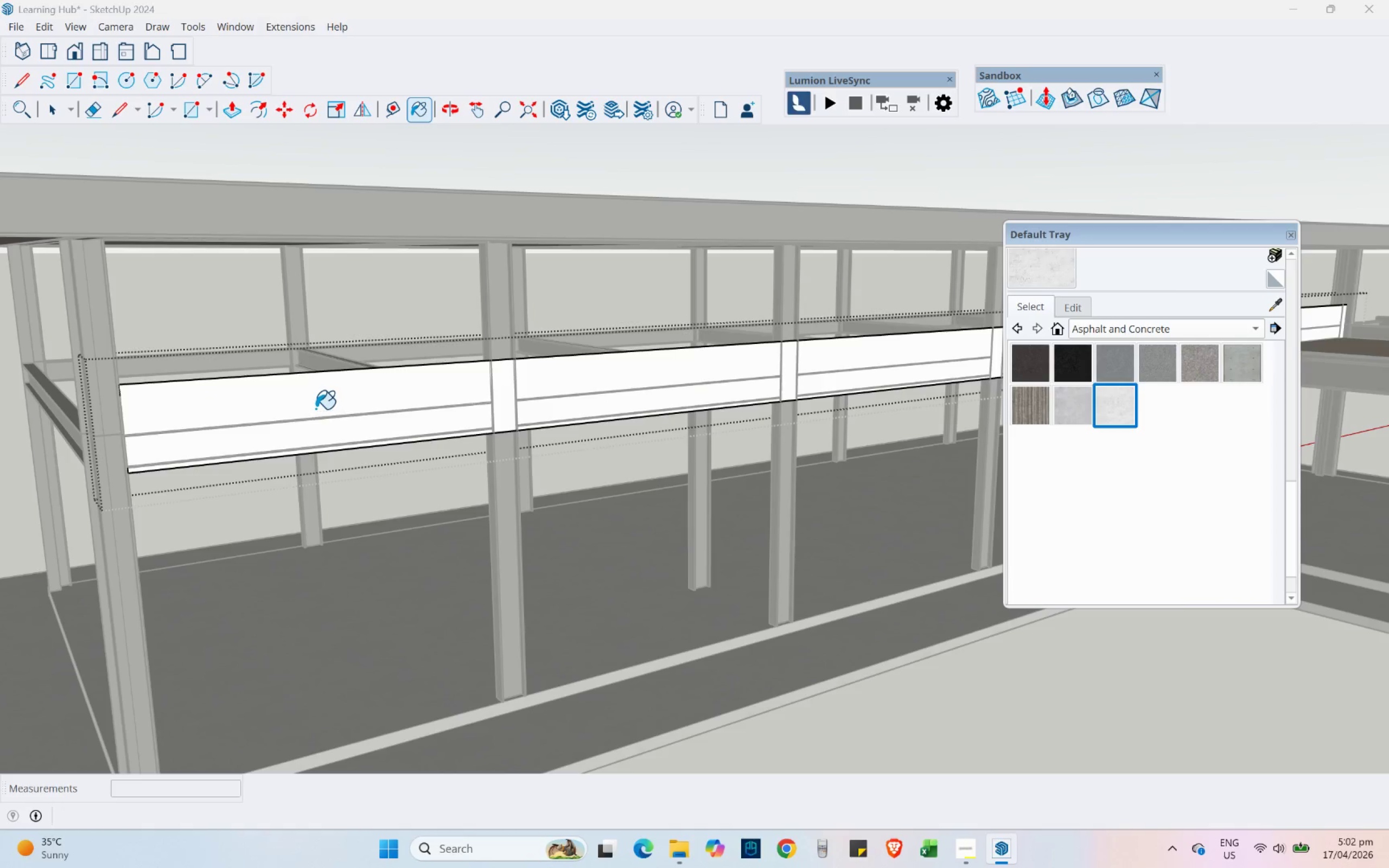 
left_click([316, 409])
 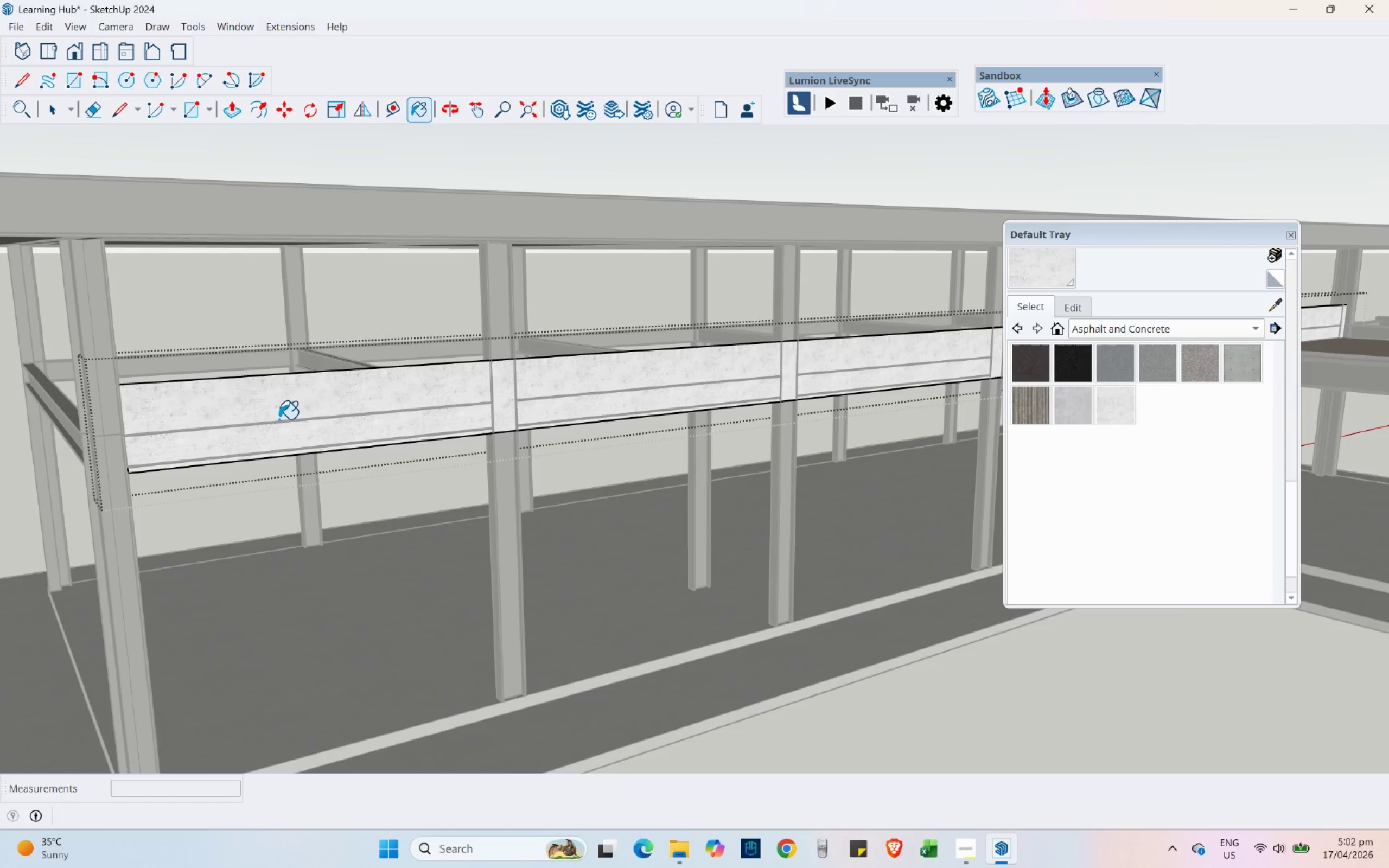 
scroll: coordinate [465, 479], scroll_direction: up, amount: 4.0
 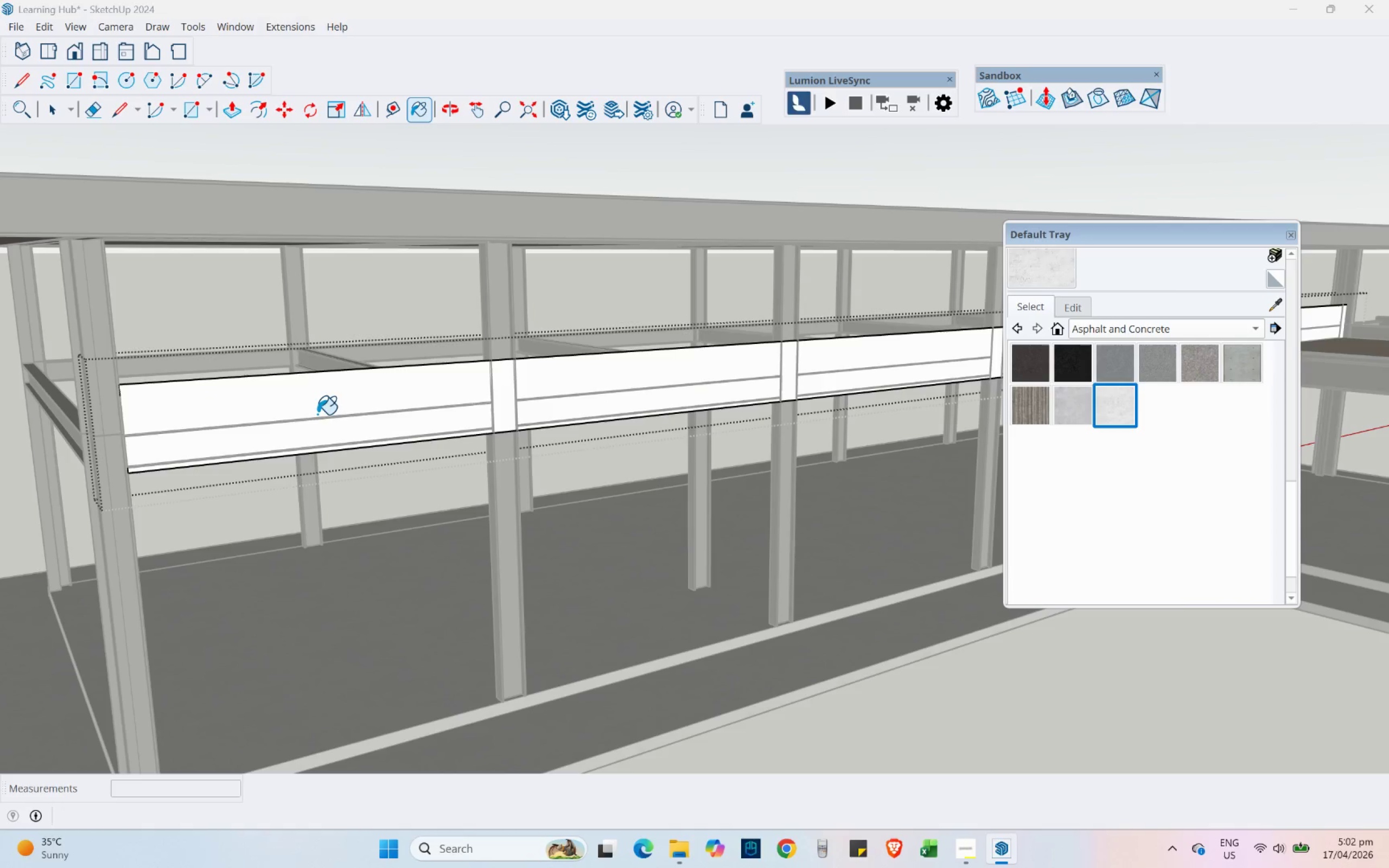 
scroll: coordinate [351, 434], scroll_direction: none, amount: 0.0
 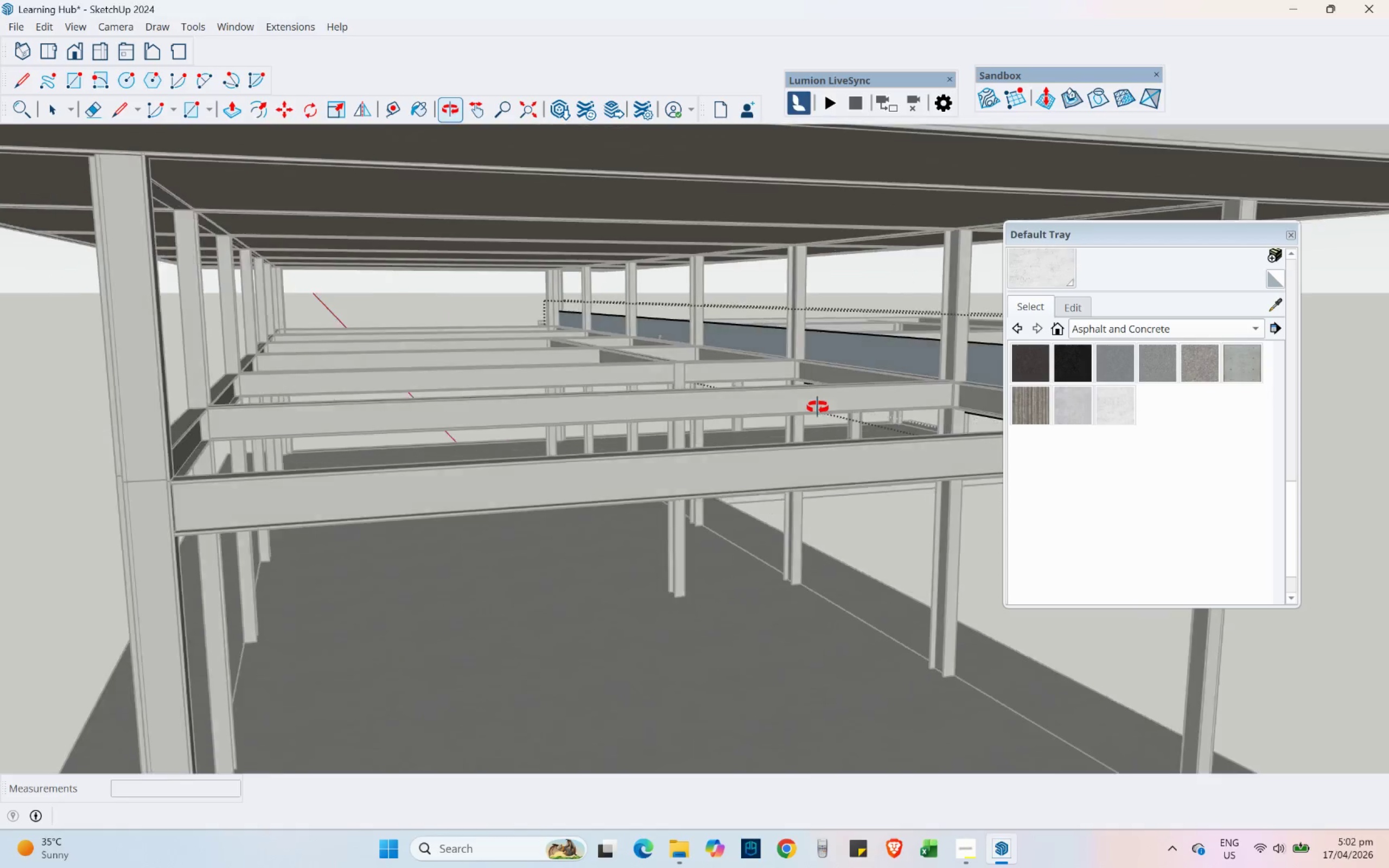 
left_click([914, 352])
 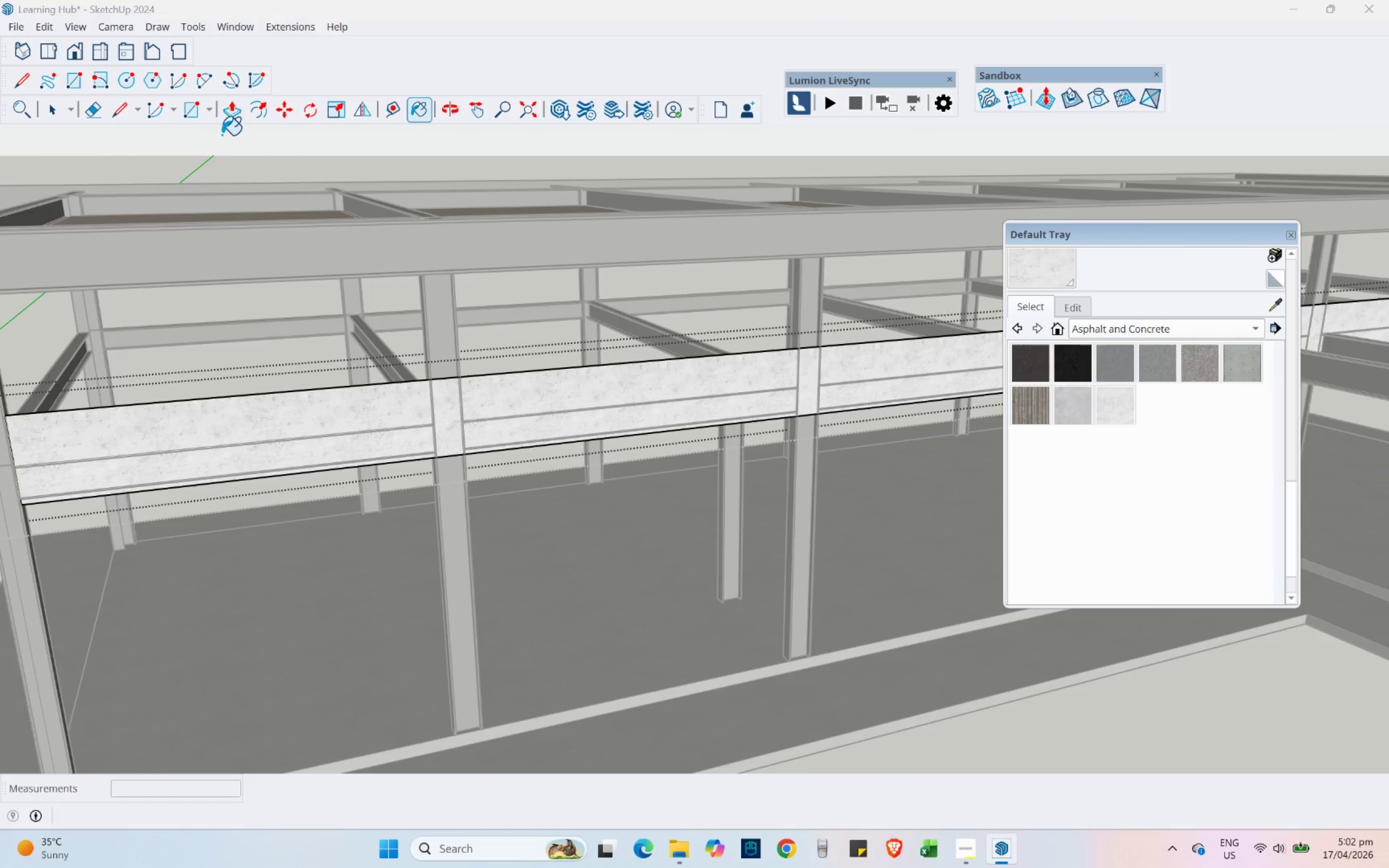 
scroll: coordinate [846, 399], scroll_direction: up, amount: 1.0
 